 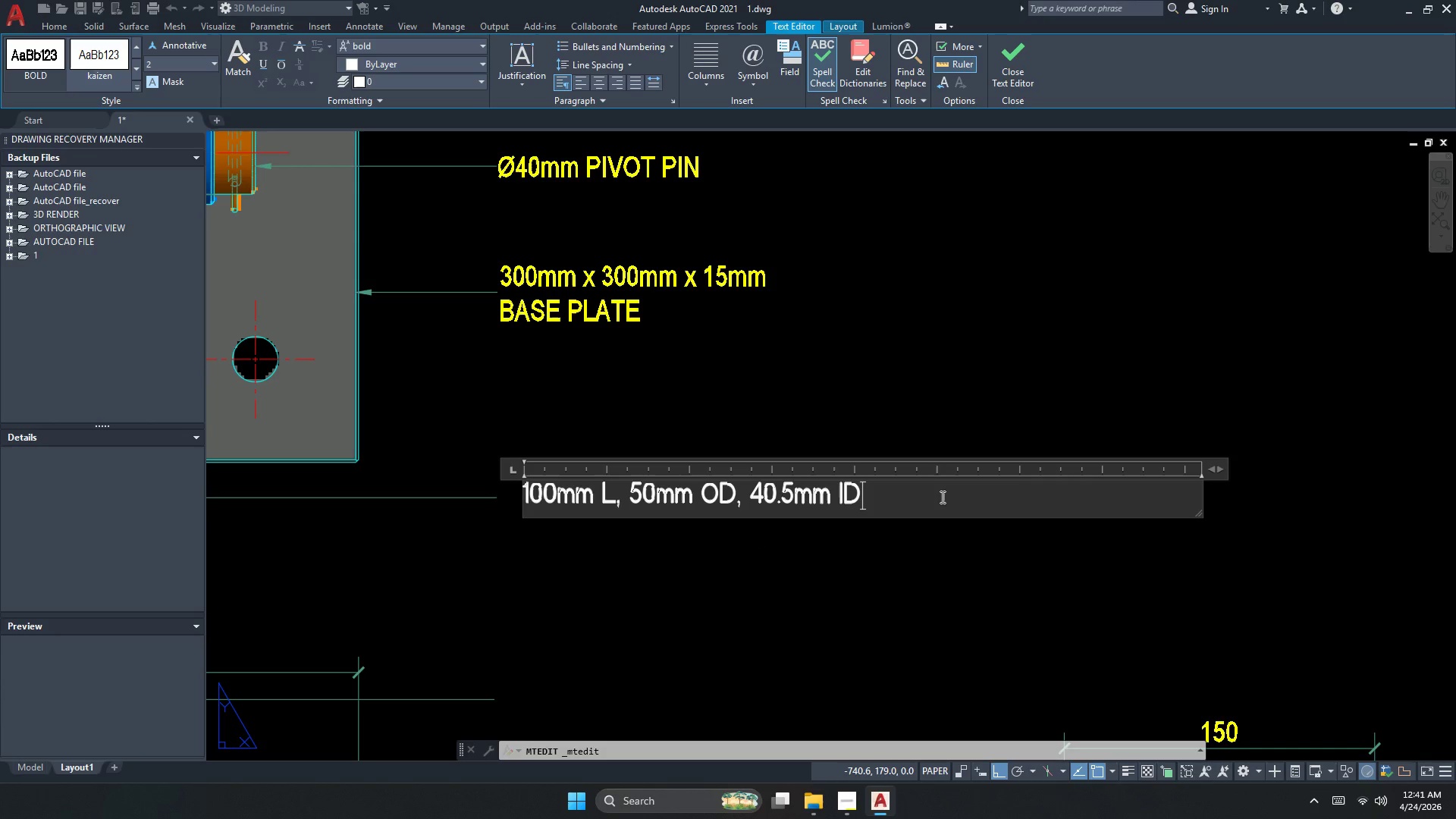 
left_click([941, 497])
 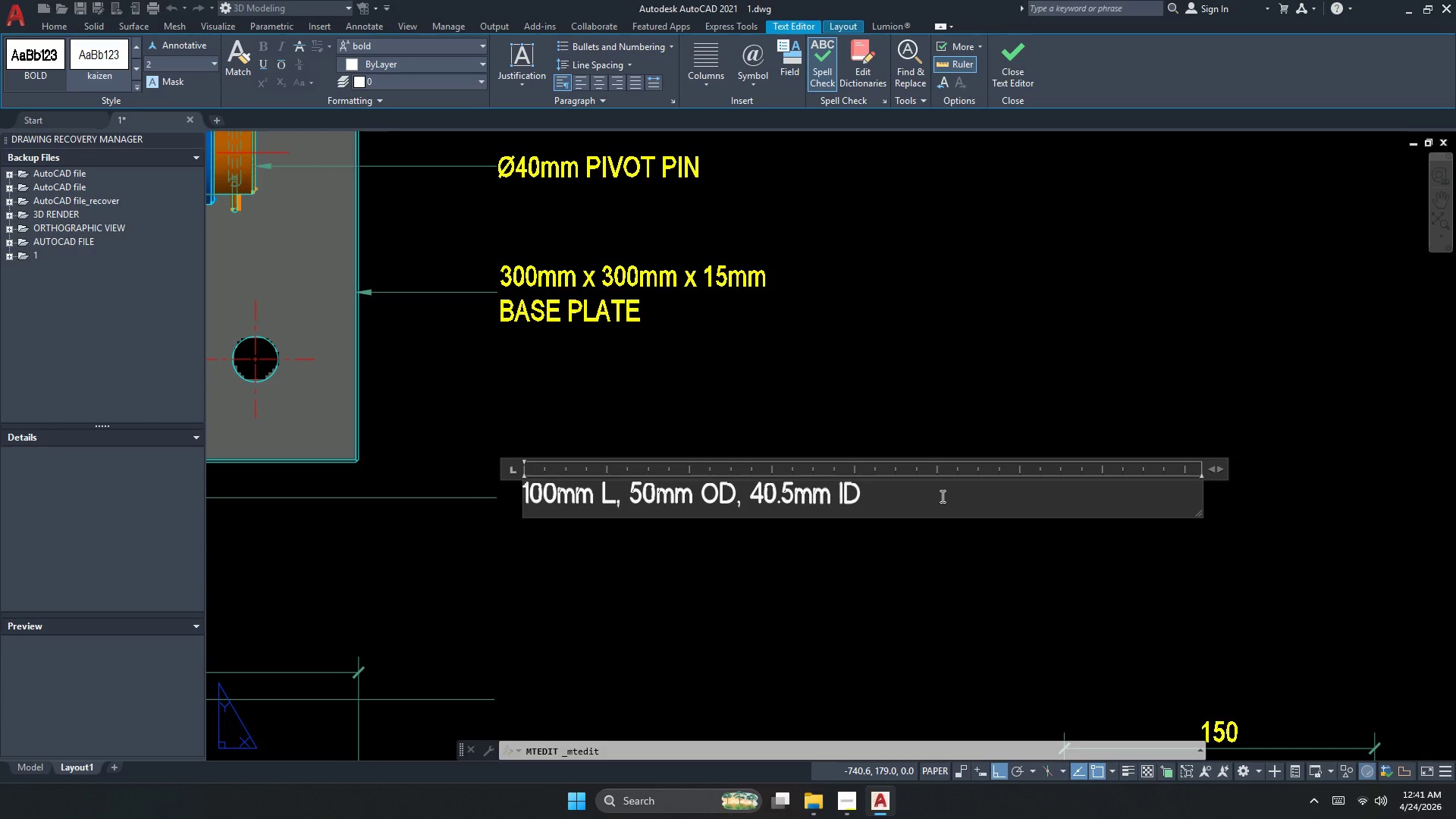 
key(Space)
 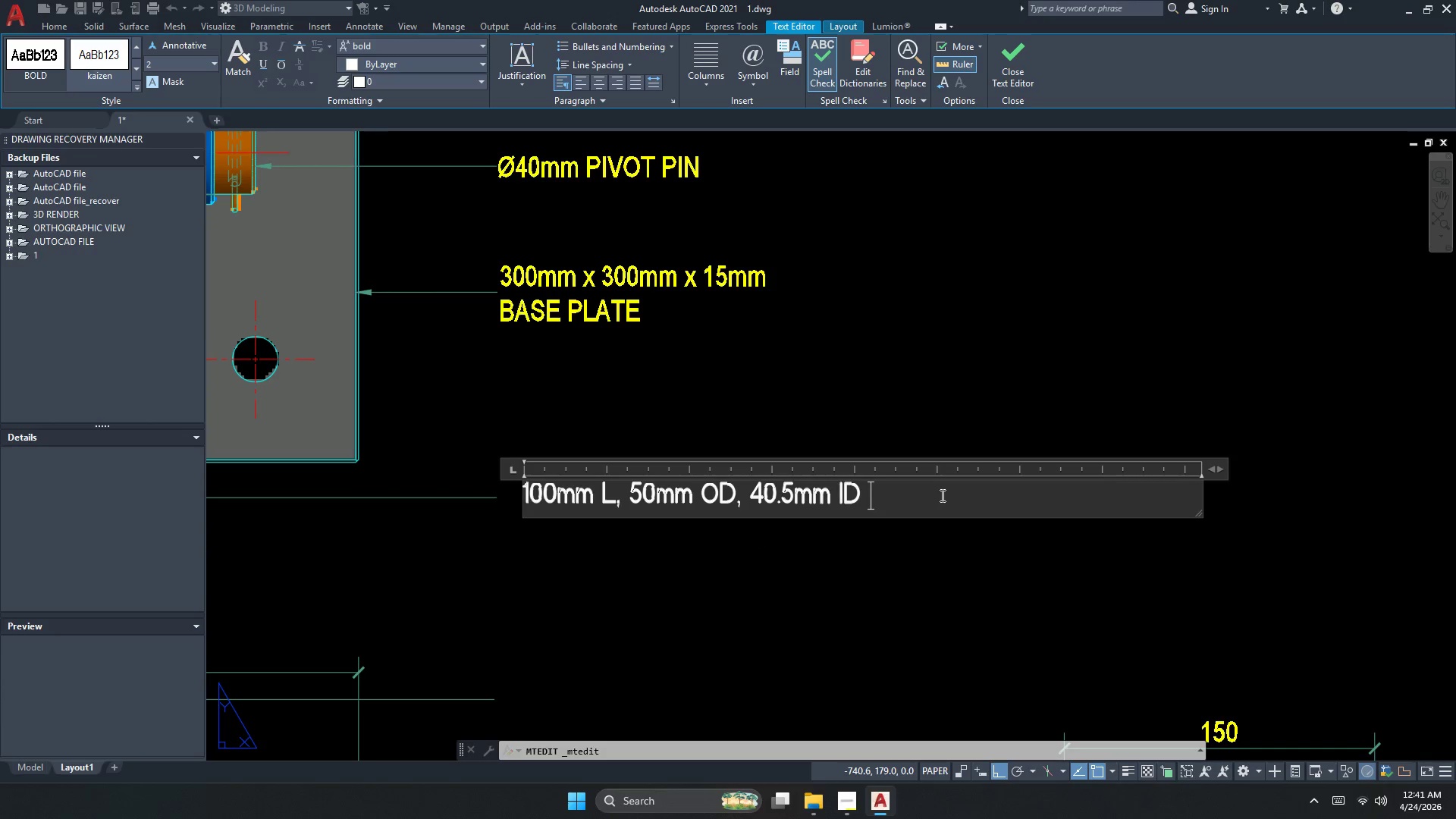 
key(Control+B)
 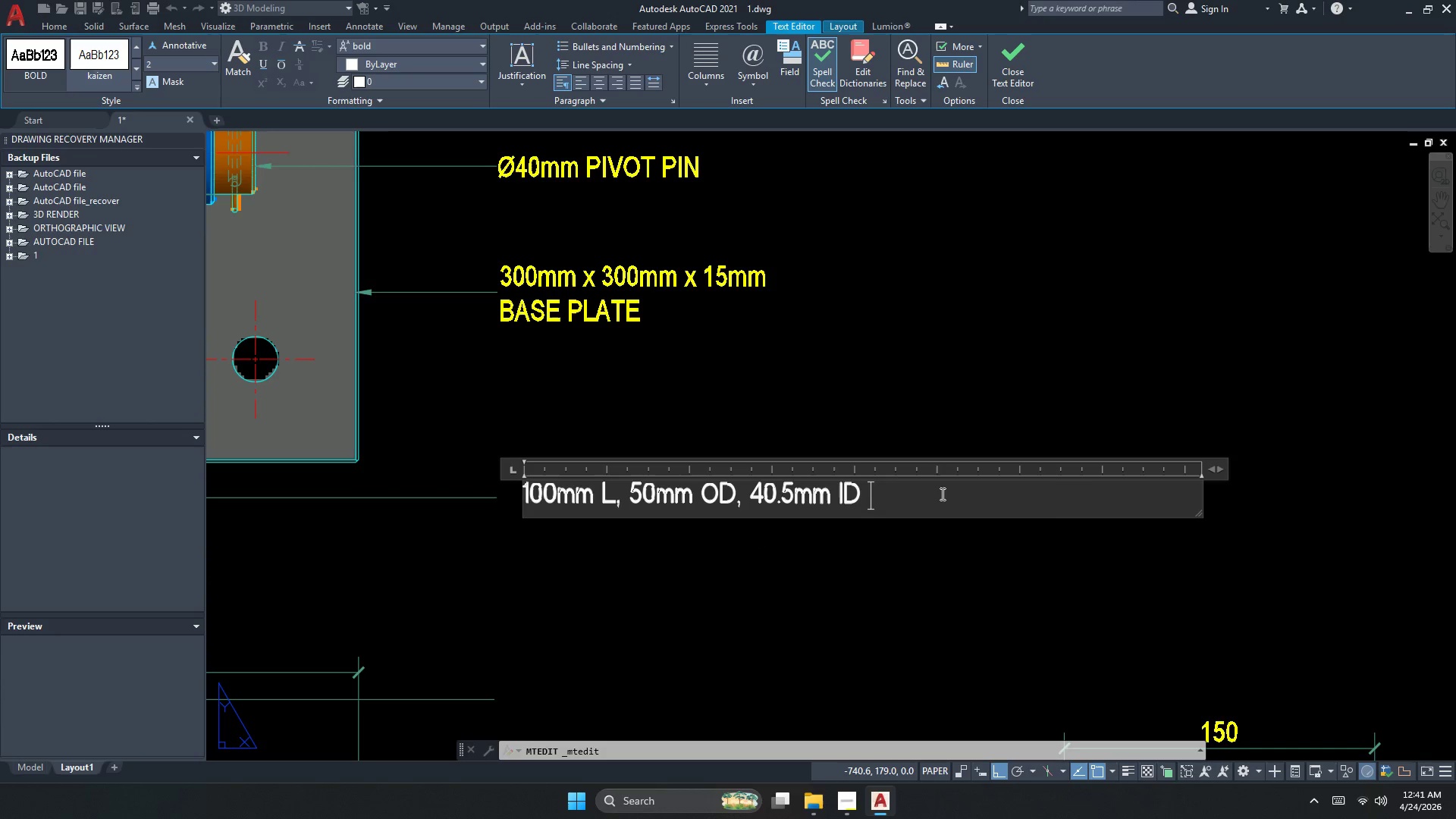 
key(Control+V)
 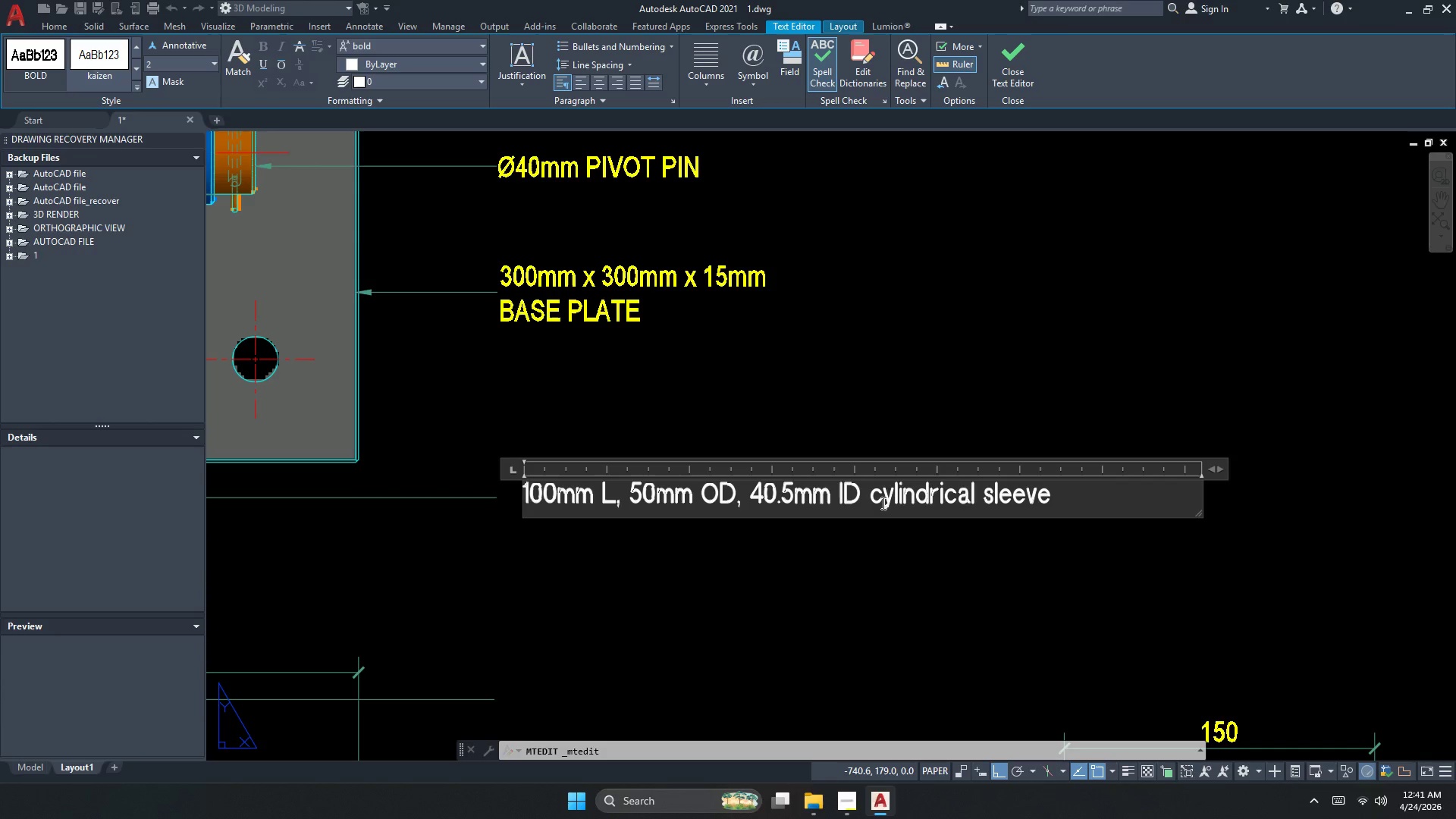 
left_click_drag(start_coordinate=[873, 502], to_coordinate=[1059, 496])
 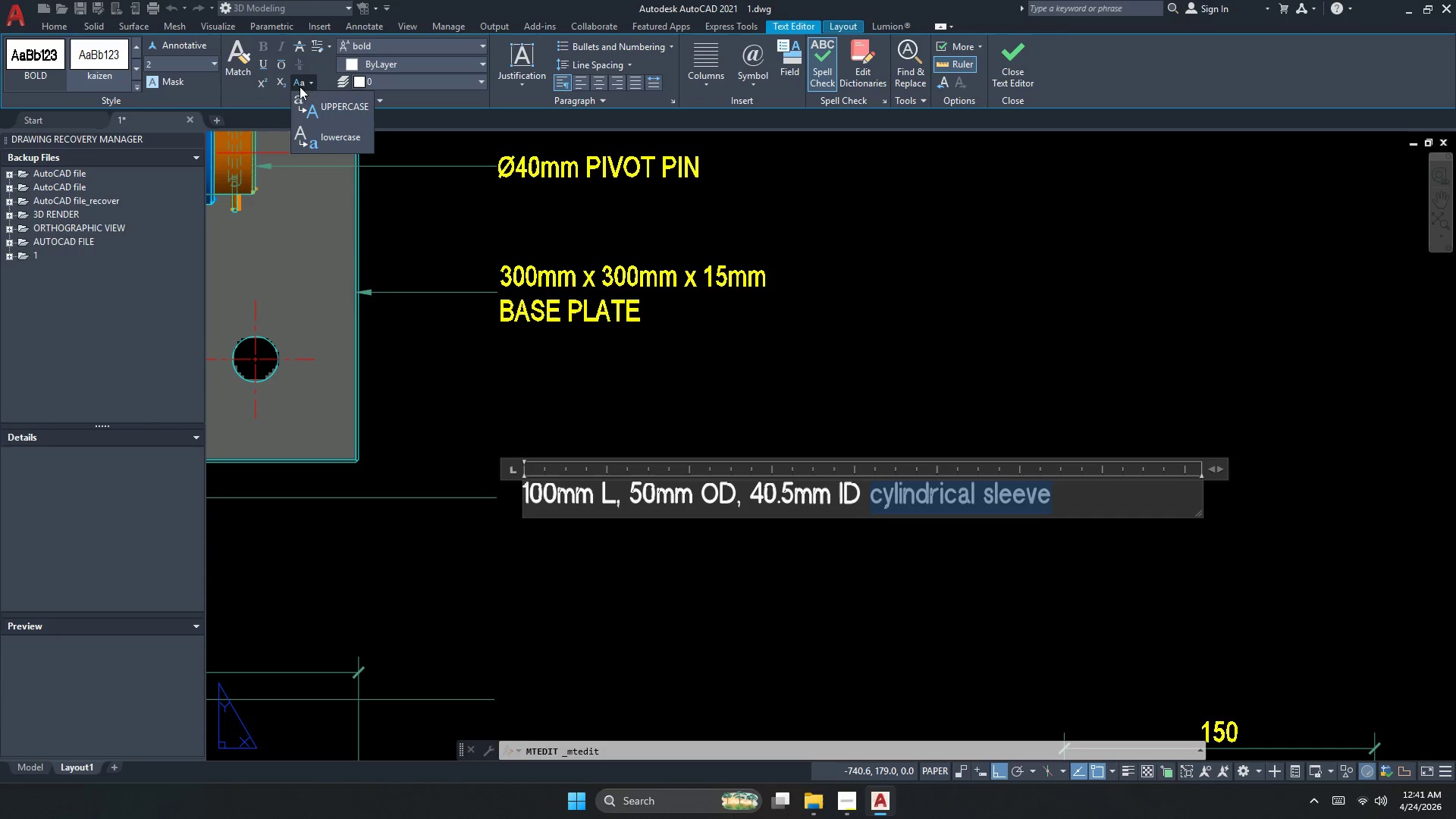 
double_click([316, 107])
 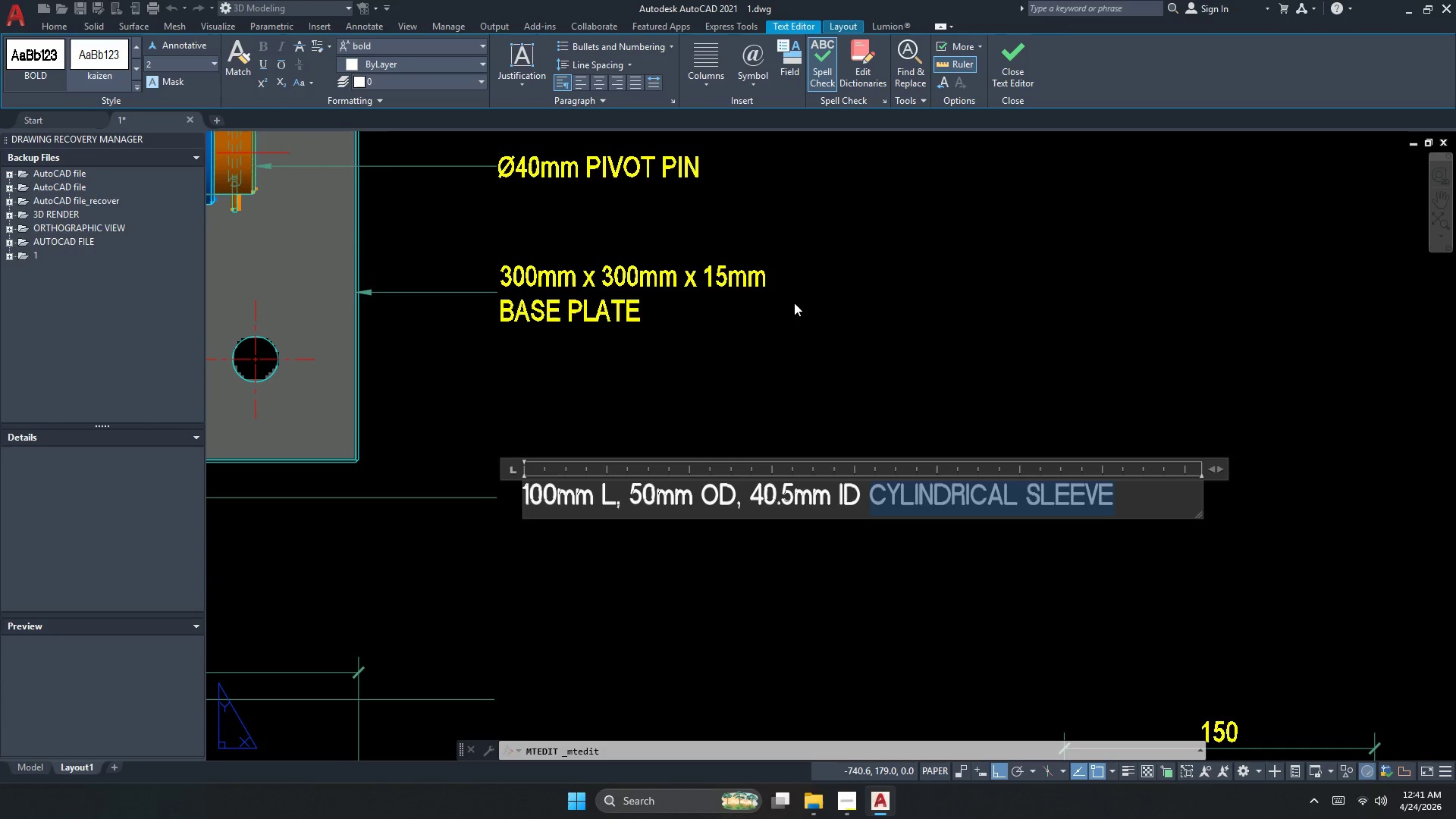 
left_click([896, 325])
 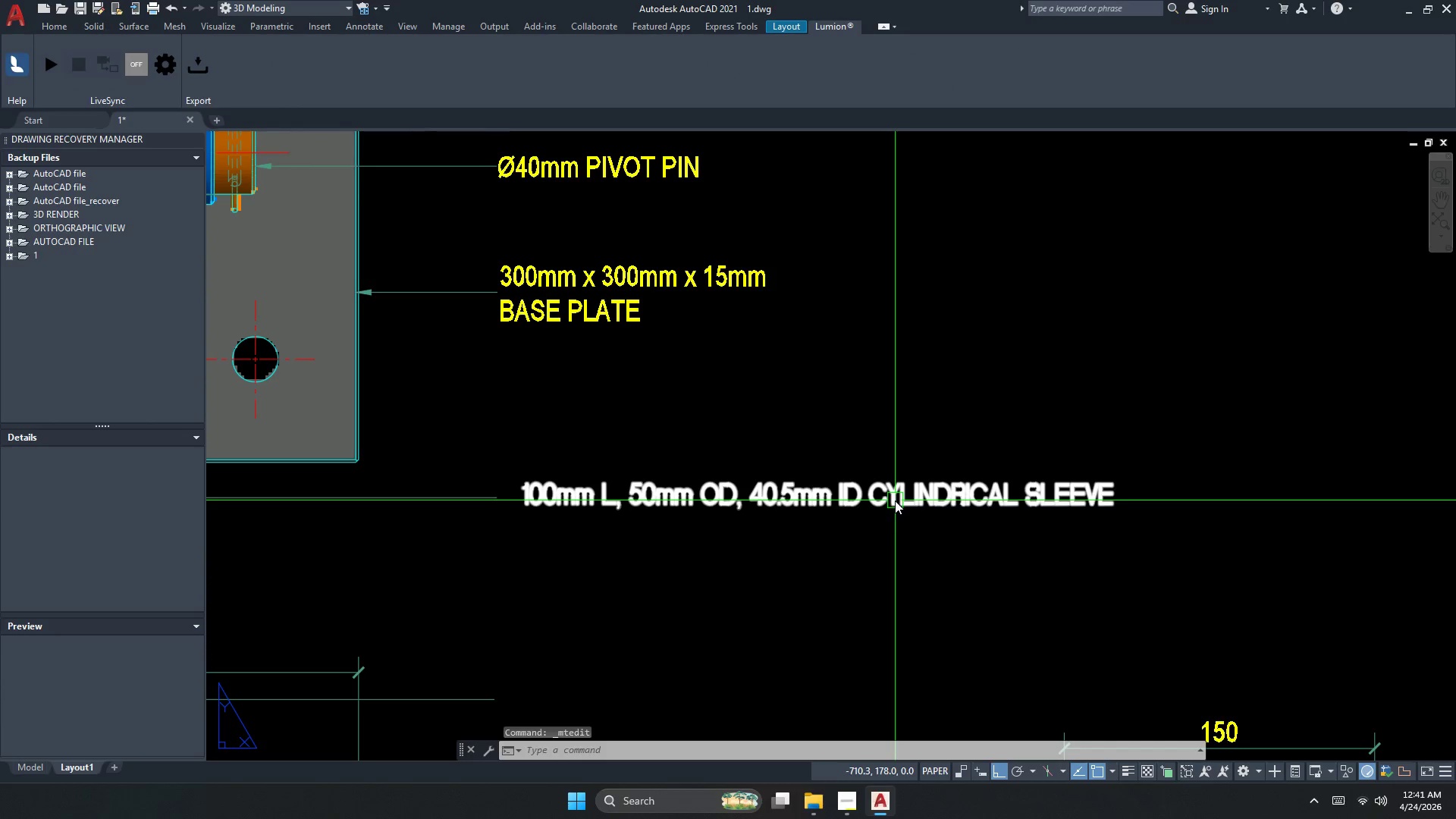 
double_click([899, 495])
 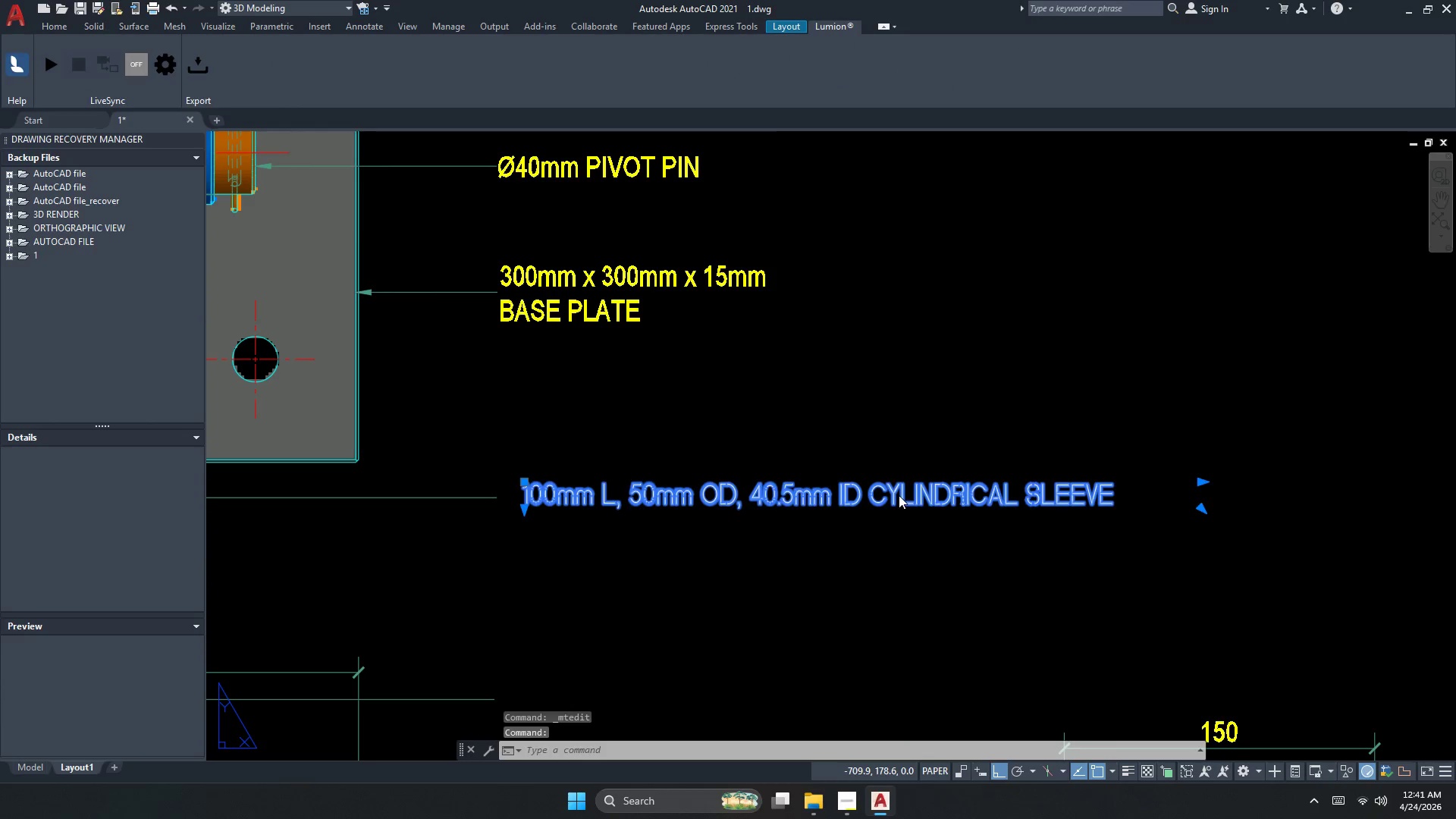 
hold_key(key=ControlLeft, duration=0.34)
 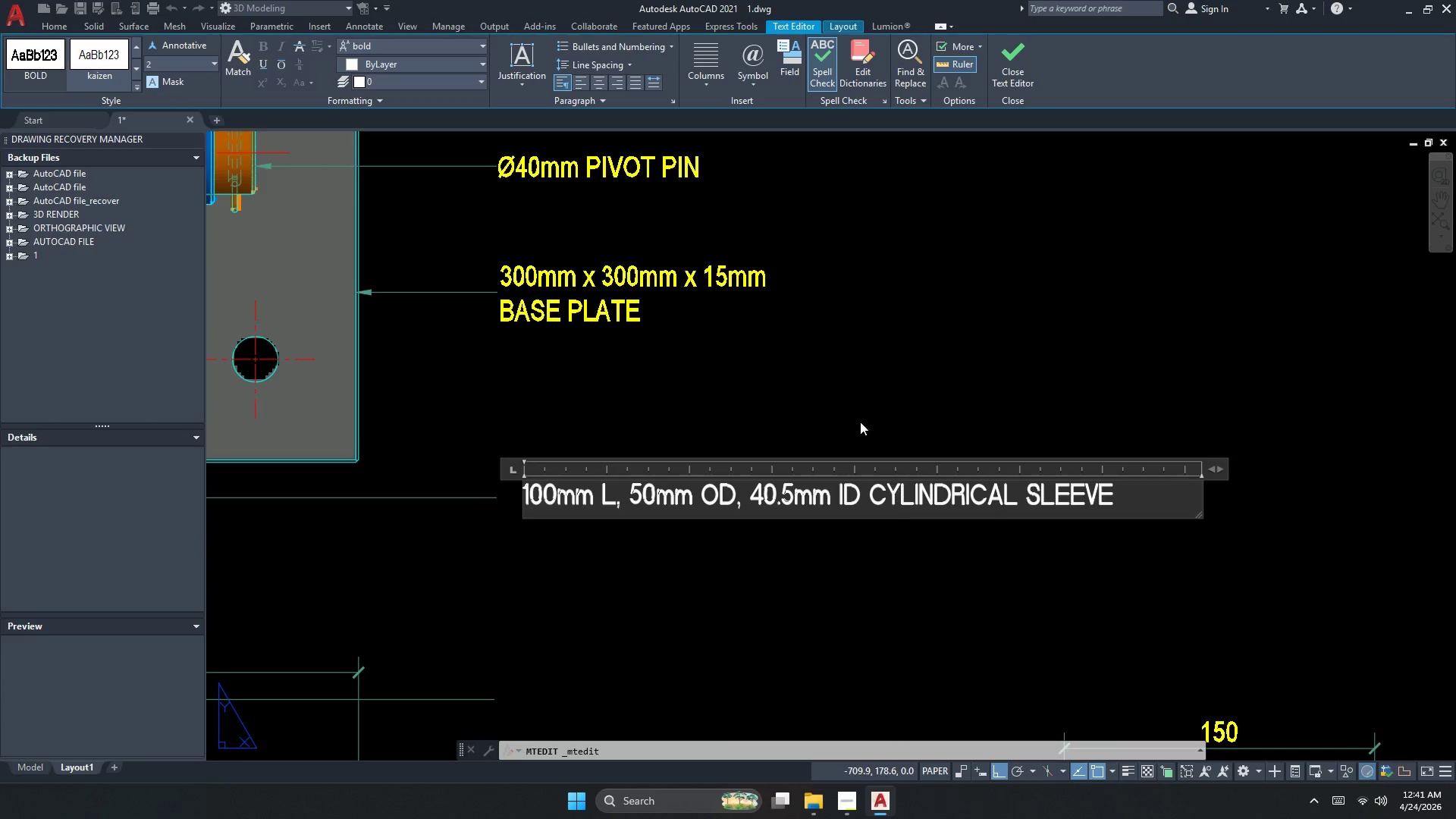 
left_click([859, 394])
 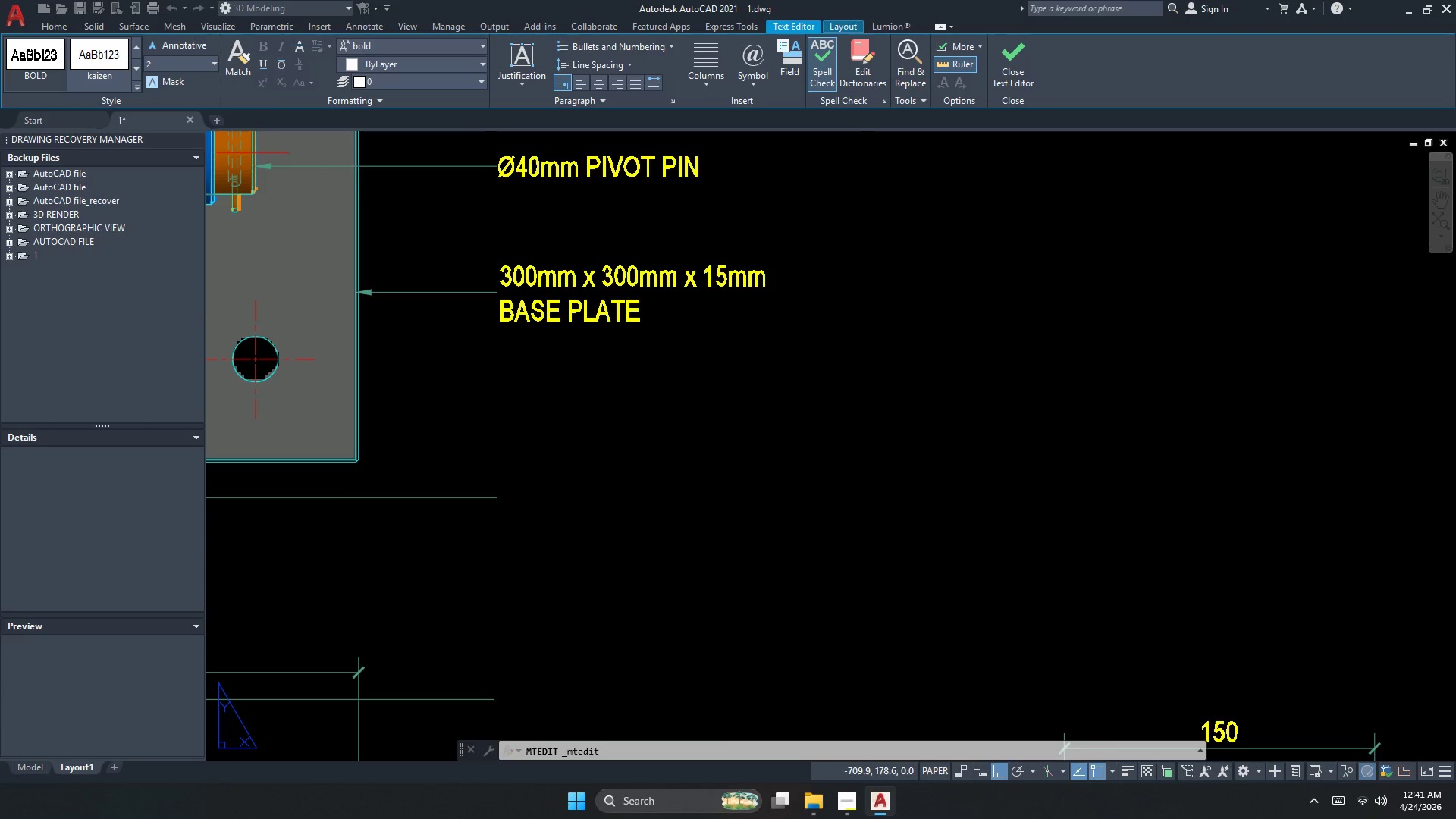 
key(Escape)
type(ma )
 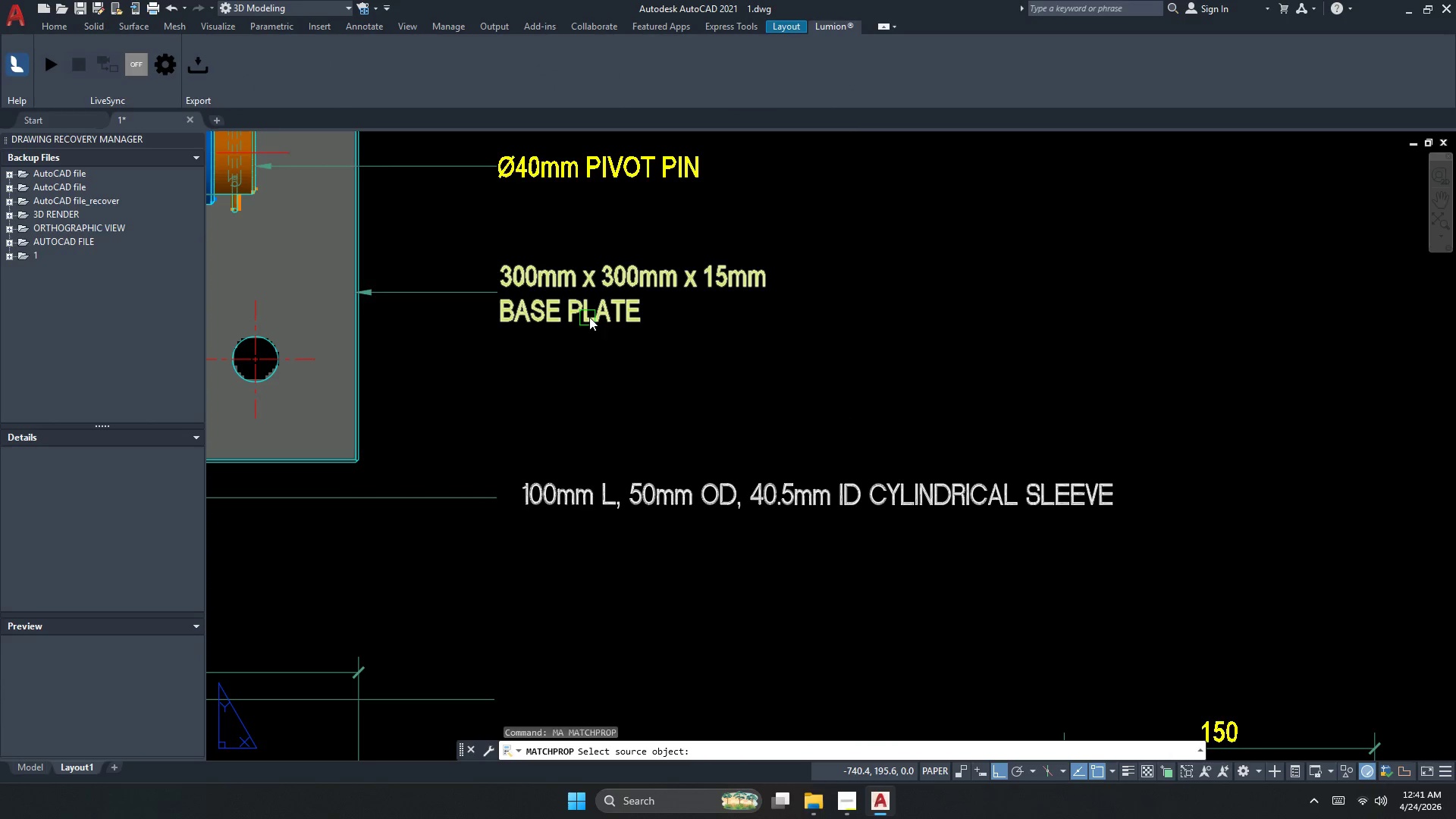 
left_click([590, 317])
 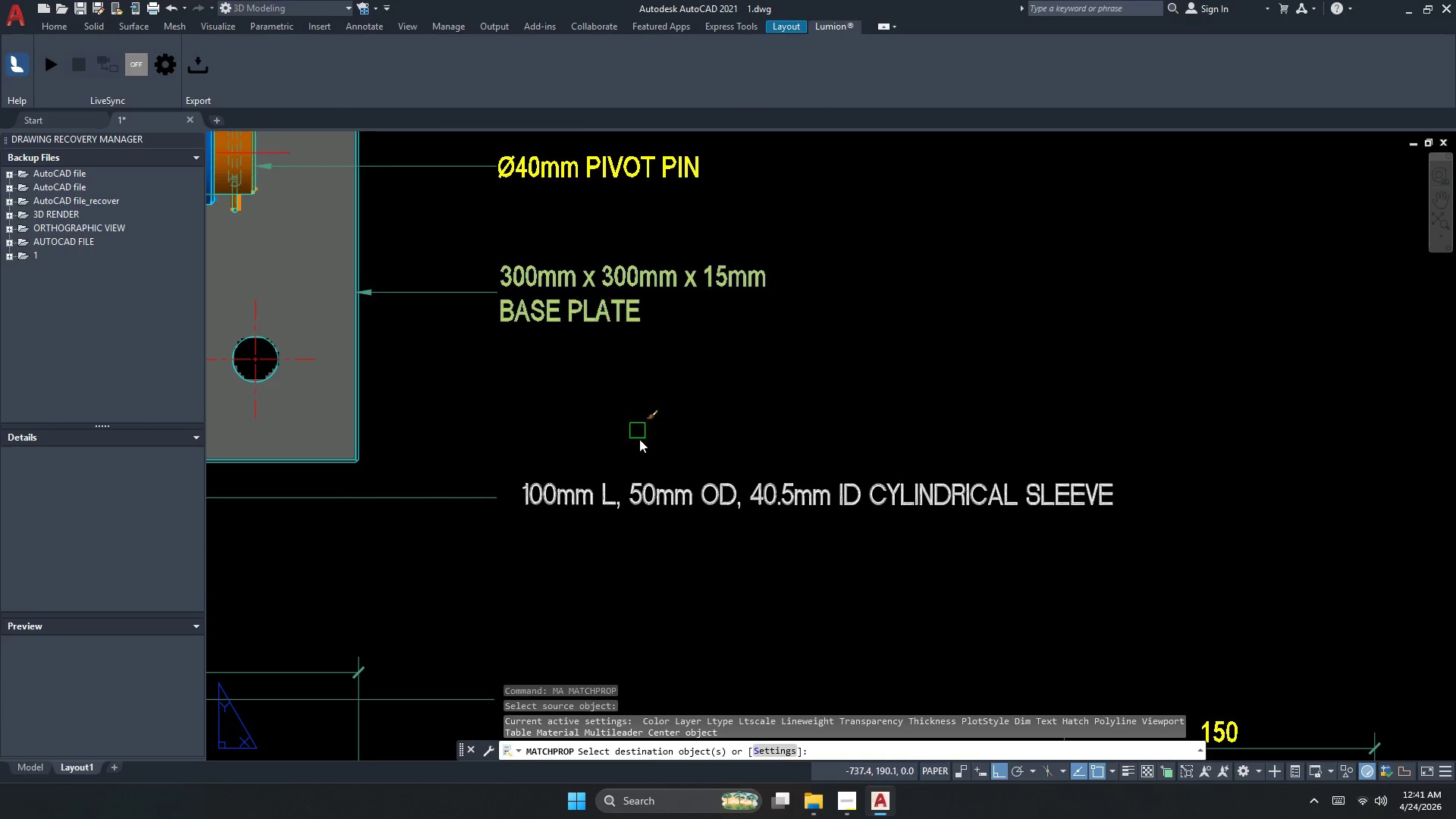 
left_click_drag(start_coordinate=[638, 456], to_coordinate=[626, 479])
 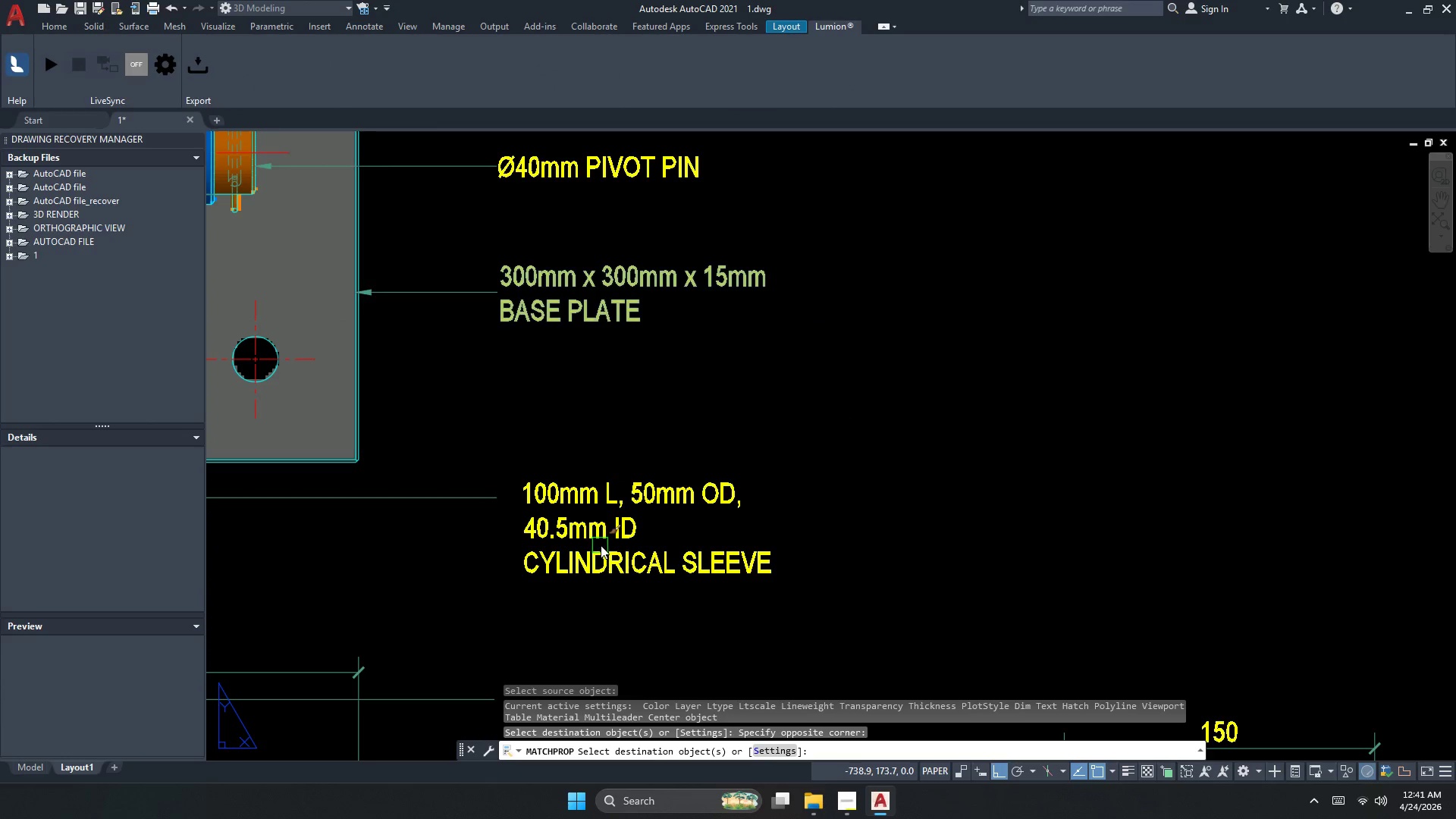 
key(Escape)
 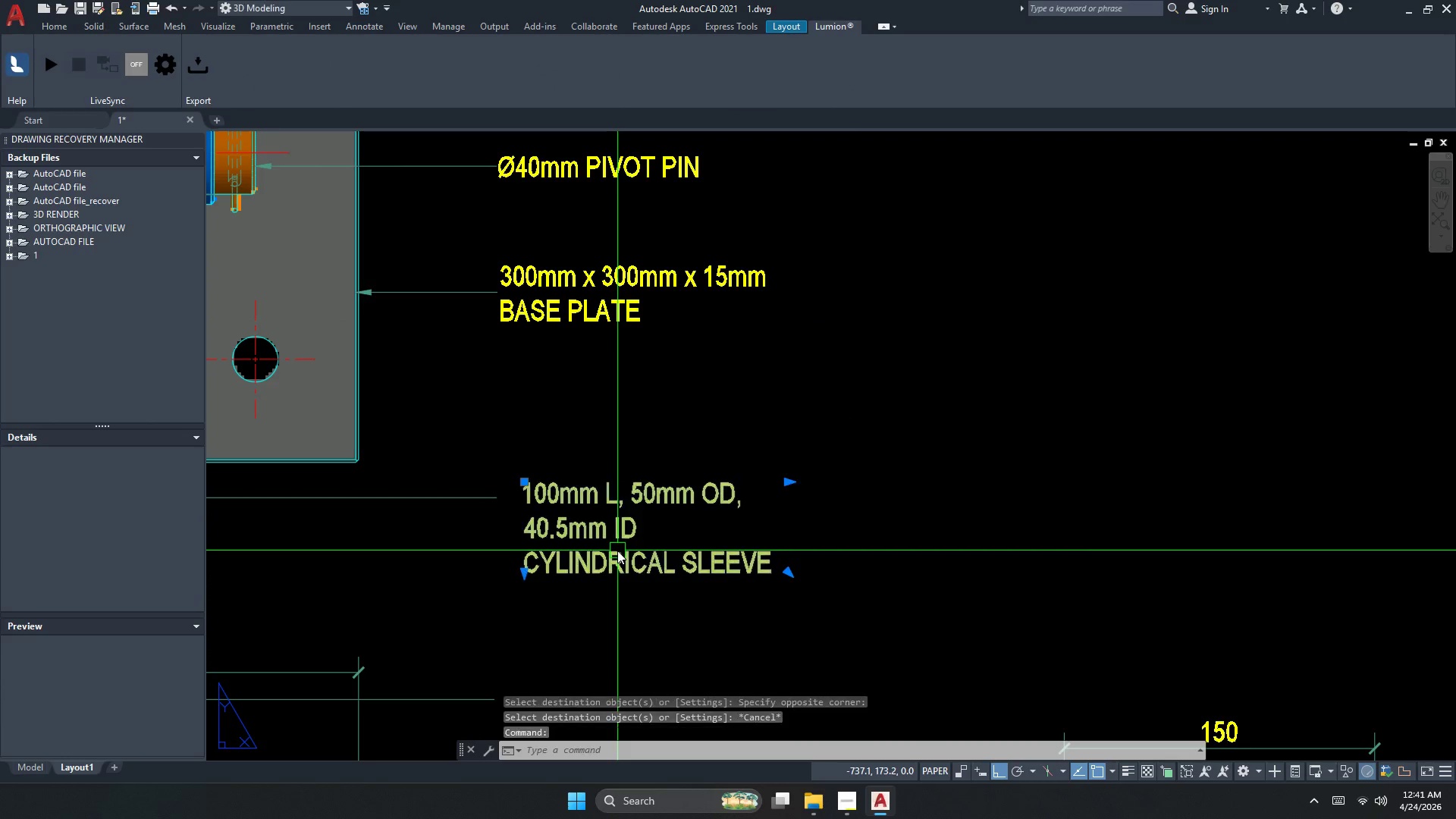 
double_click([617, 551])
 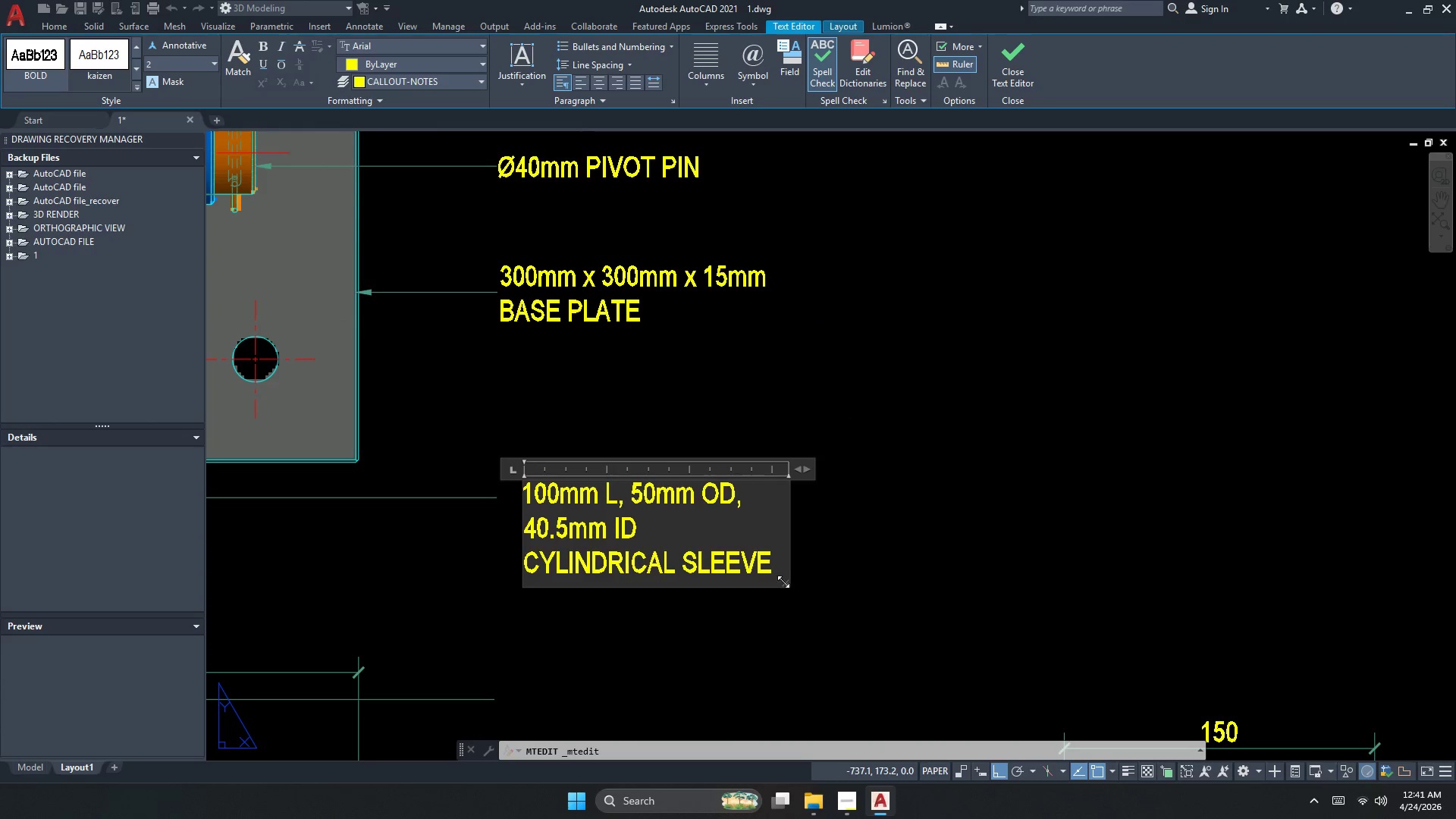 
left_click_drag(start_coordinate=[781, 582], to_coordinate=[838, 541])
 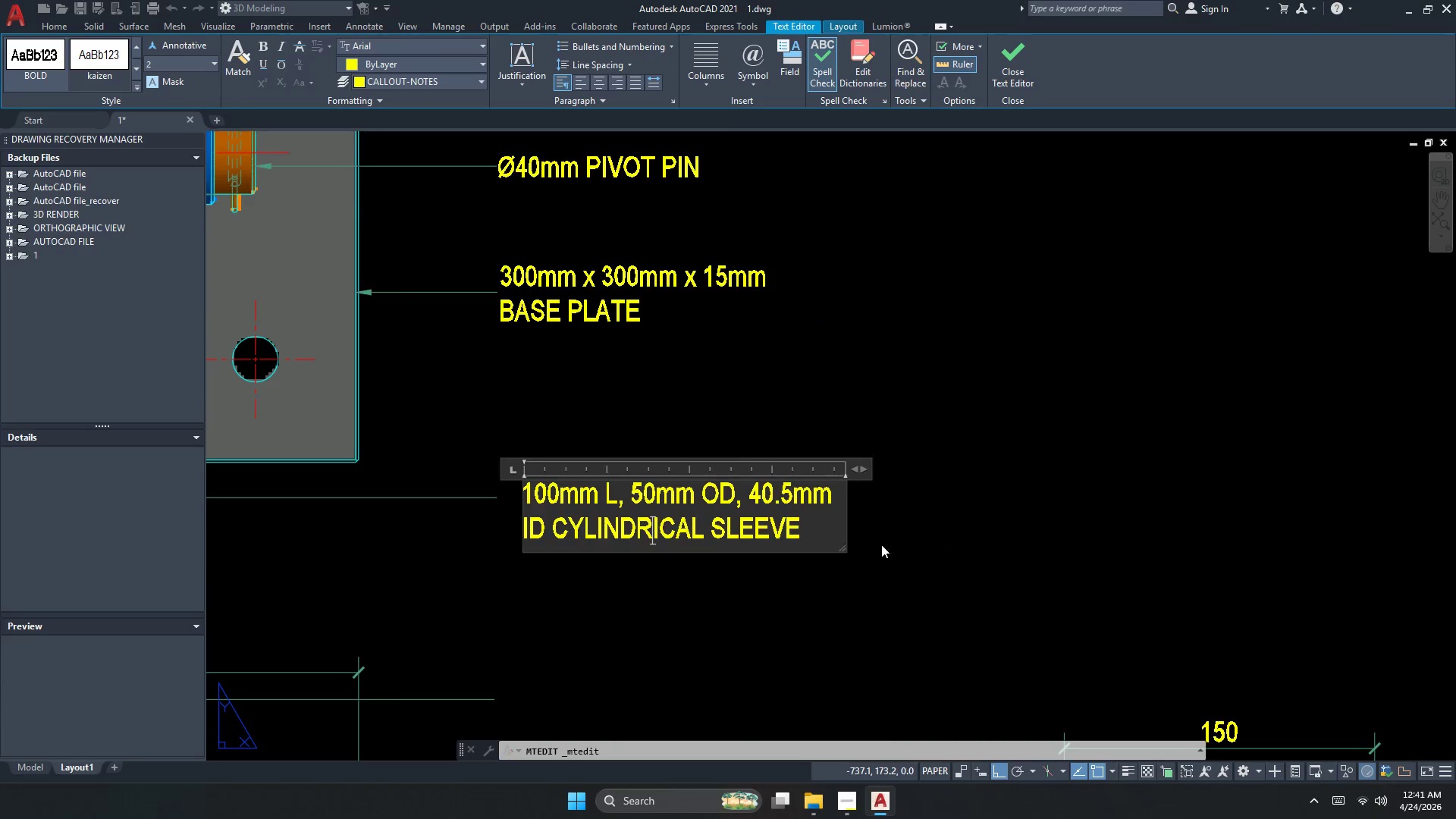 
left_click([883, 544])
 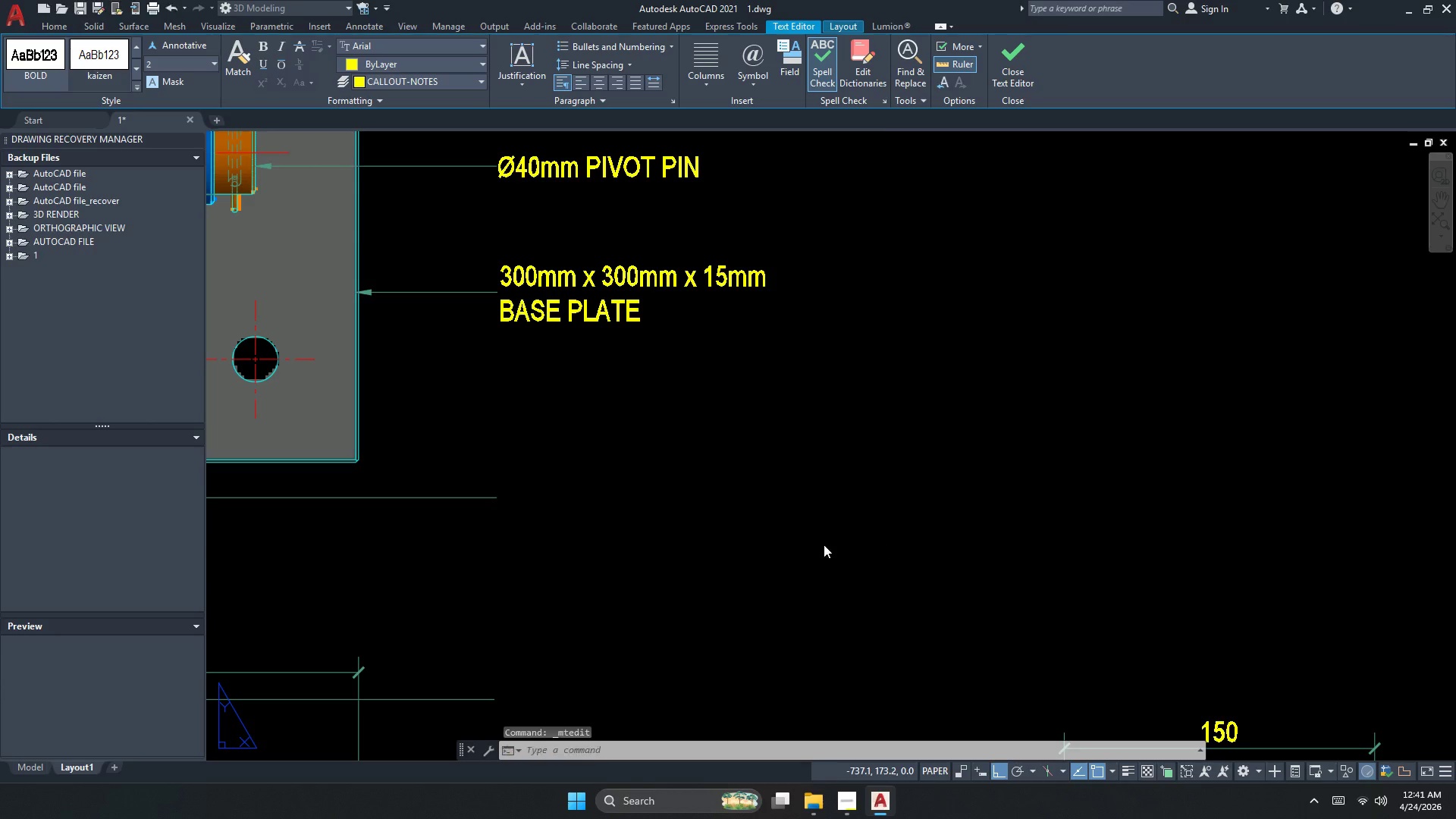 
key(Escape)
 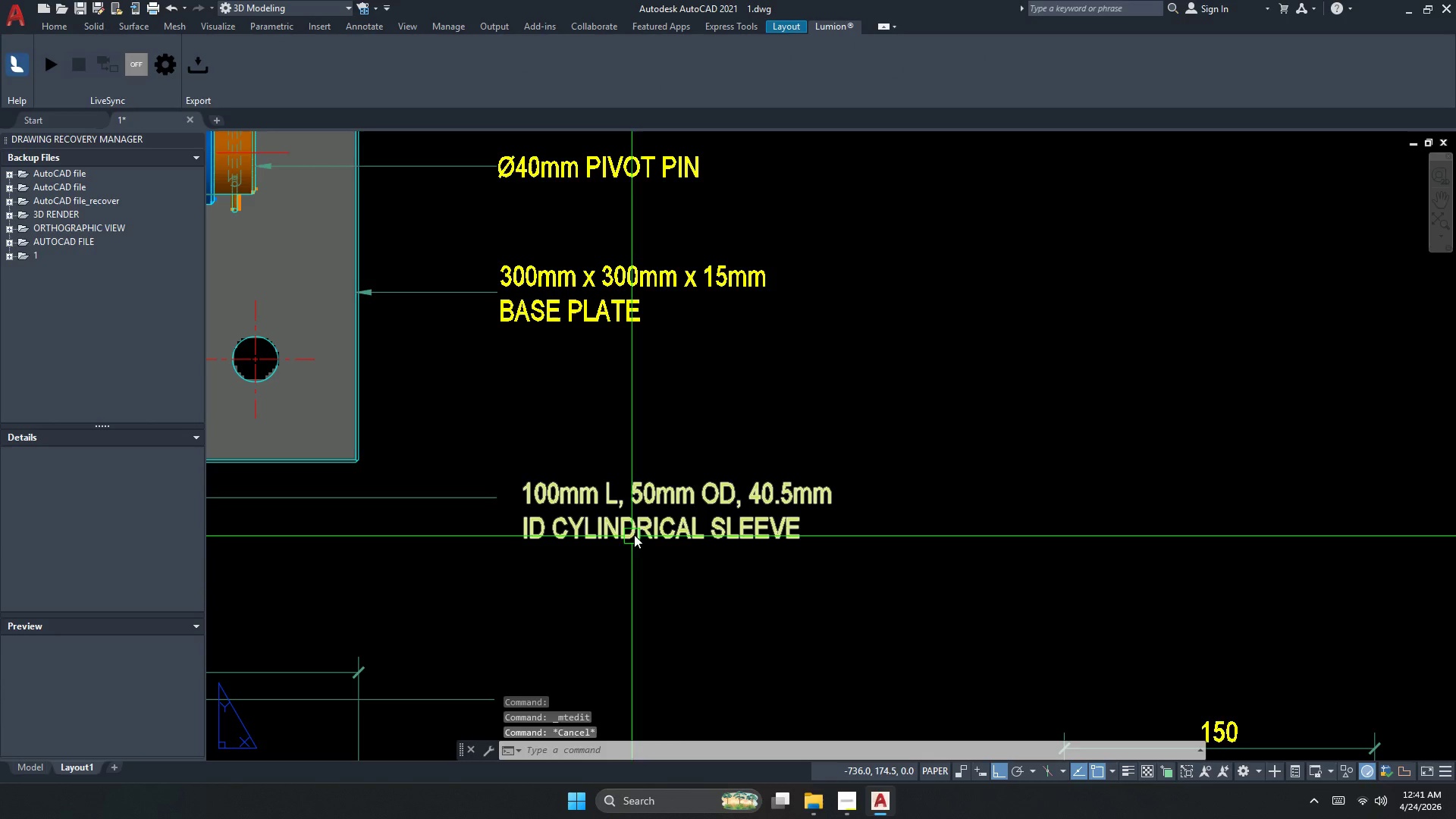 
double_click([637, 533])
 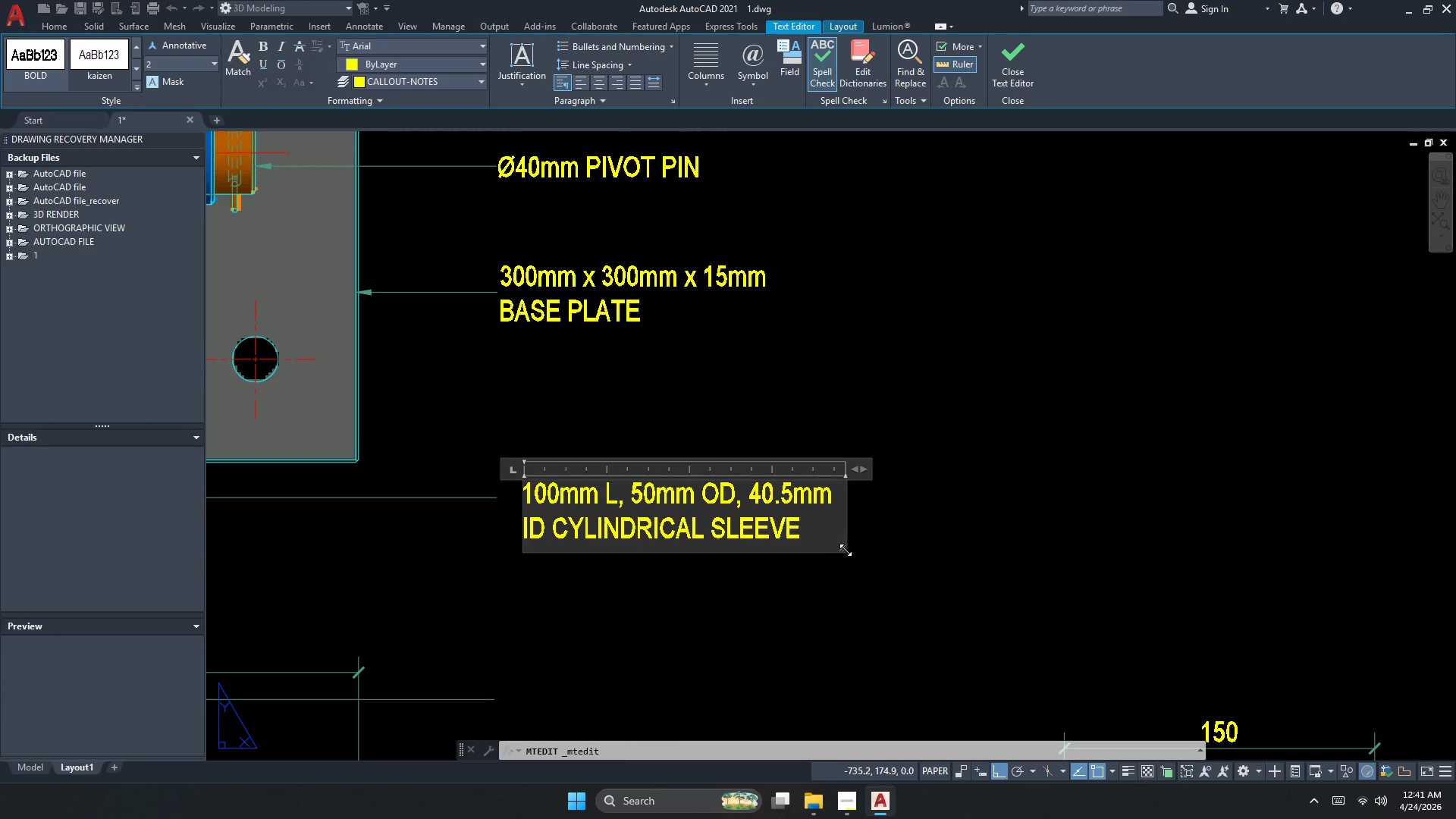 
left_click_drag(start_coordinate=[845, 550], to_coordinate=[868, 541])
 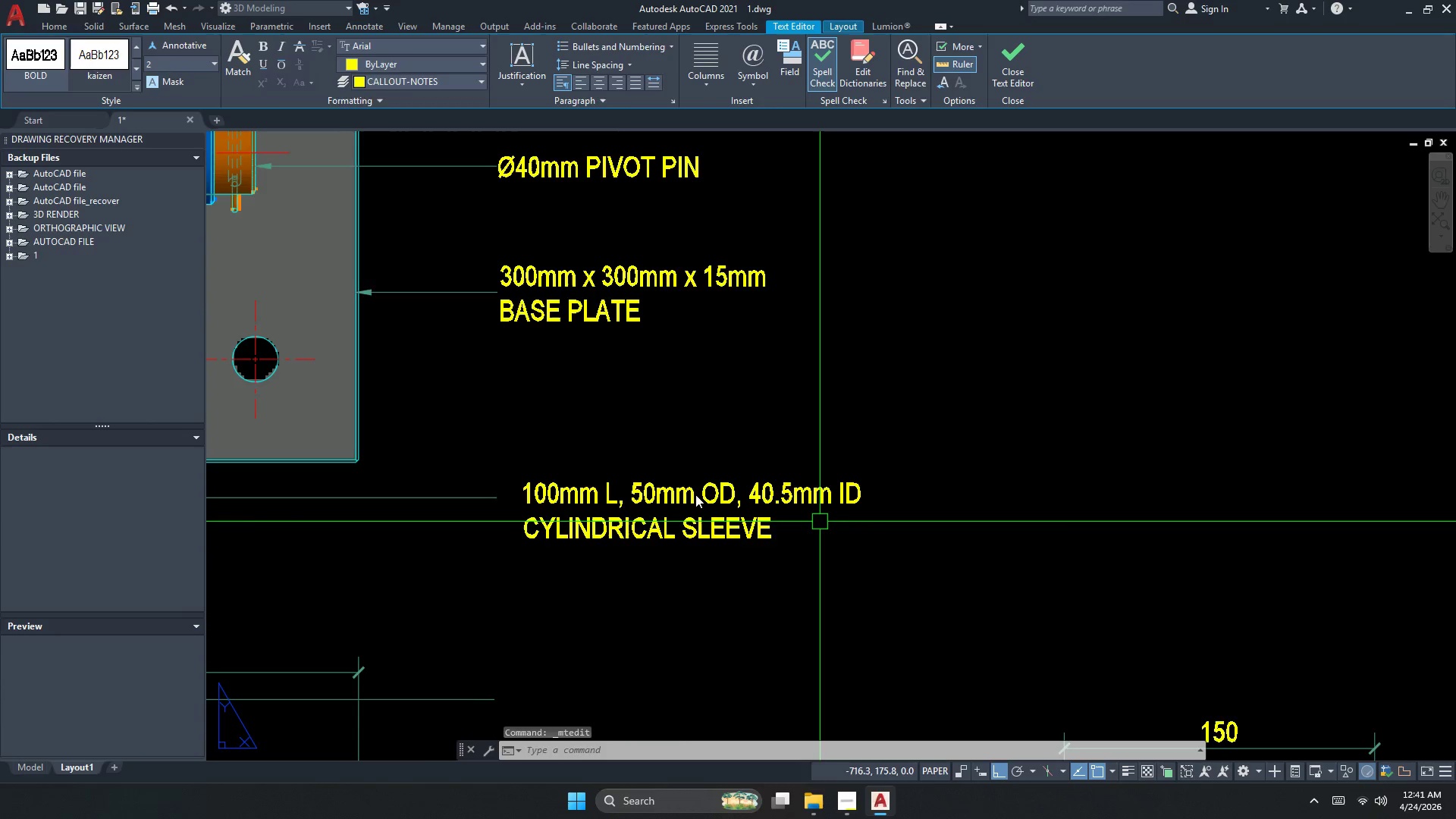 
scroll: coordinate [660, 482], scroll_direction: down, amount: 3.0
 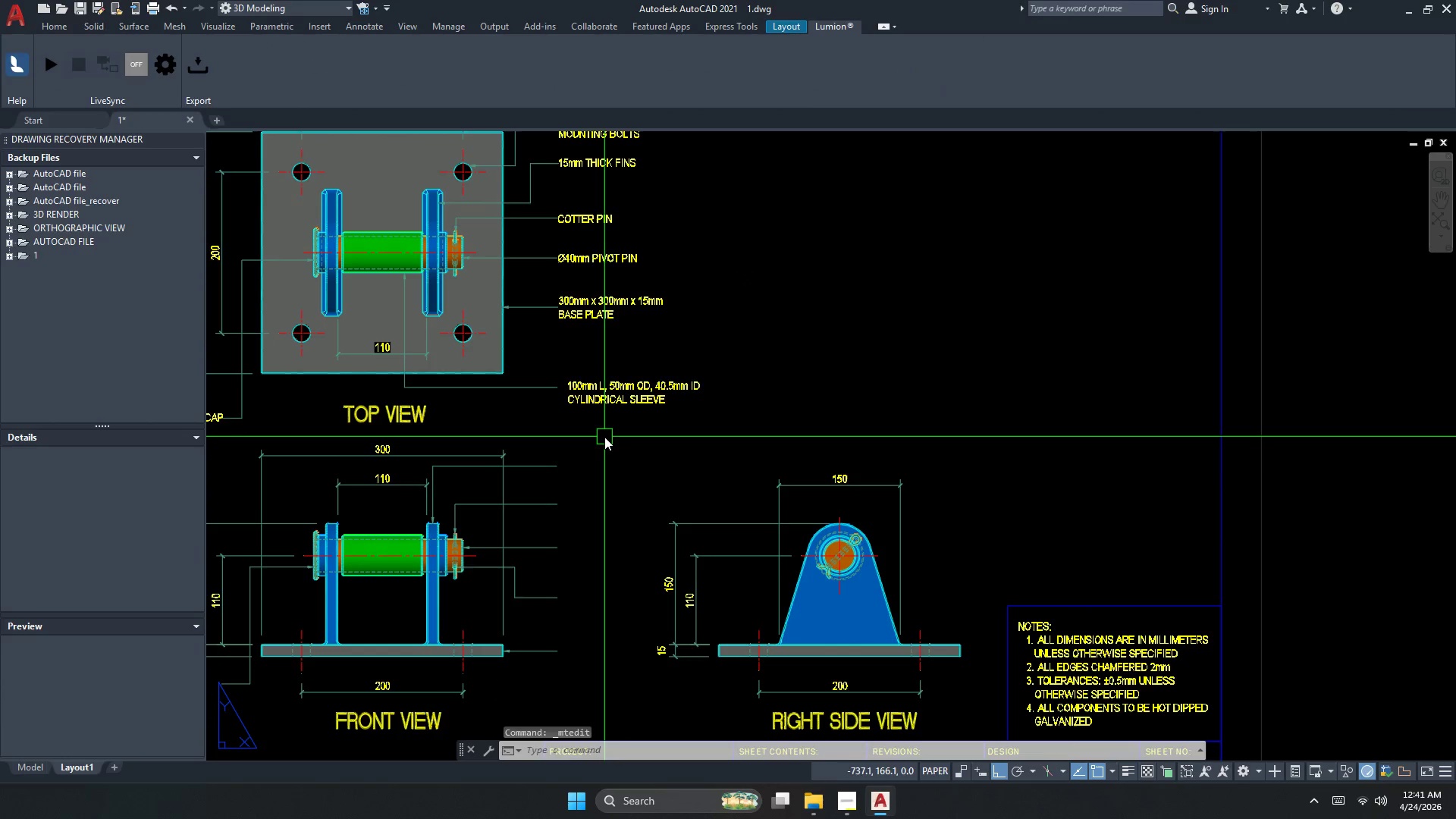 
double_click([648, 414])
 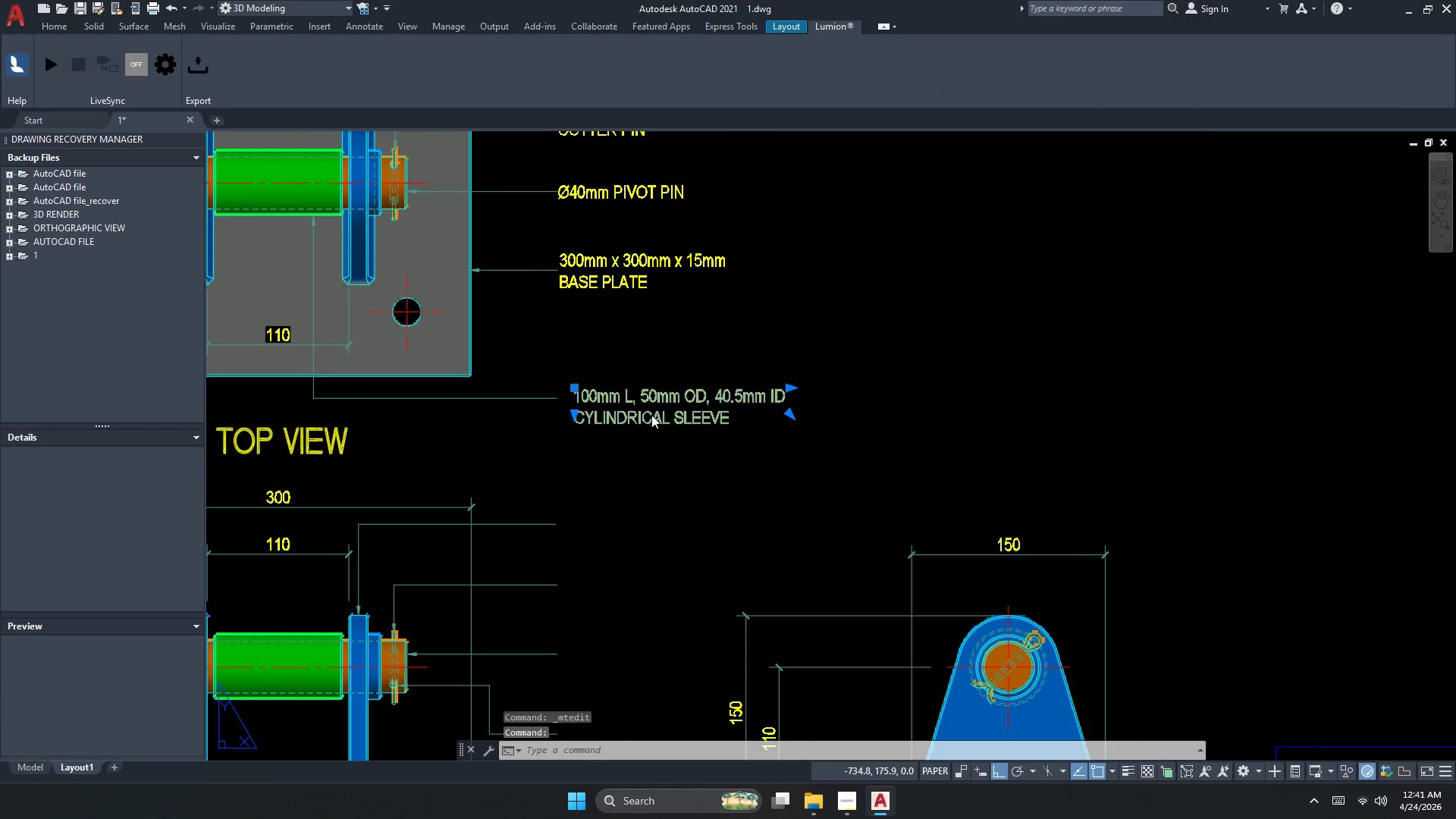 
scroll: coordinate [689, 416], scroll_direction: up, amount: 3.0
 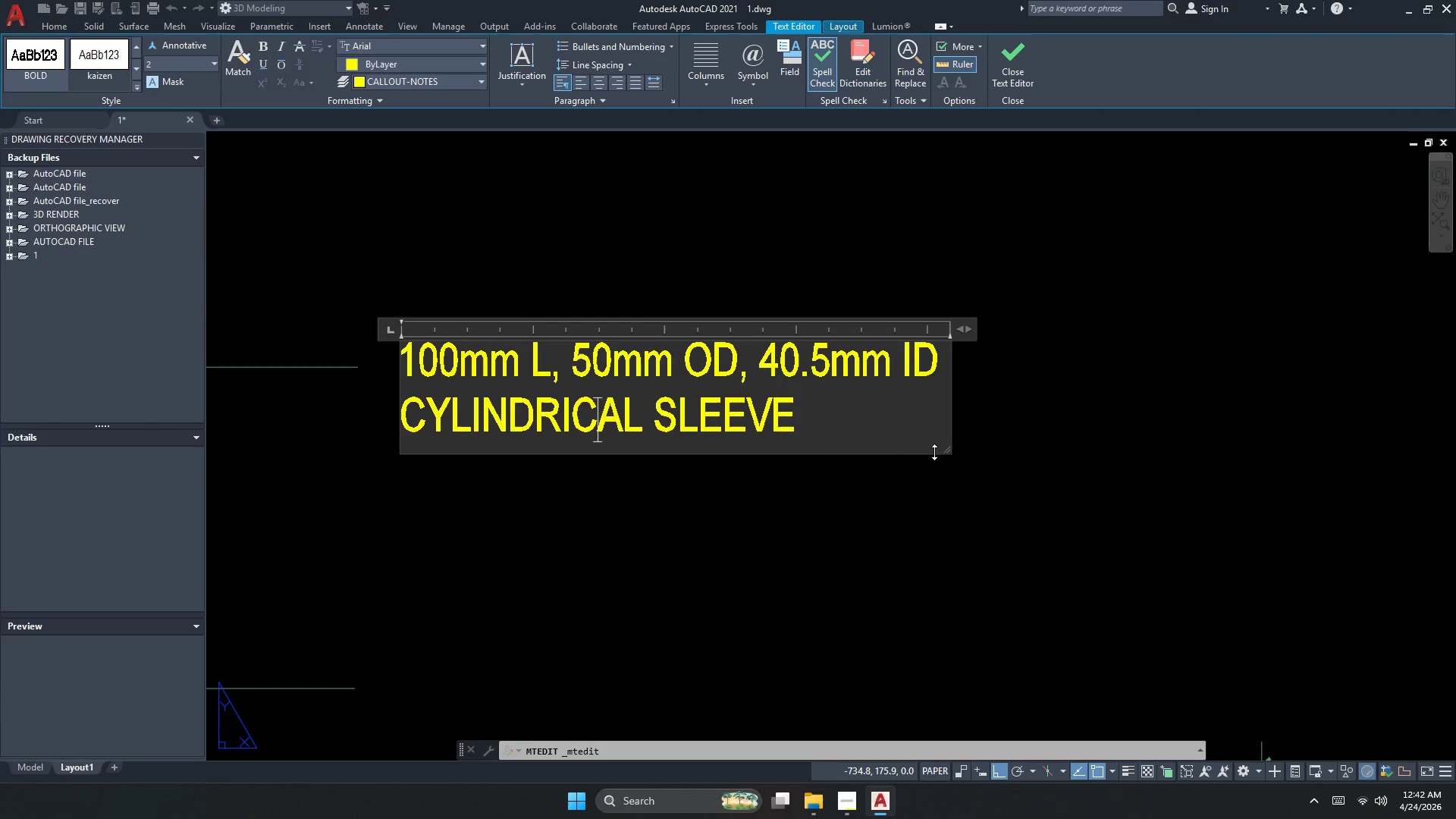 
left_click_drag(start_coordinate=[951, 453], to_coordinate=[752, 450])
 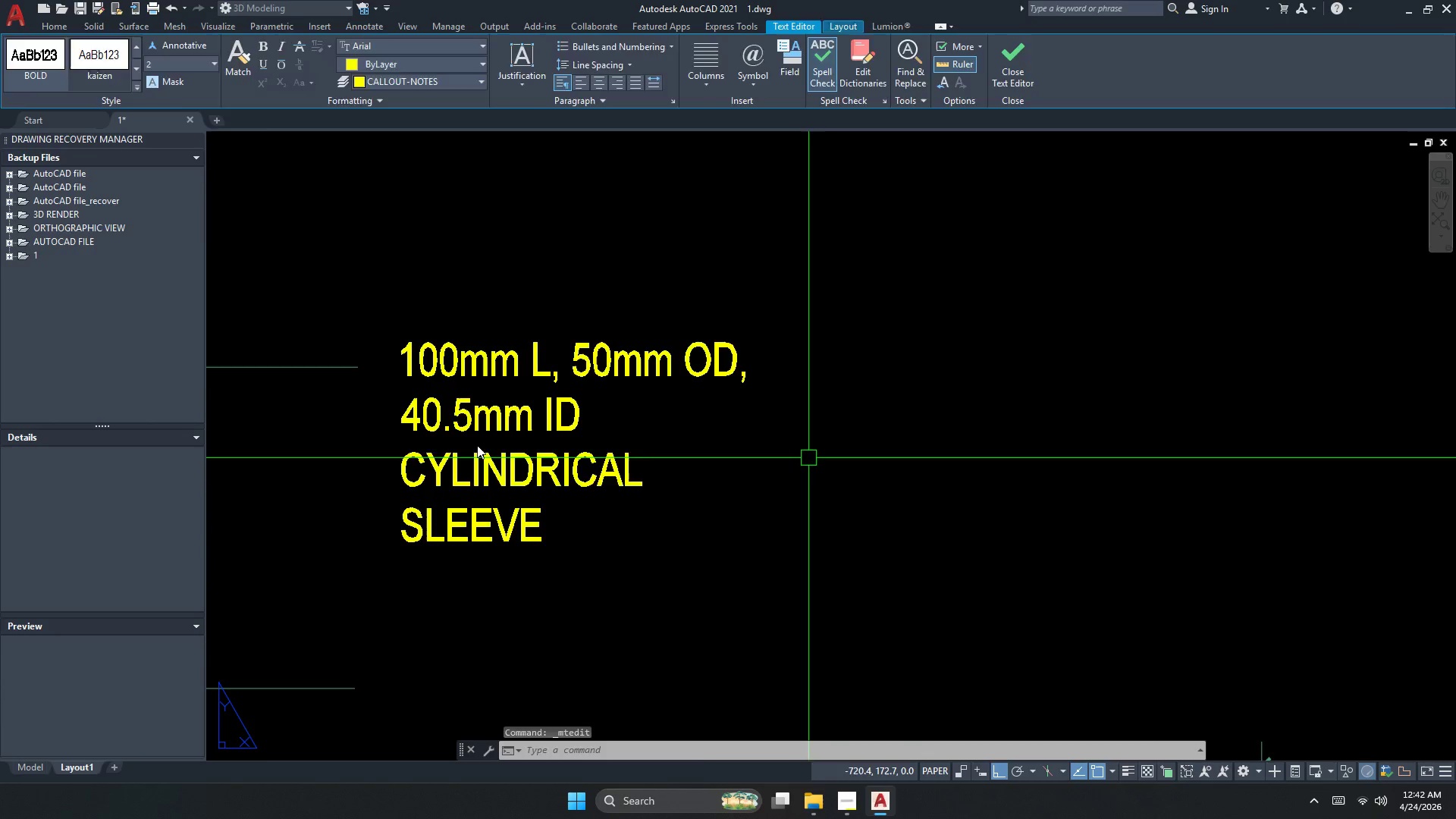 
key(M)
 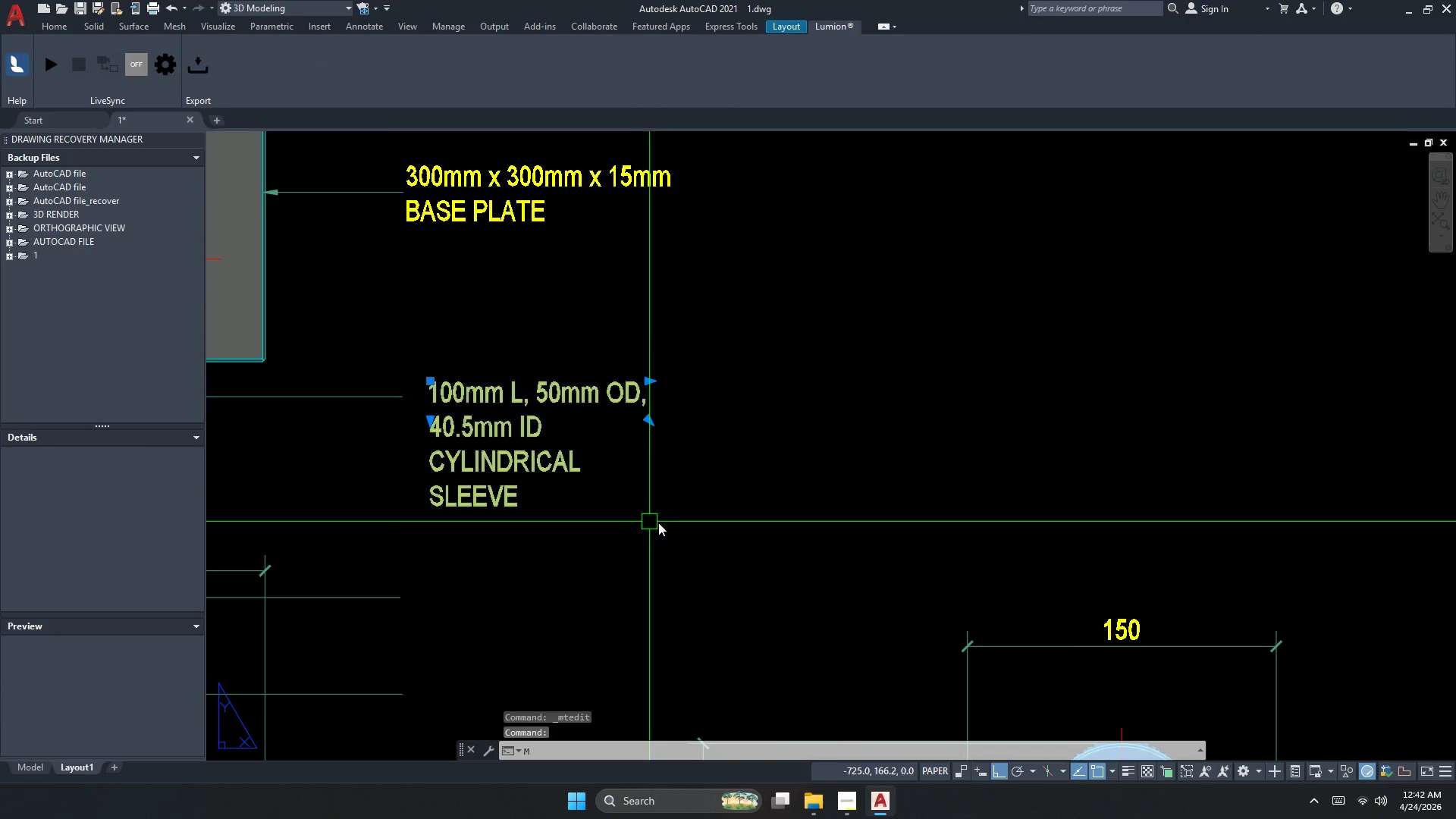 
scroll: coordinate [476, 445], scroll_direction: down, amount: 1.0
 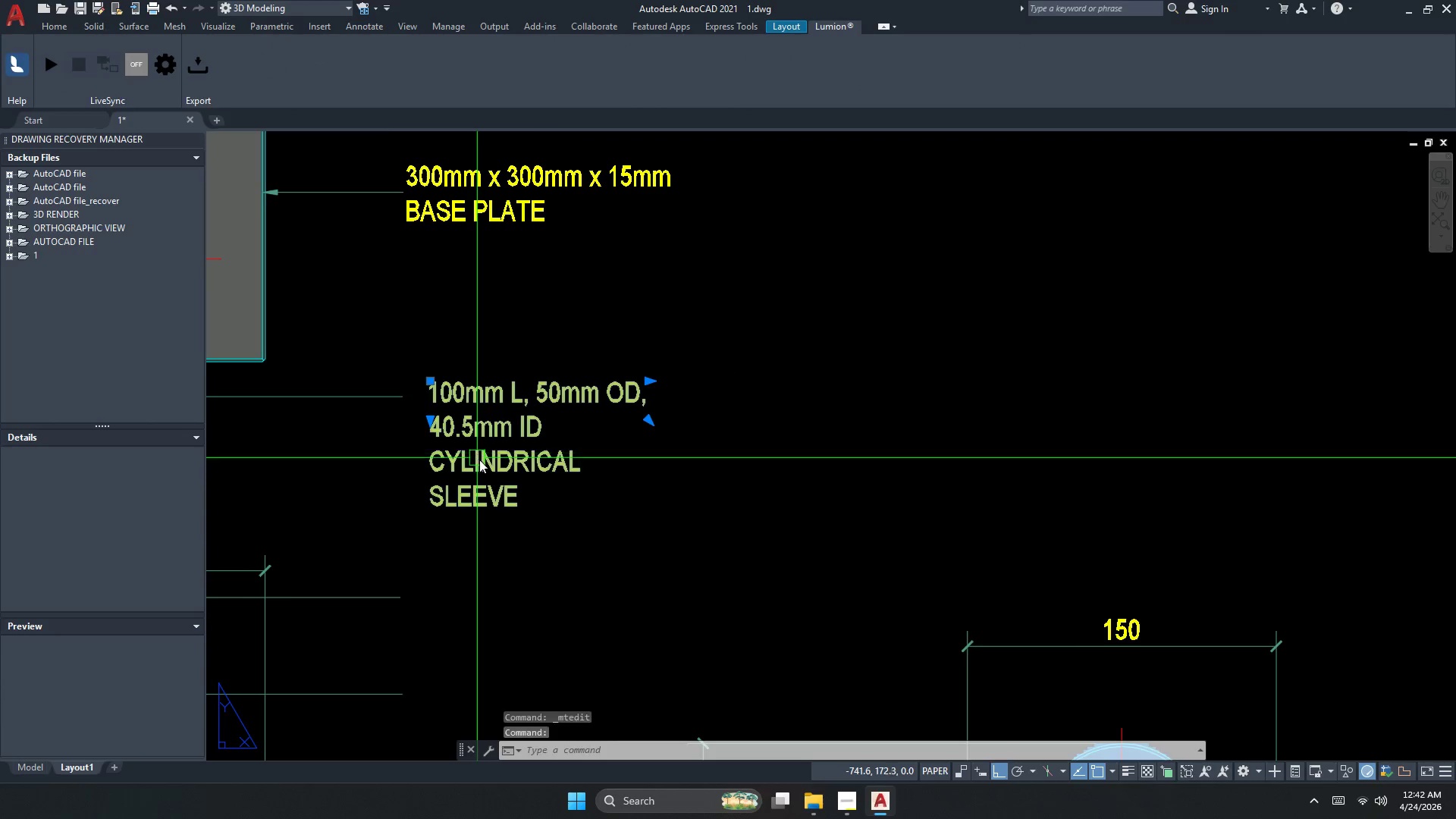 
key(Space)
 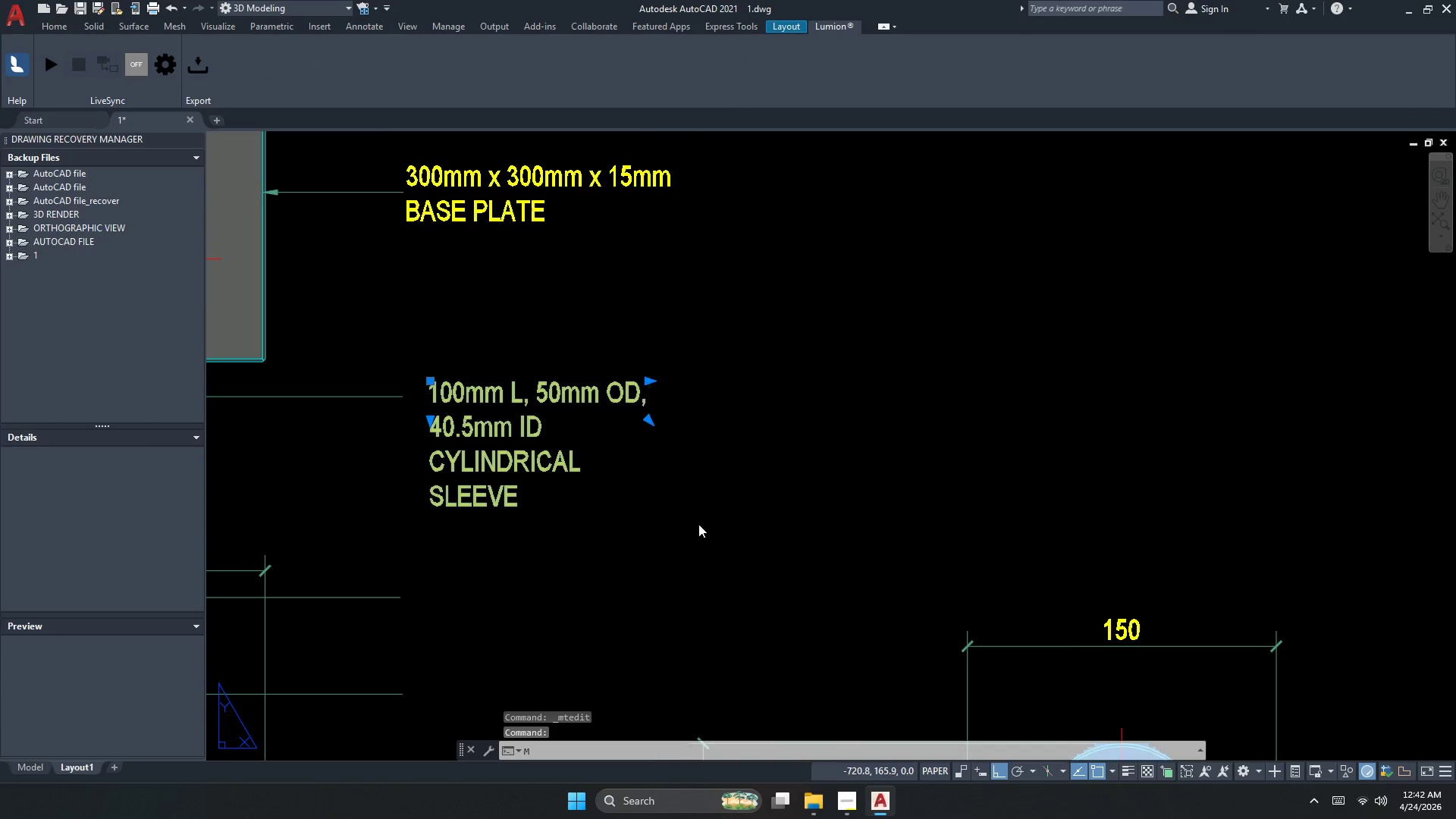 
left_click_drag(start_coordinate=[698, 522], to_coordinate=[690, 510])
 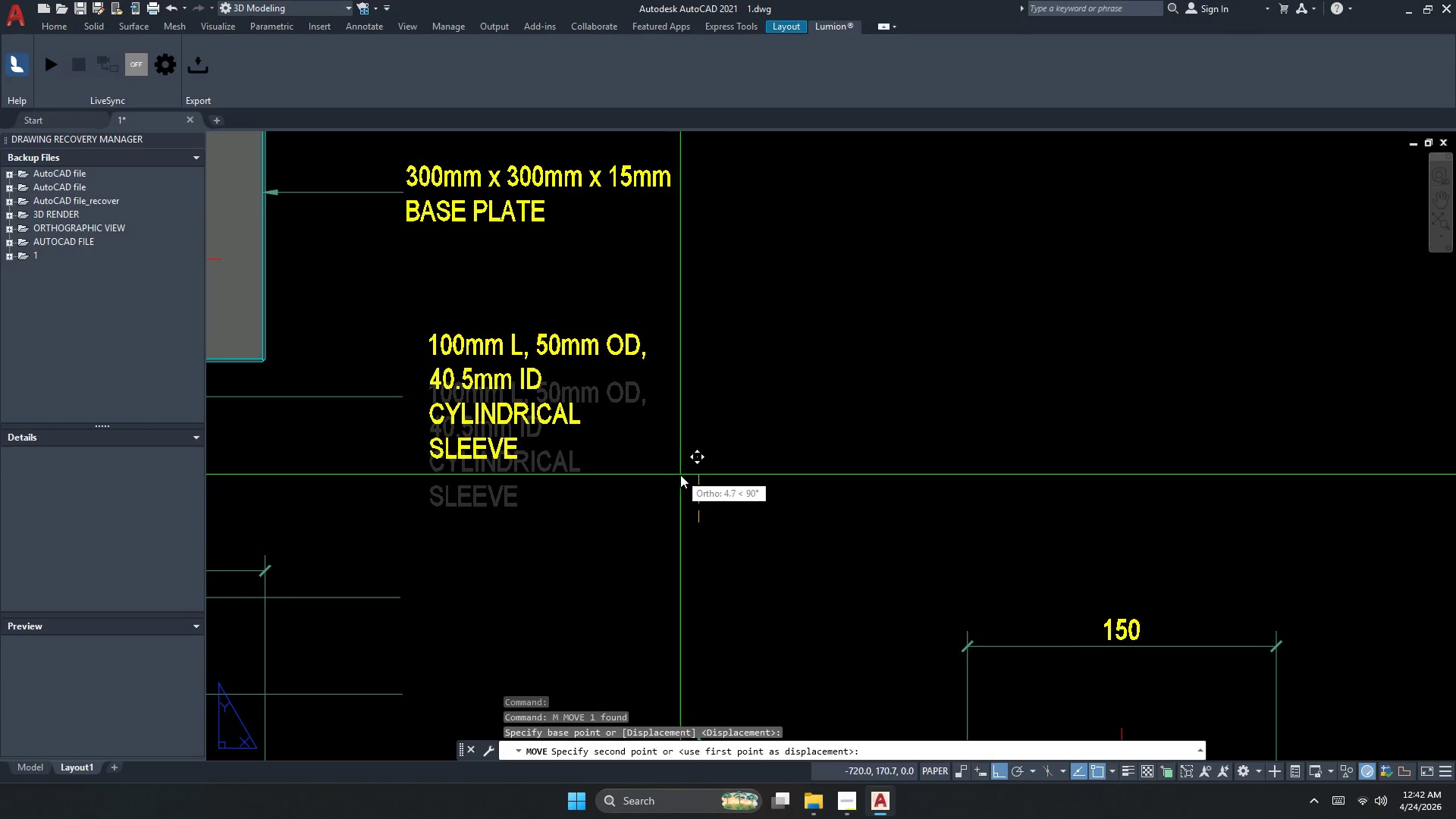 
left_click([674, 483])
 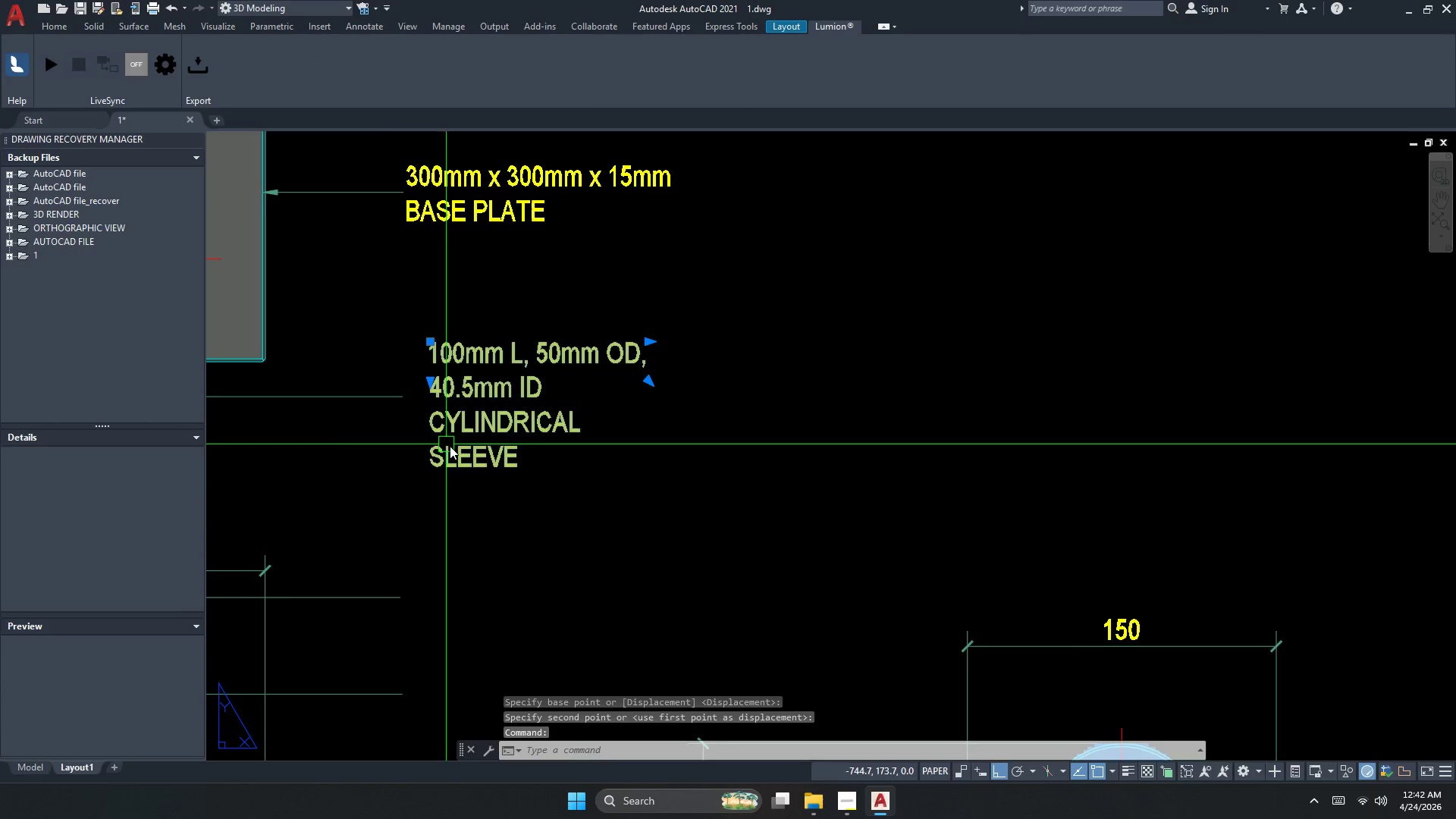 
key(Space)
 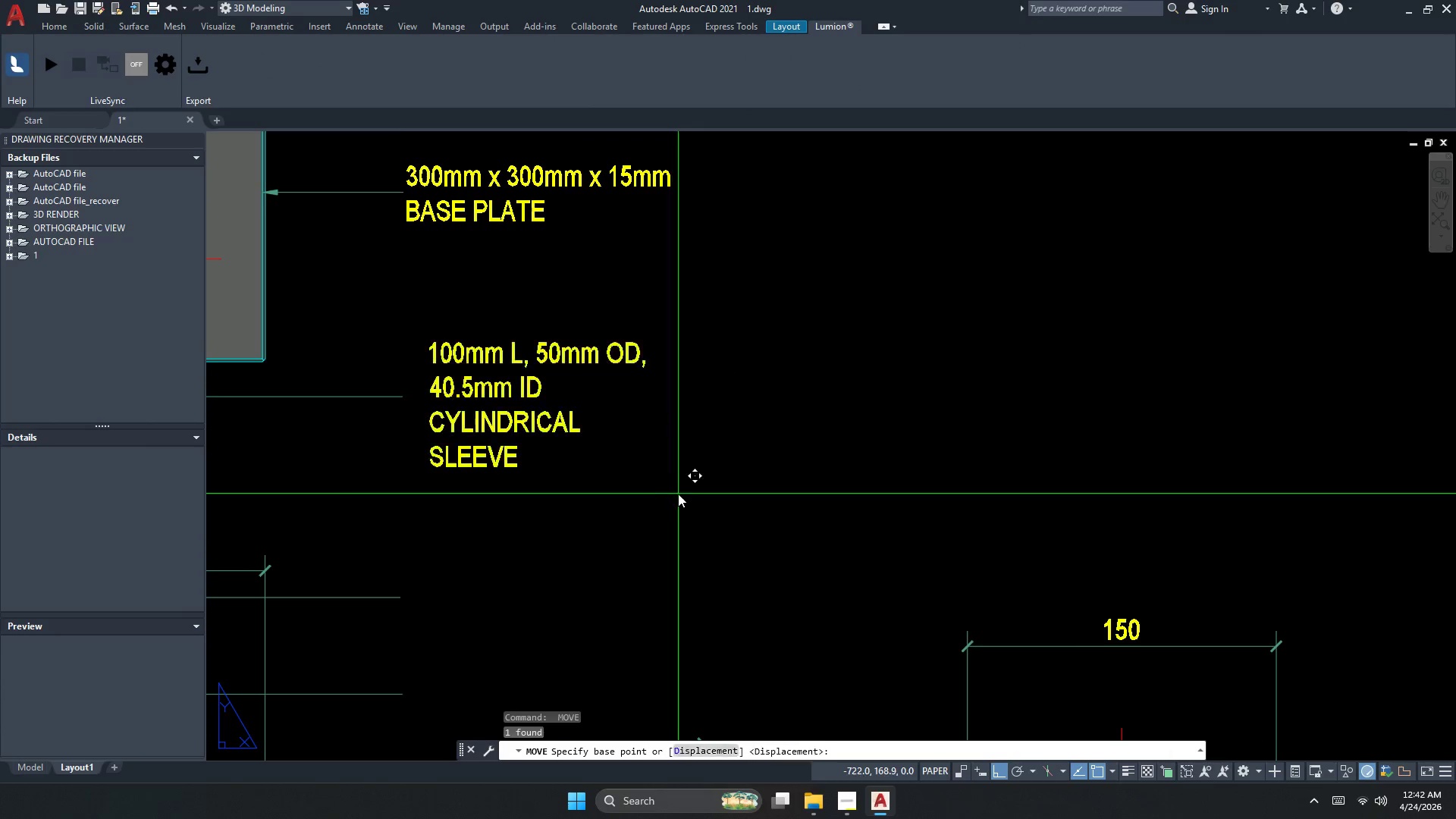 
left_click_drag(start_coordinate=[678, 494], to_coordinate=[673, 494])
 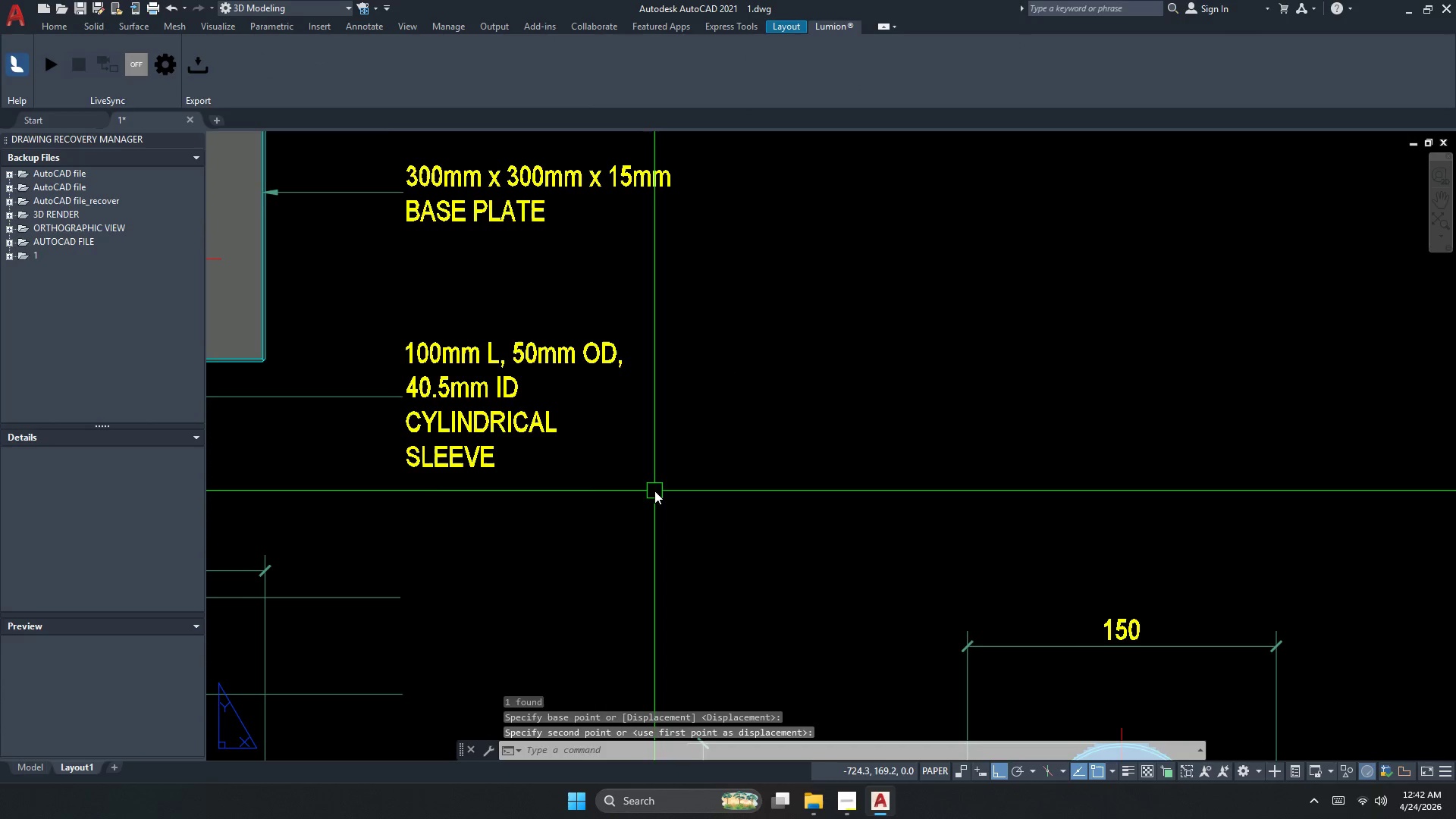 
double_click([455, 440])
 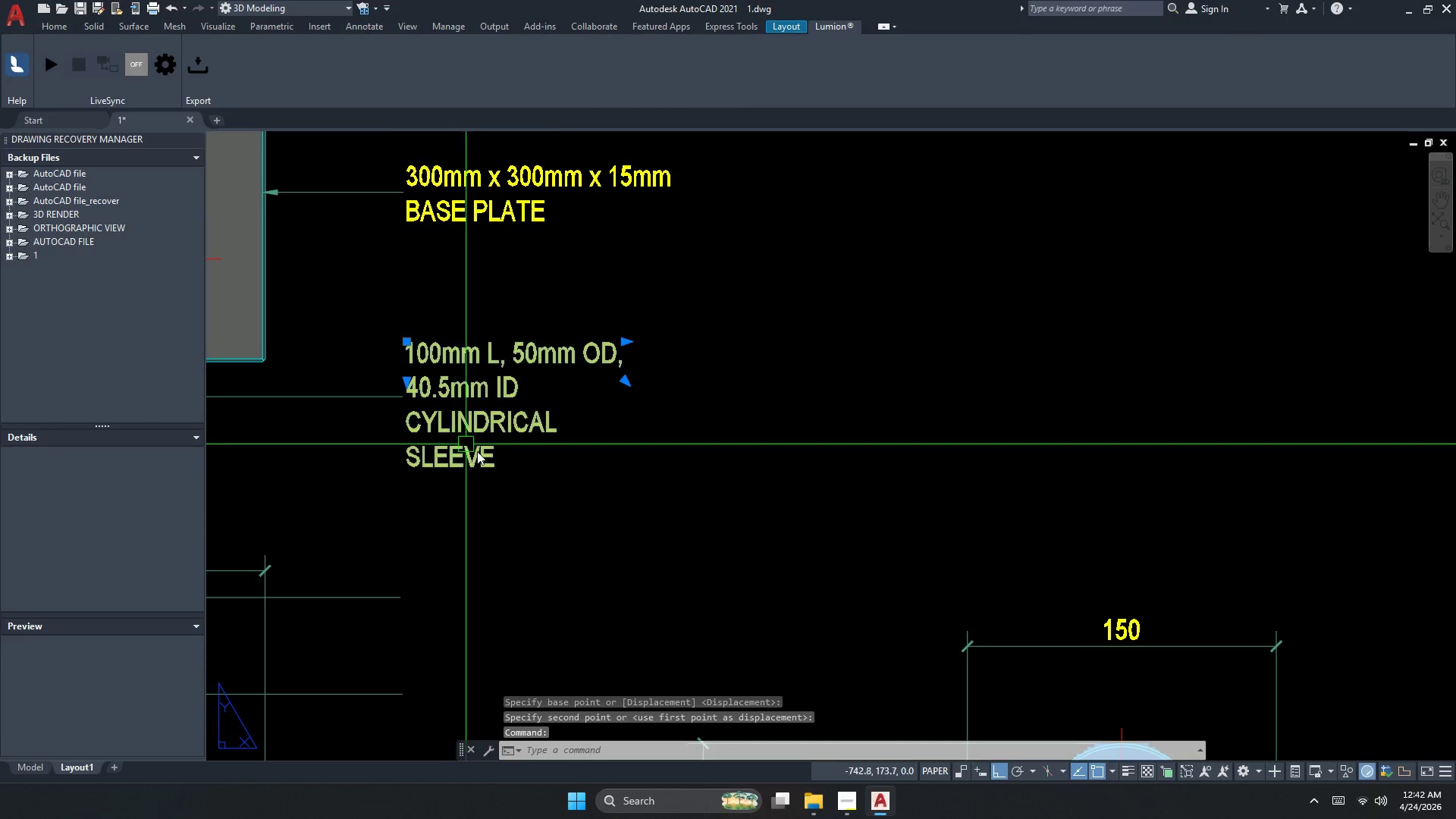 
key(Space)
 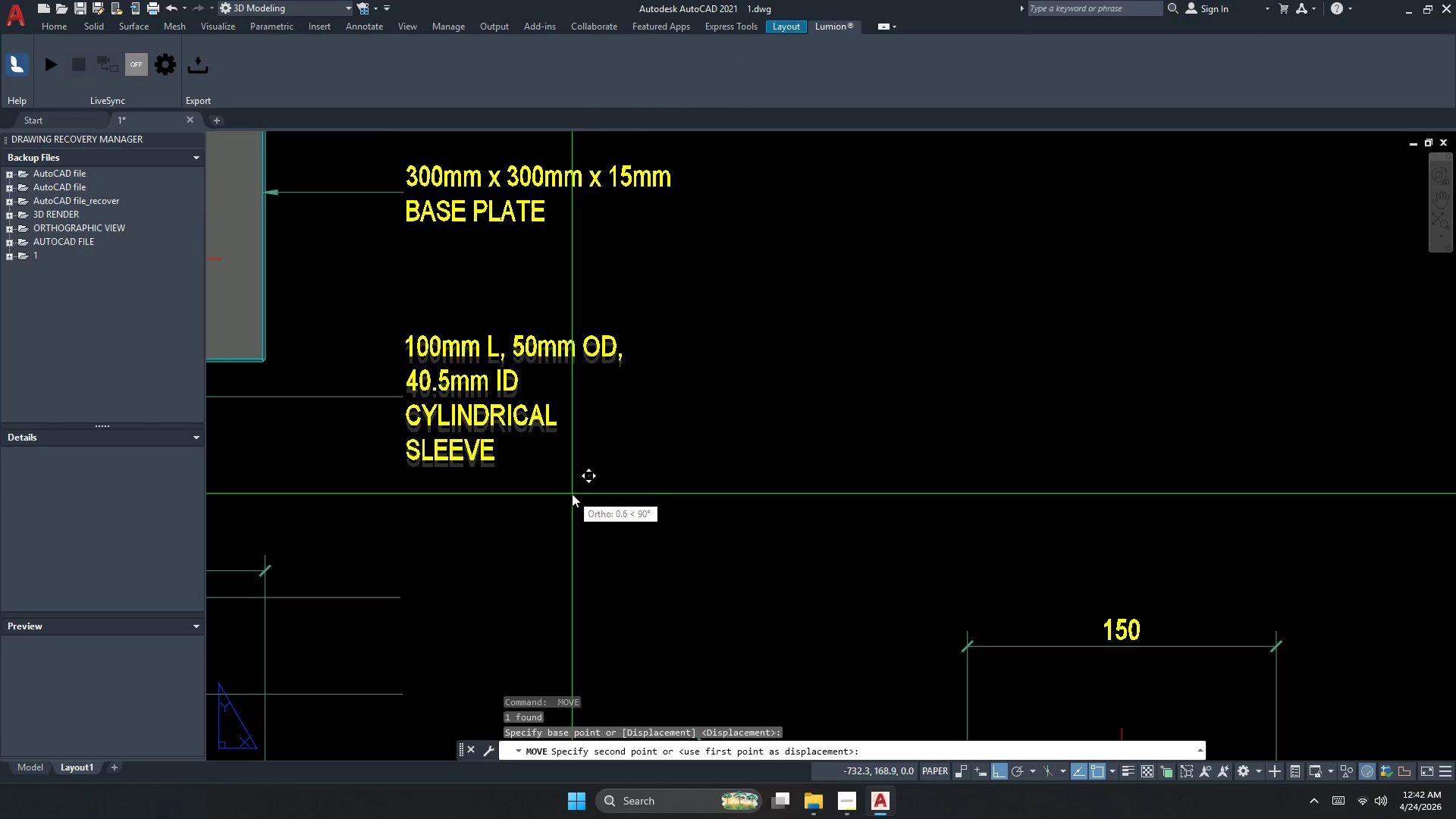 
left_click([571, 491])
 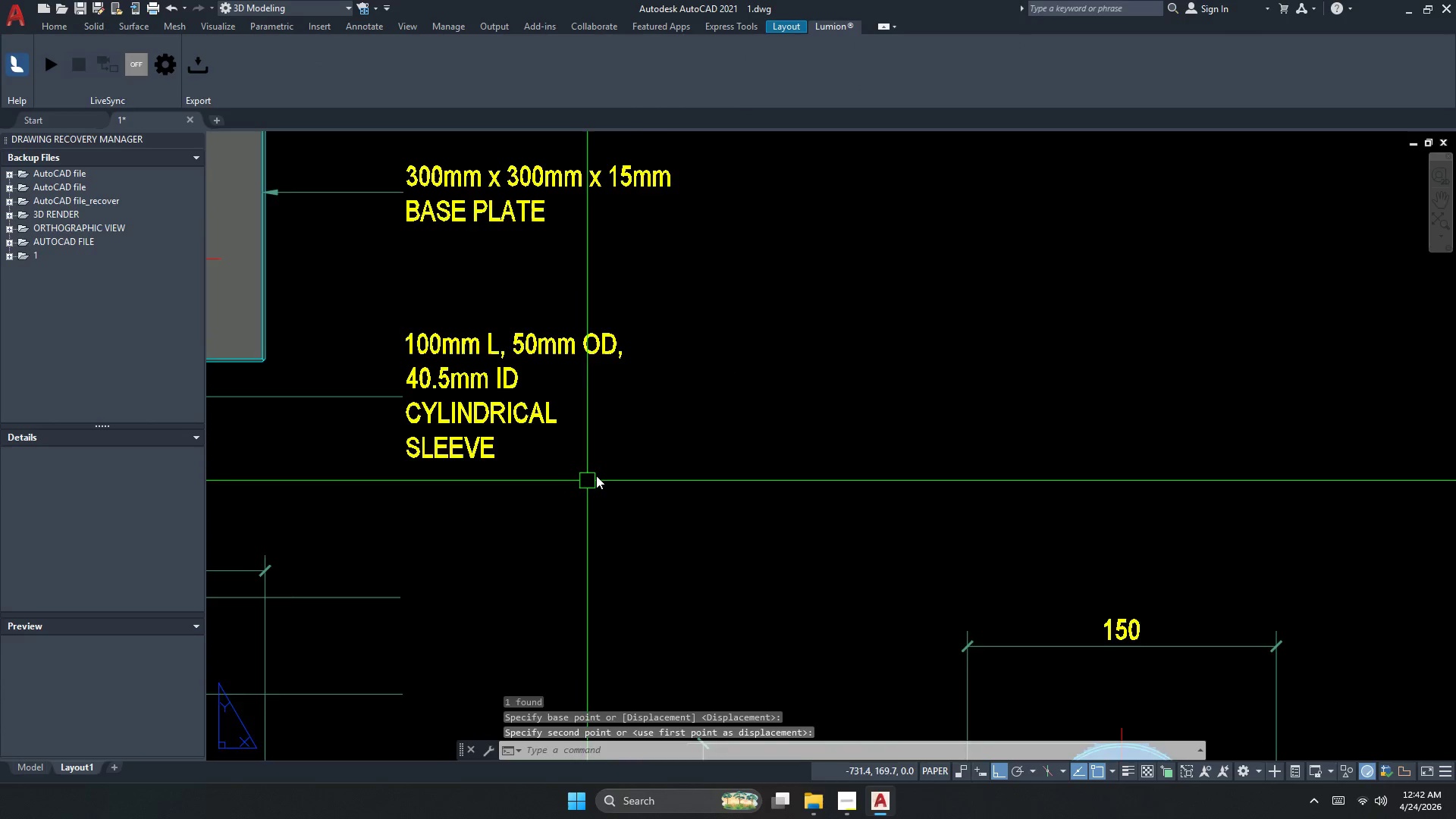 
scroll: coordinate [682, 439], scroll_direction: down, amount: 3.0
 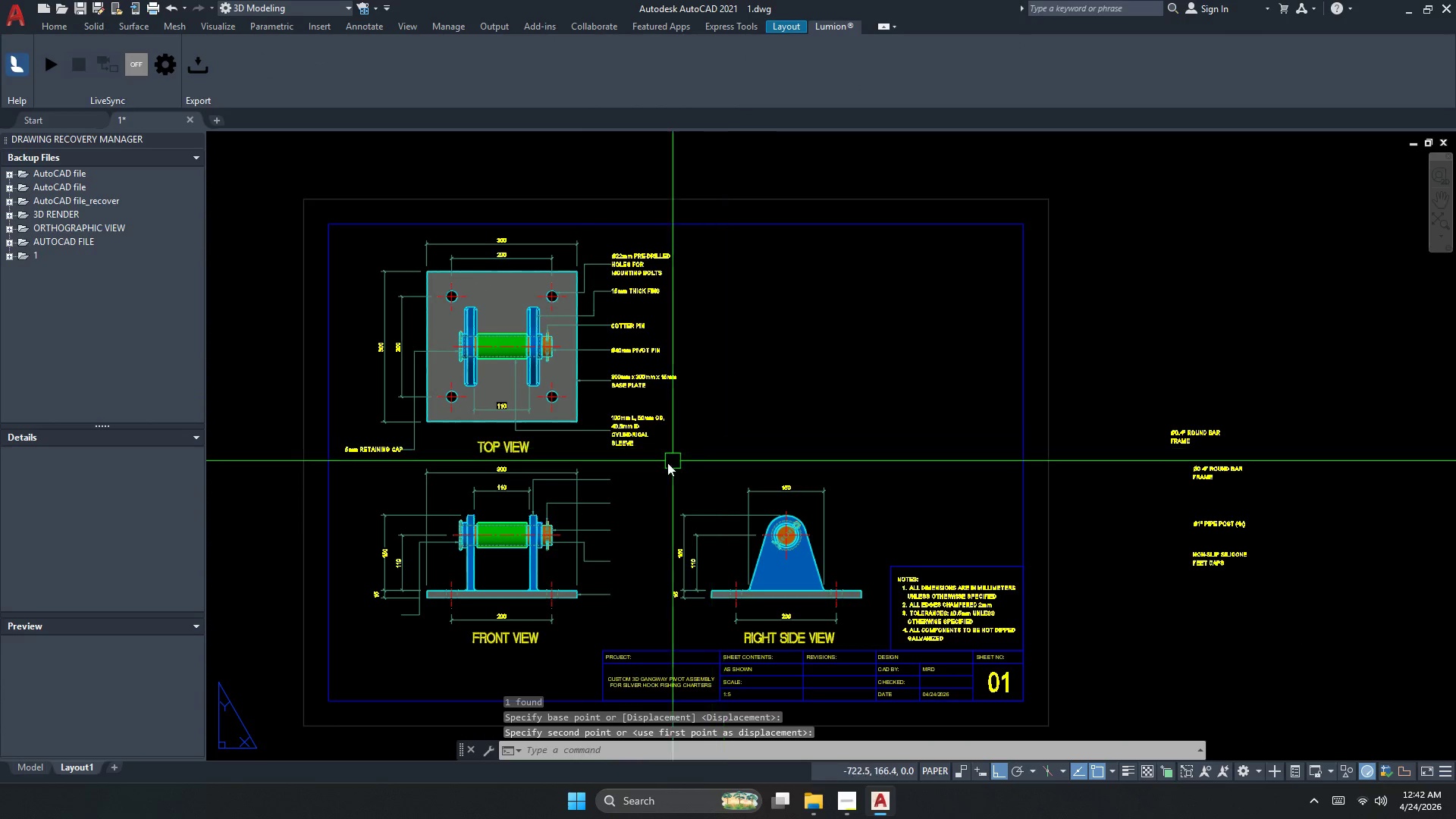 
scroll: coordinate [573, 478], scroll_direction: up, amount: 1.0
 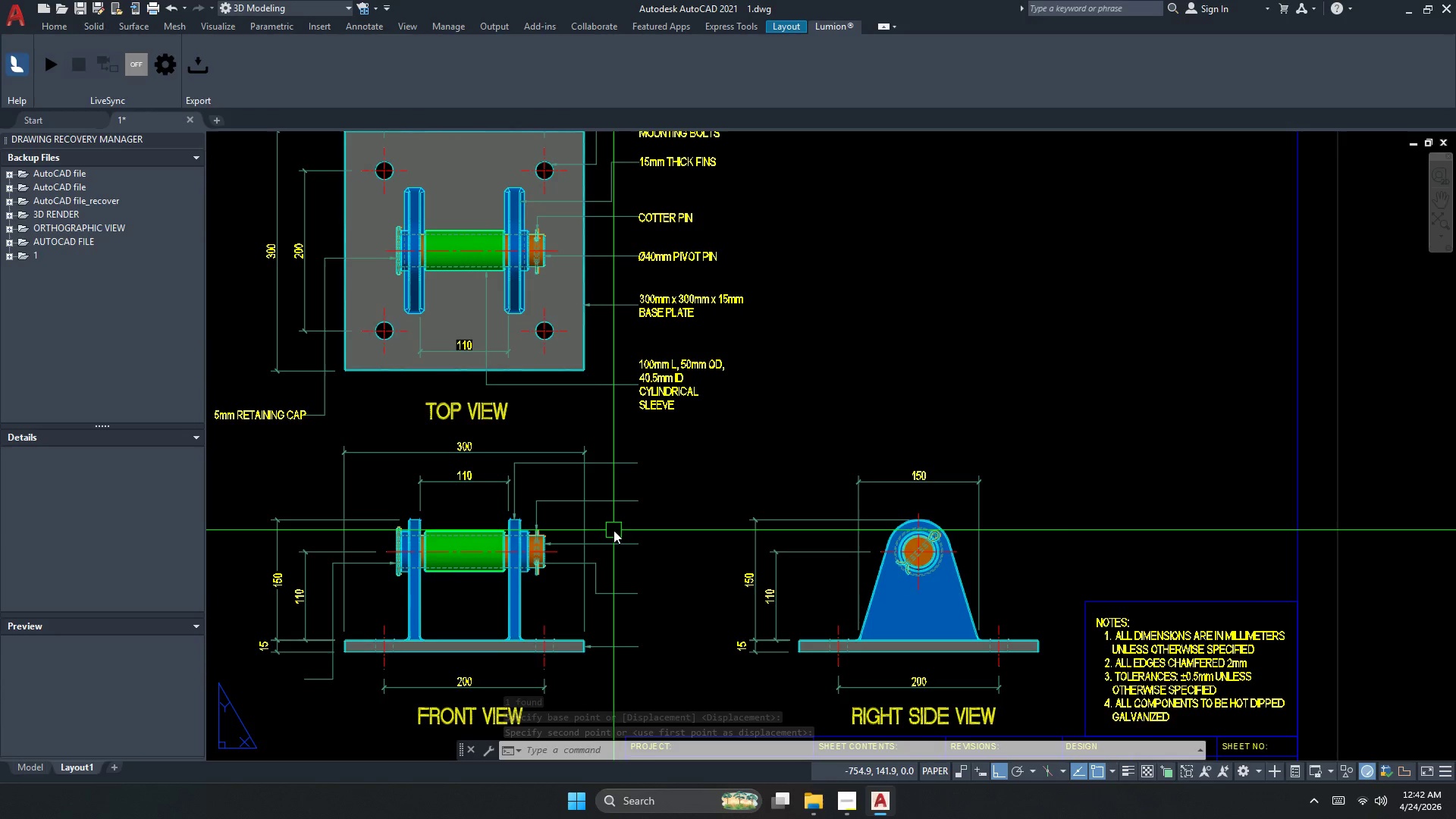 
left_click([665, 314])
 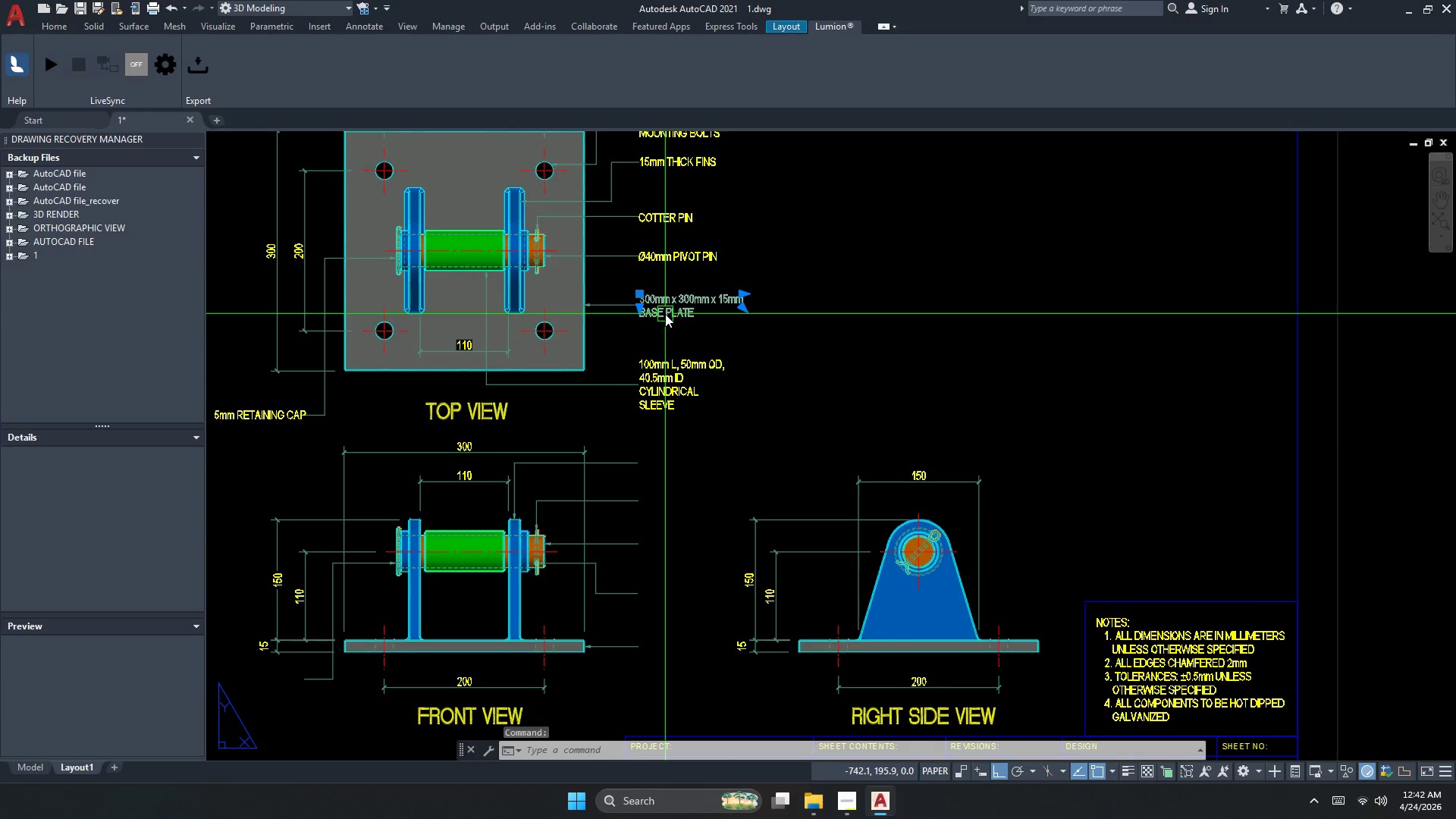 
type(co)
 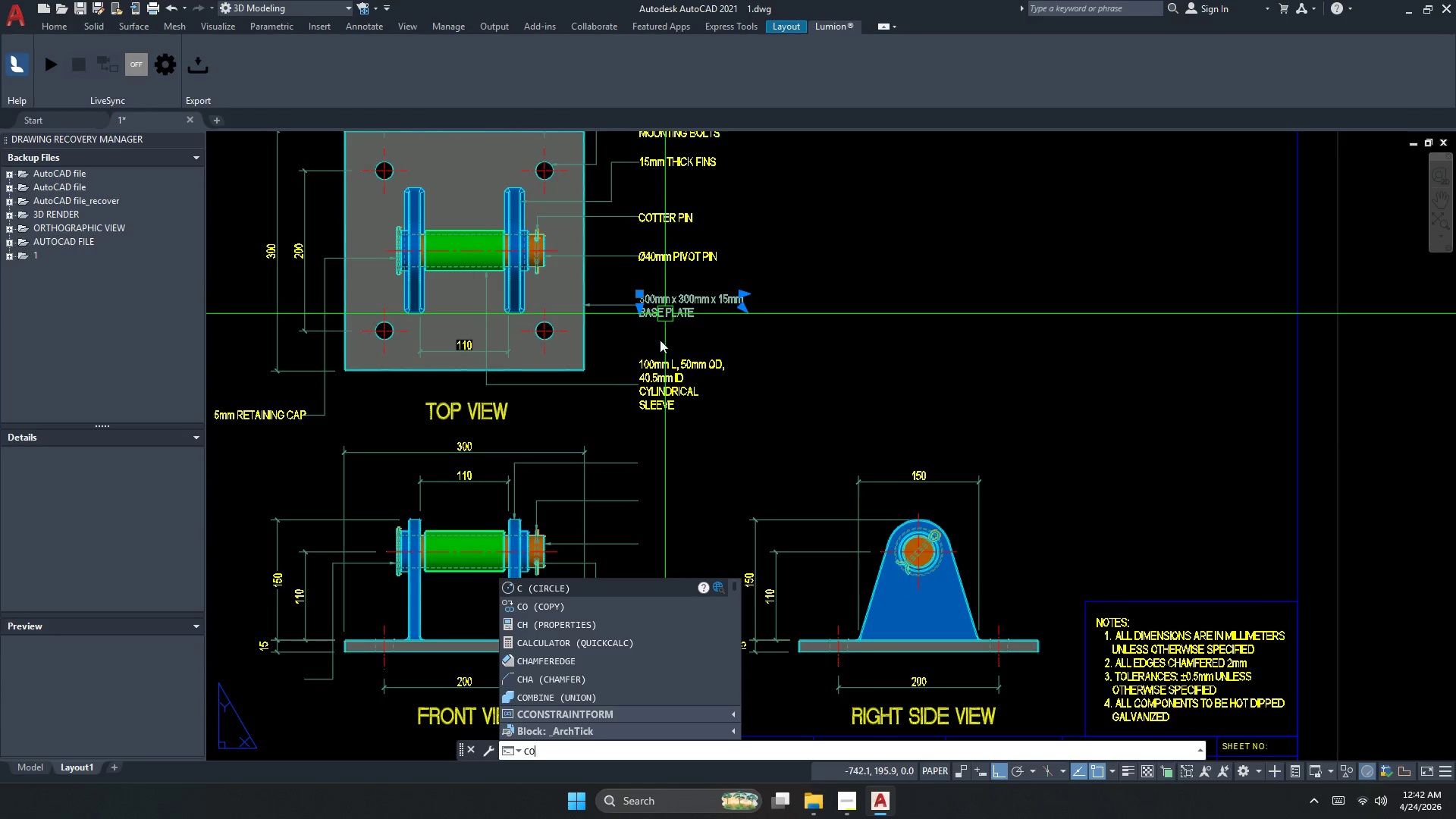 
key(Space)
 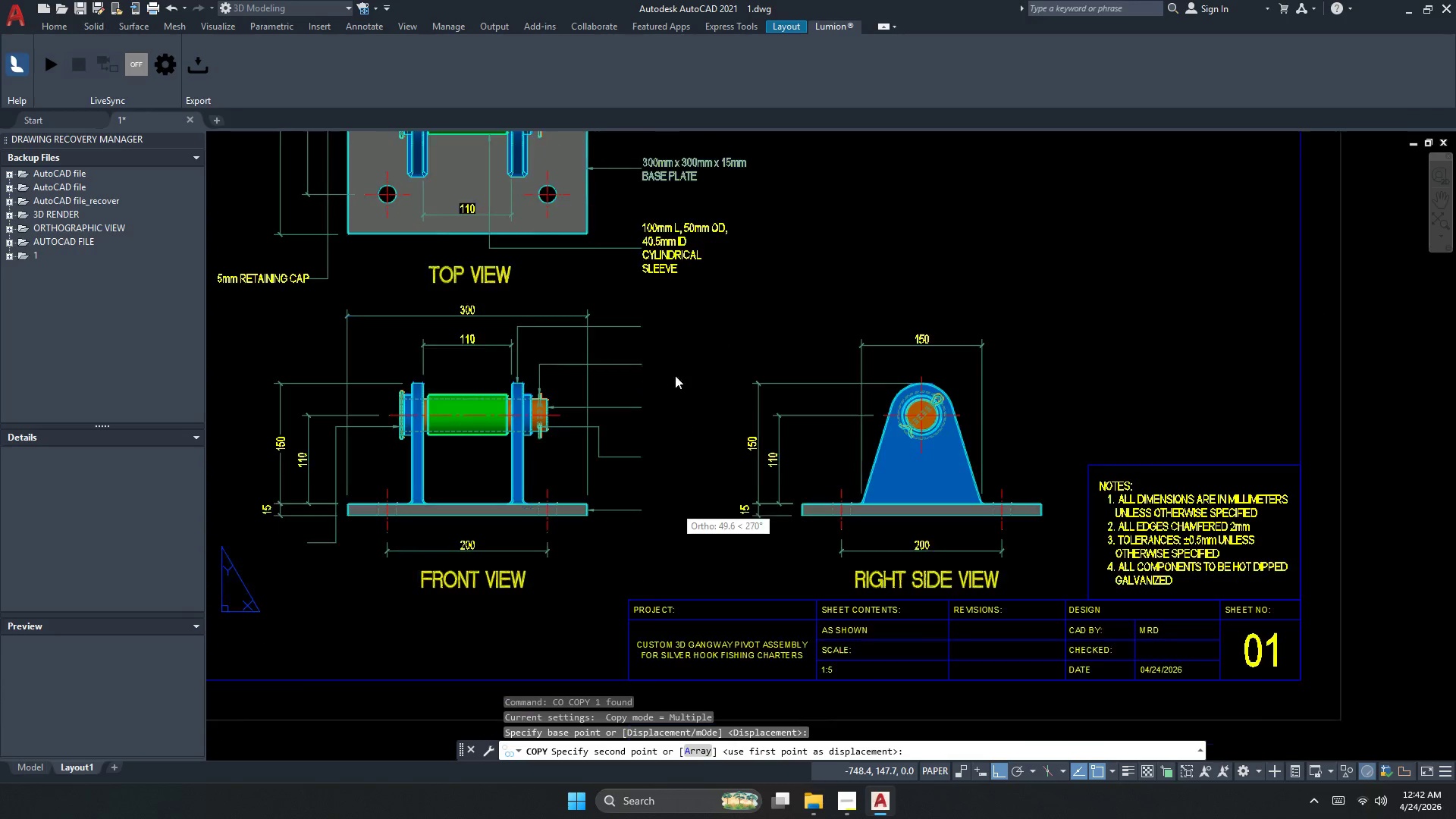 
scroll: coordinate [667, 499], scroll_direction: up, amount: 1.0
 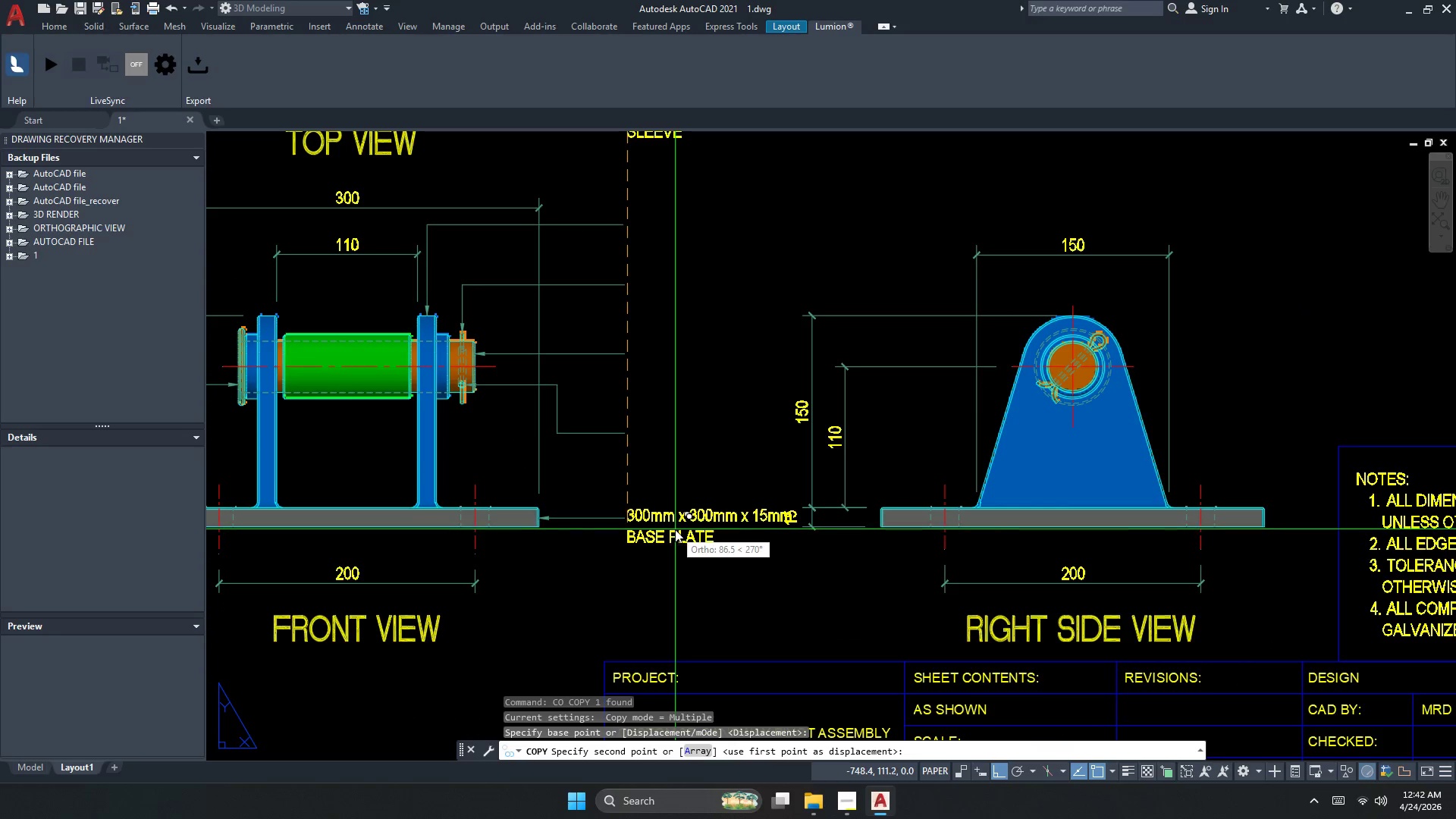 
key(Escape)
 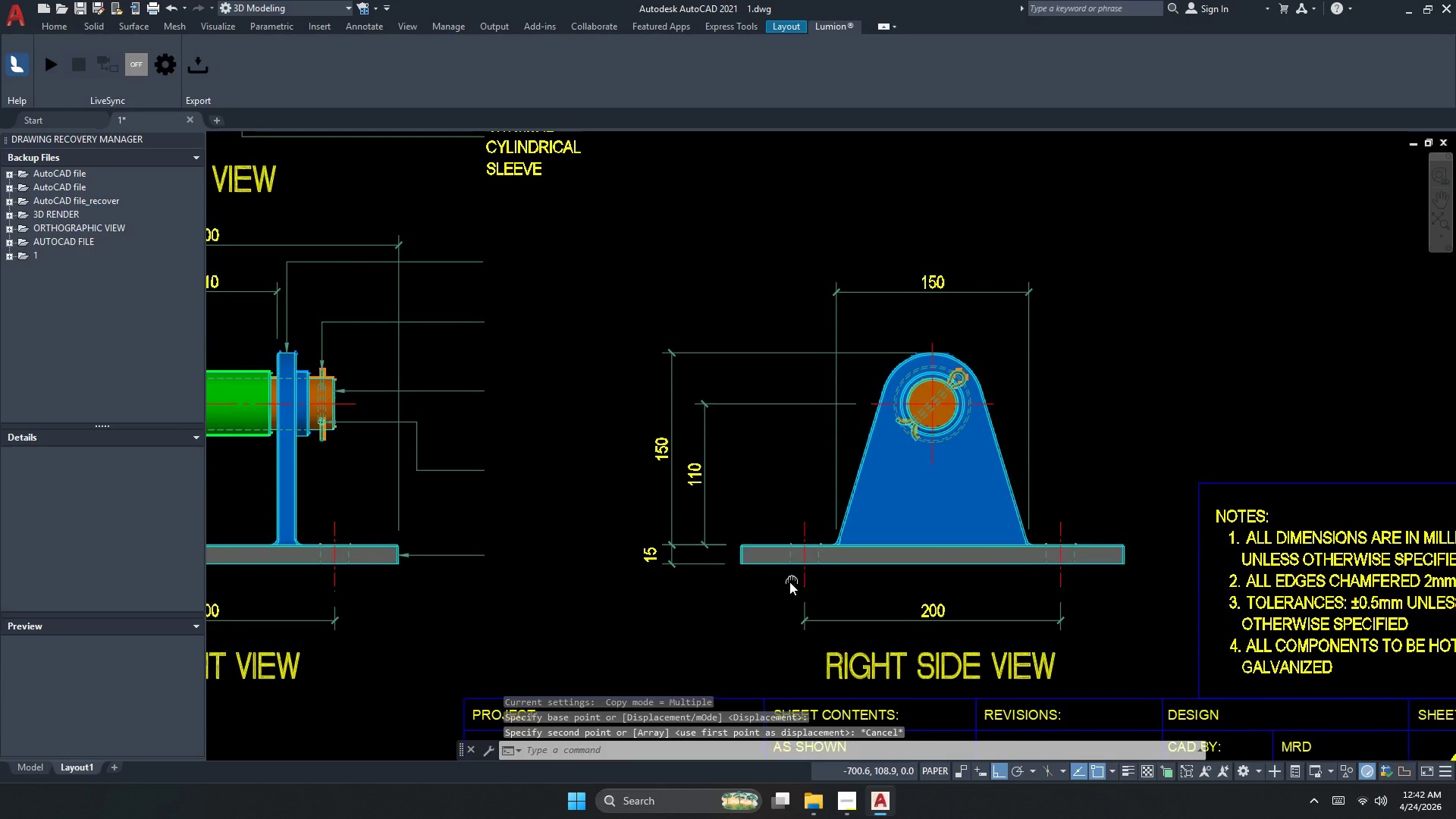 
key(Escape)
 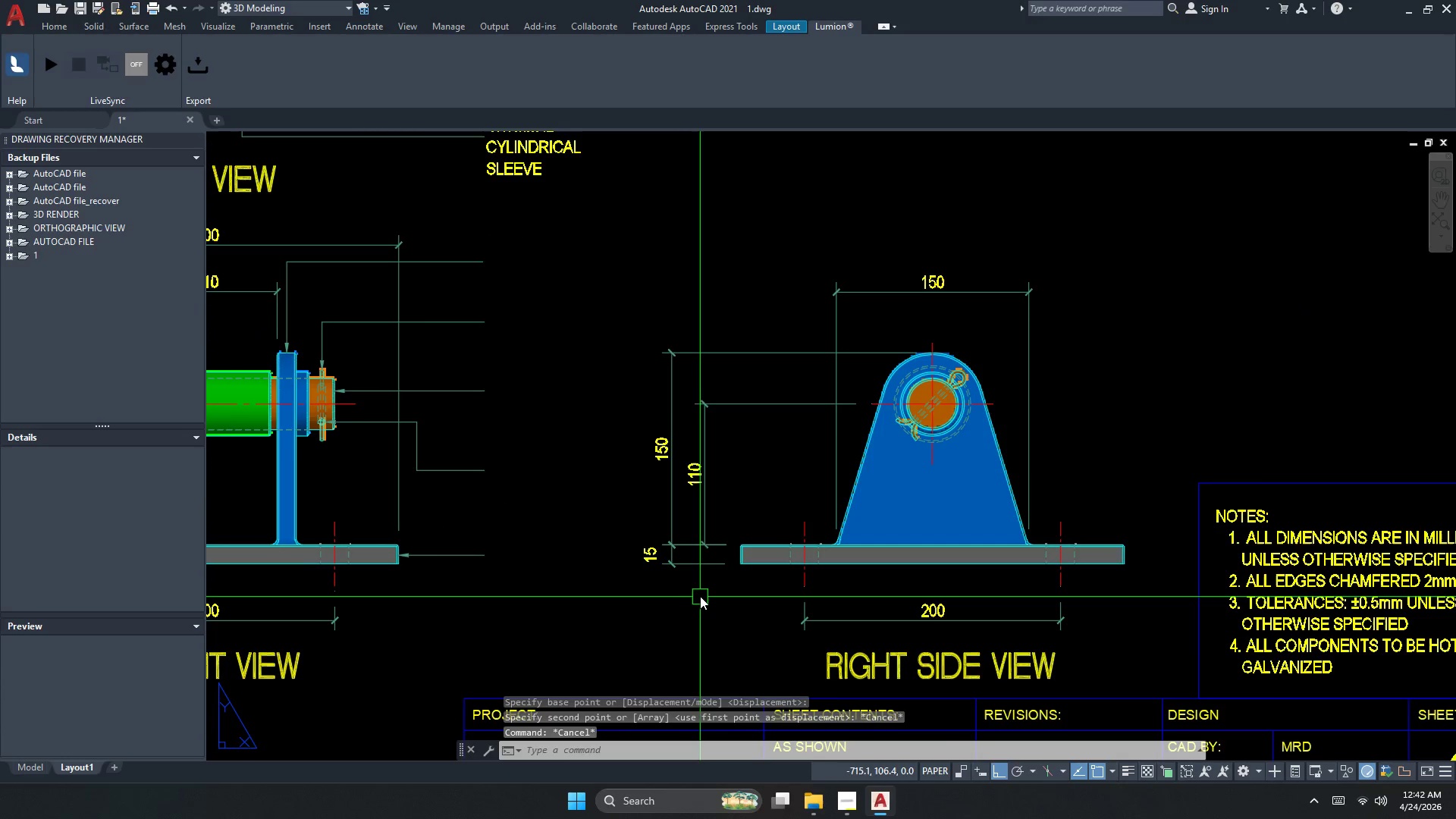 
key(S)
 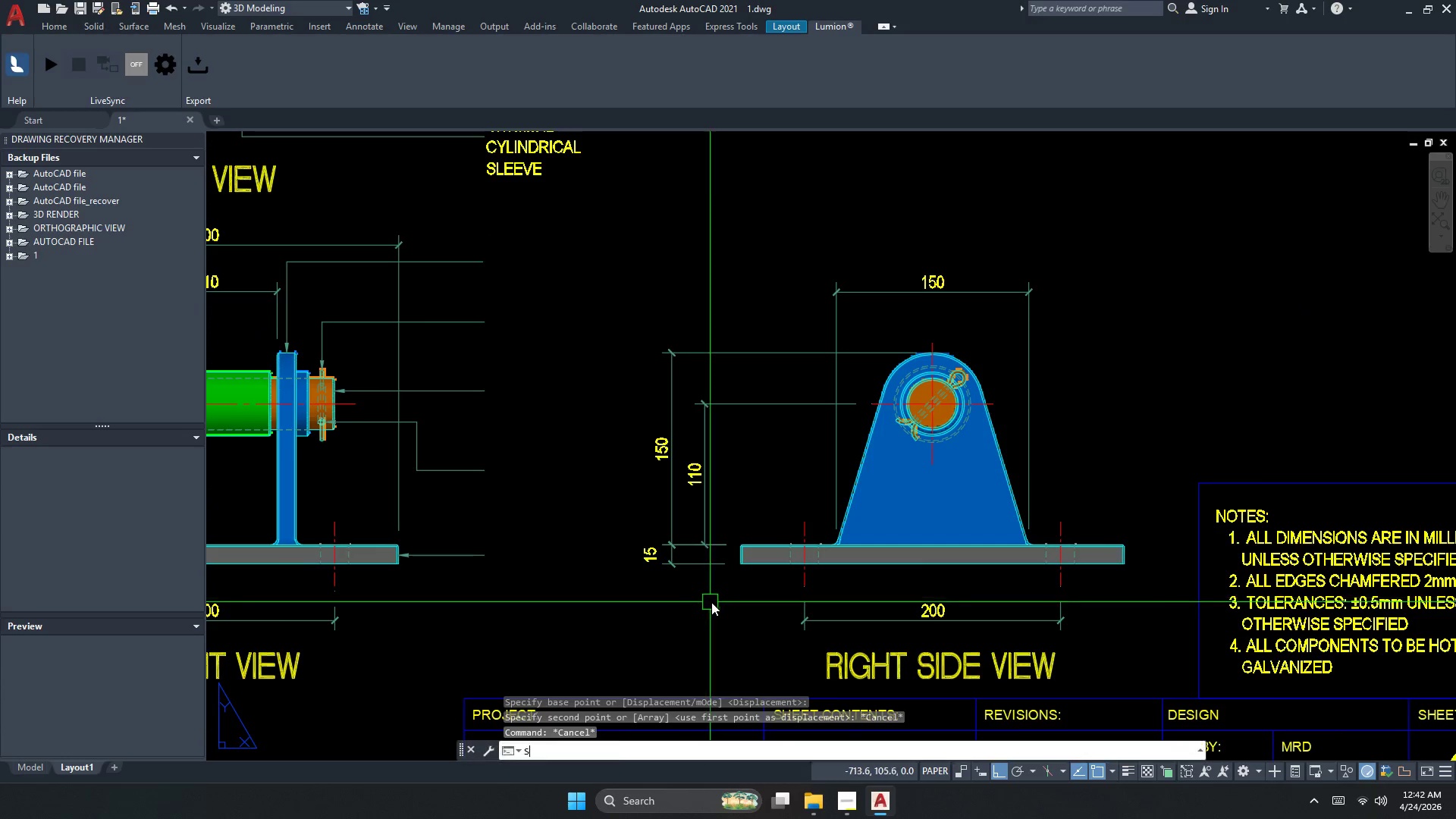 
key(Space)
 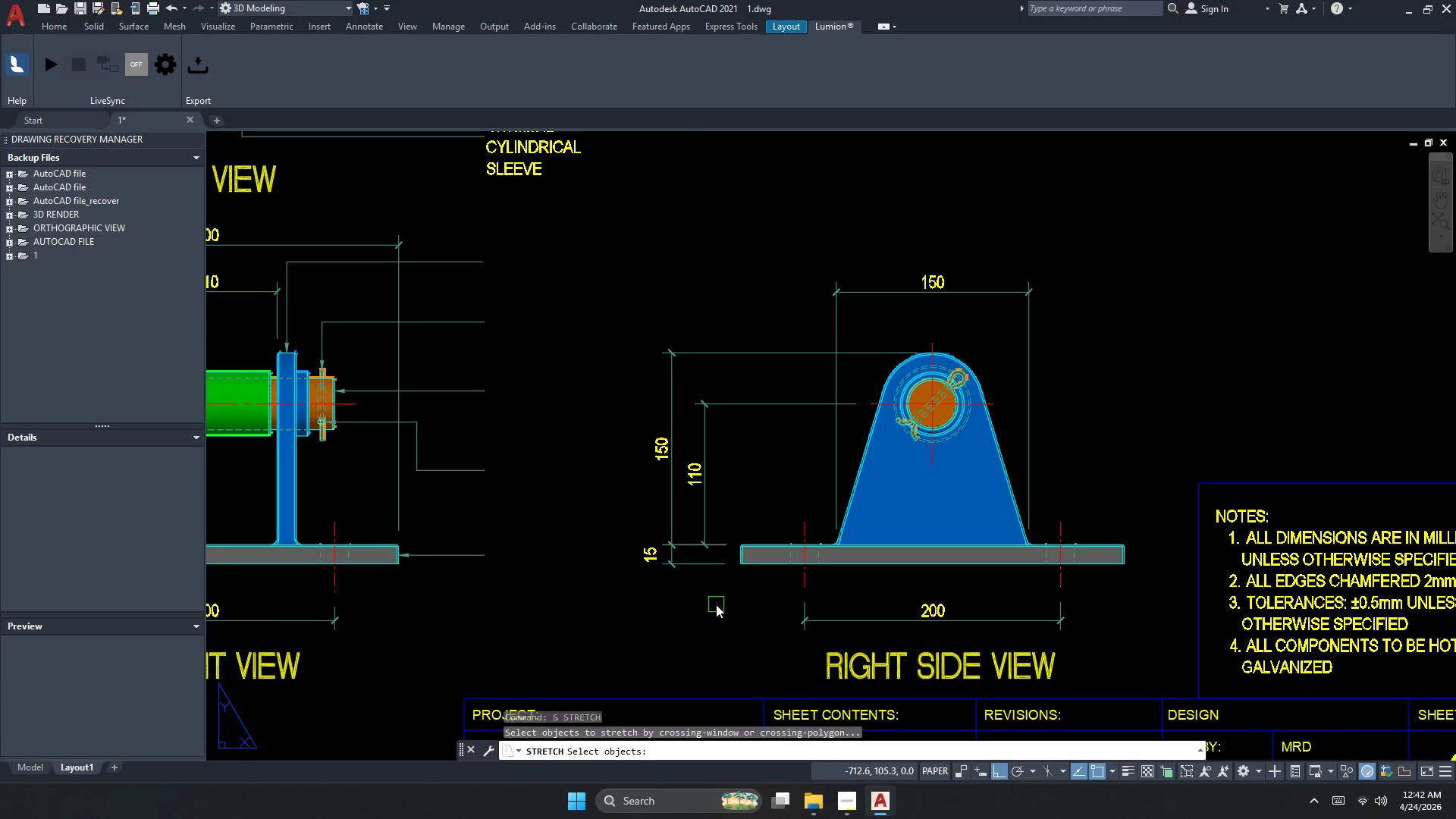 
left_click_drag(start_coordinate=[716, 603], to_coordinate=[706, 563])
 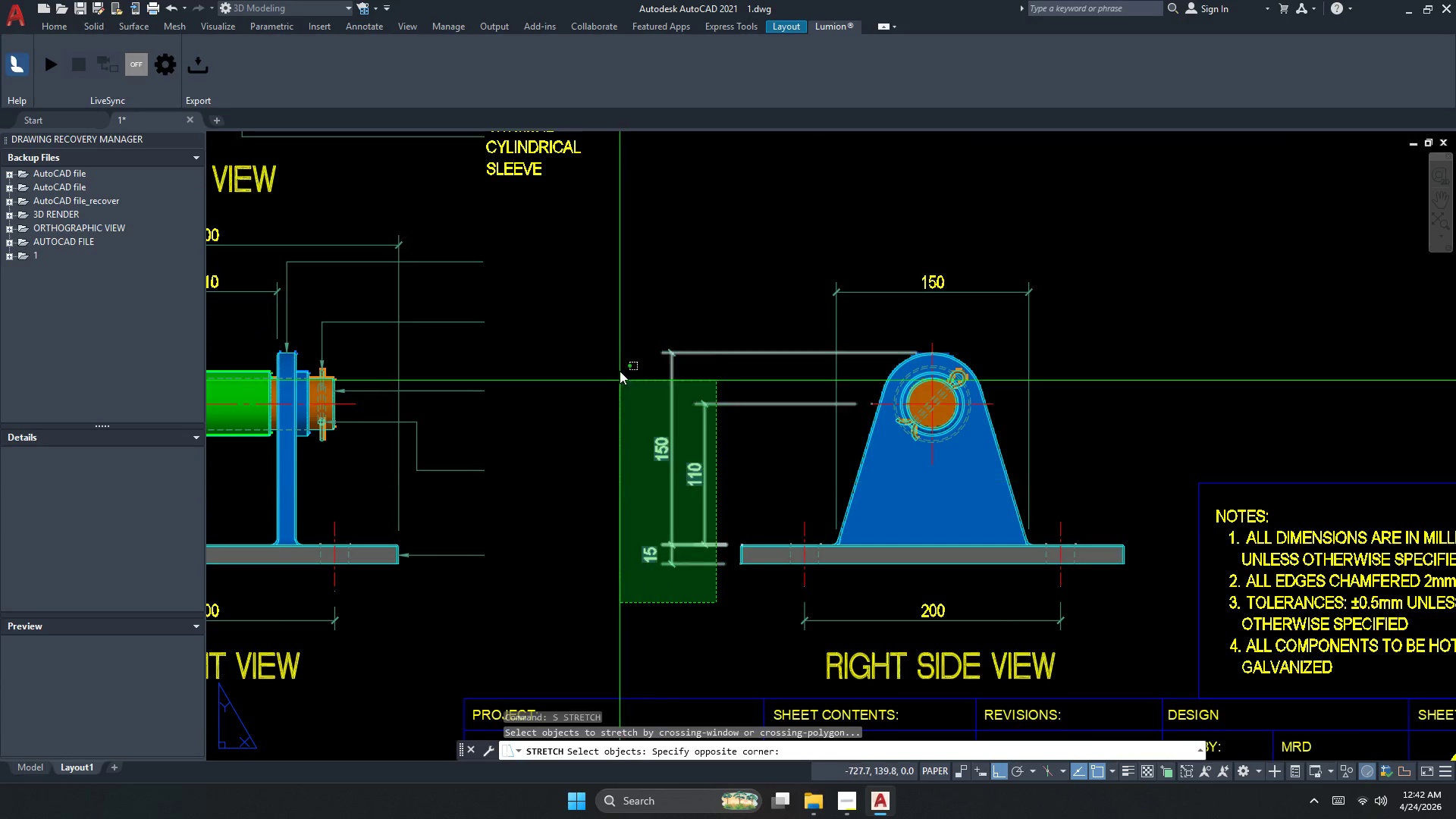 
double_click([617, 334])
 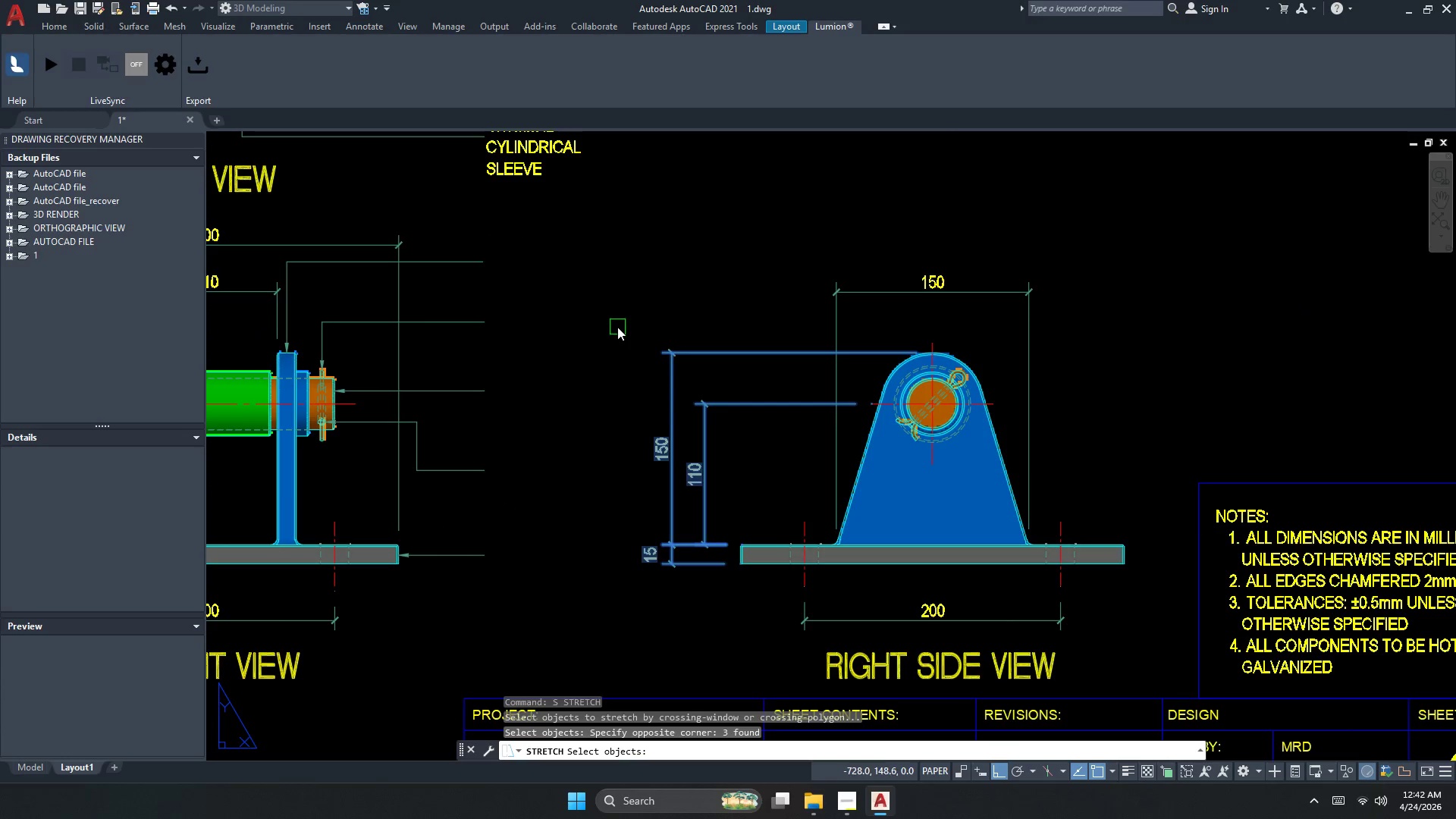 
key(Space)
 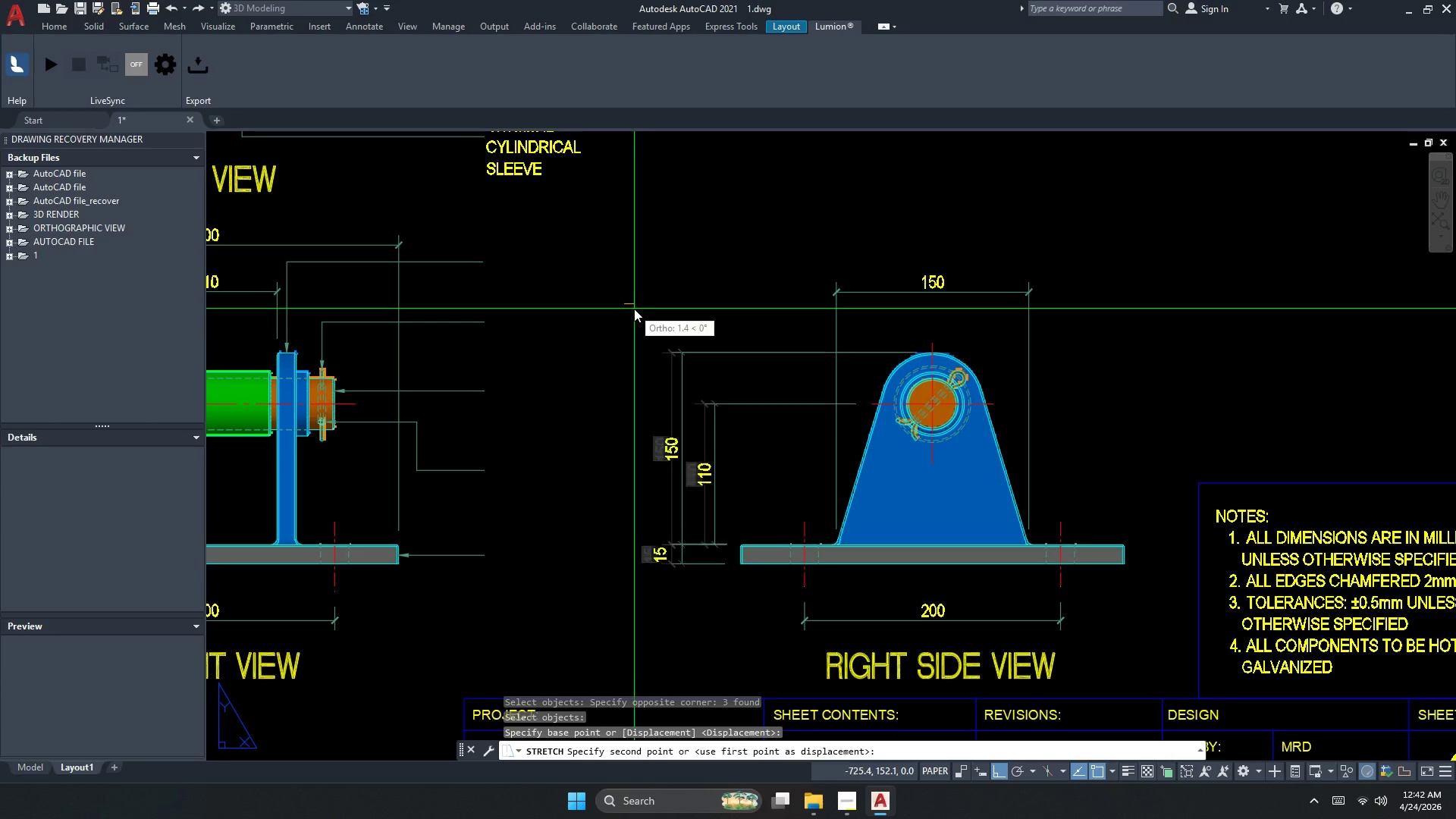 
left_click([634, 309])
 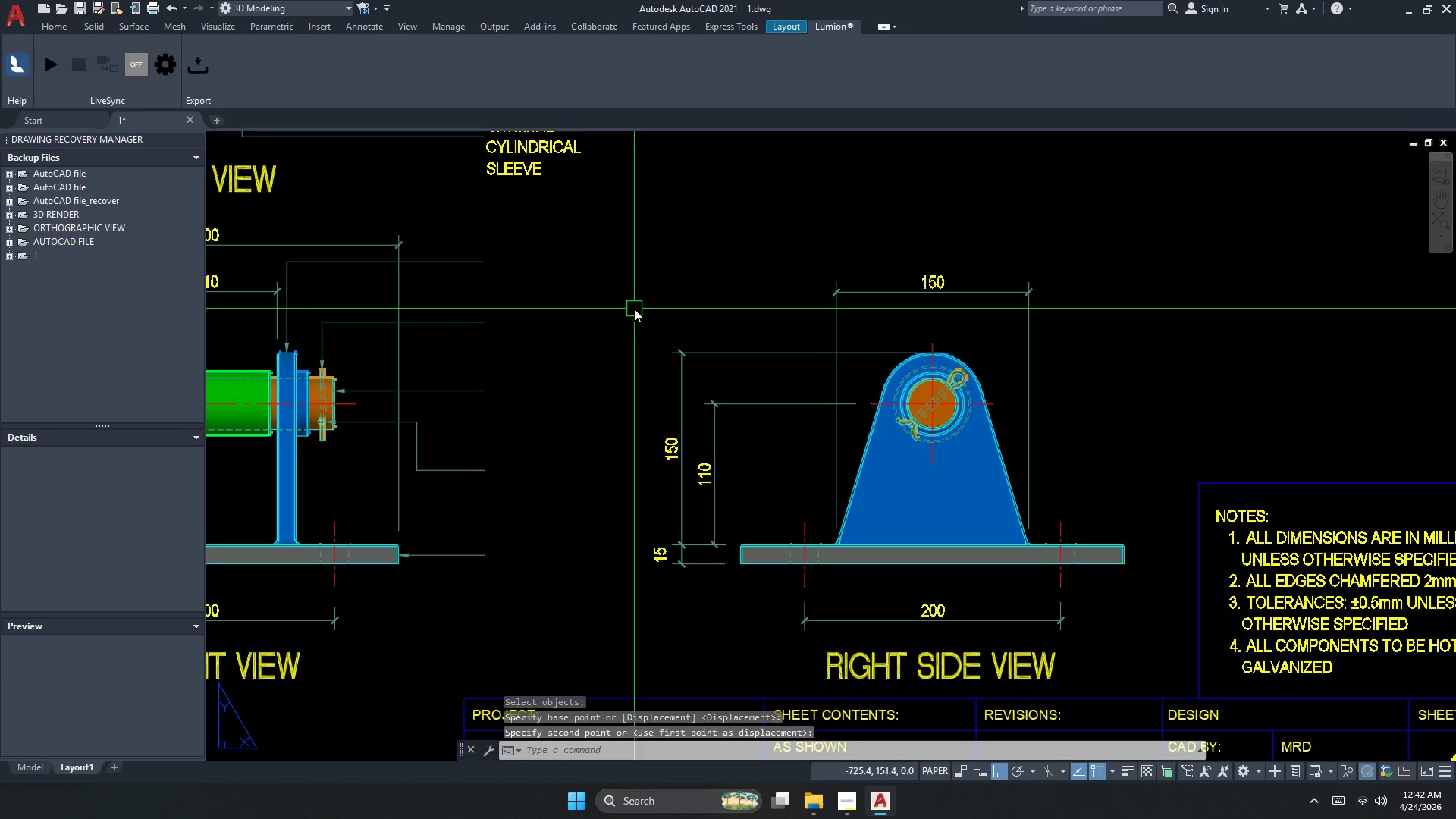 
key(Escape)
 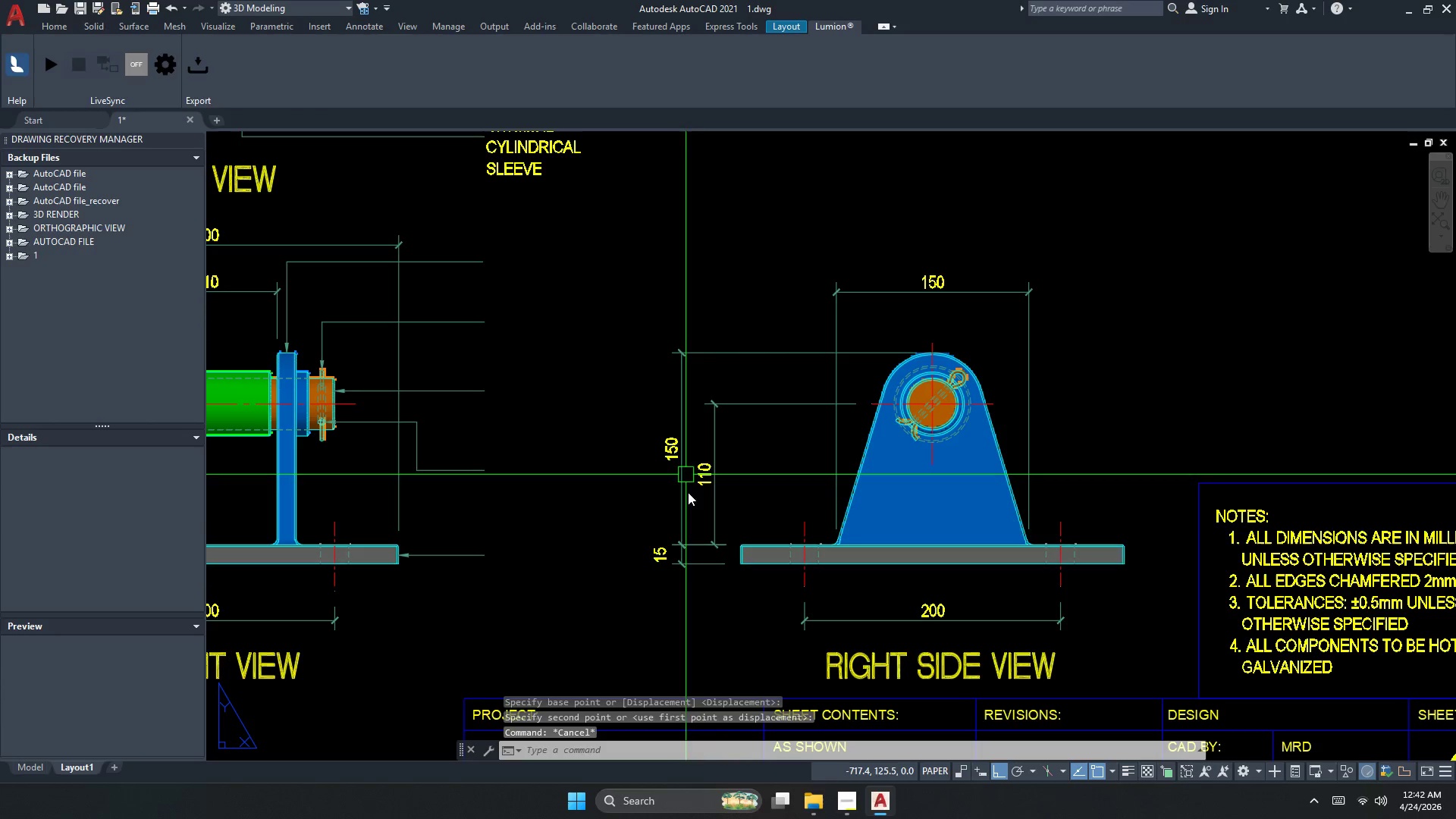 
key(S)
 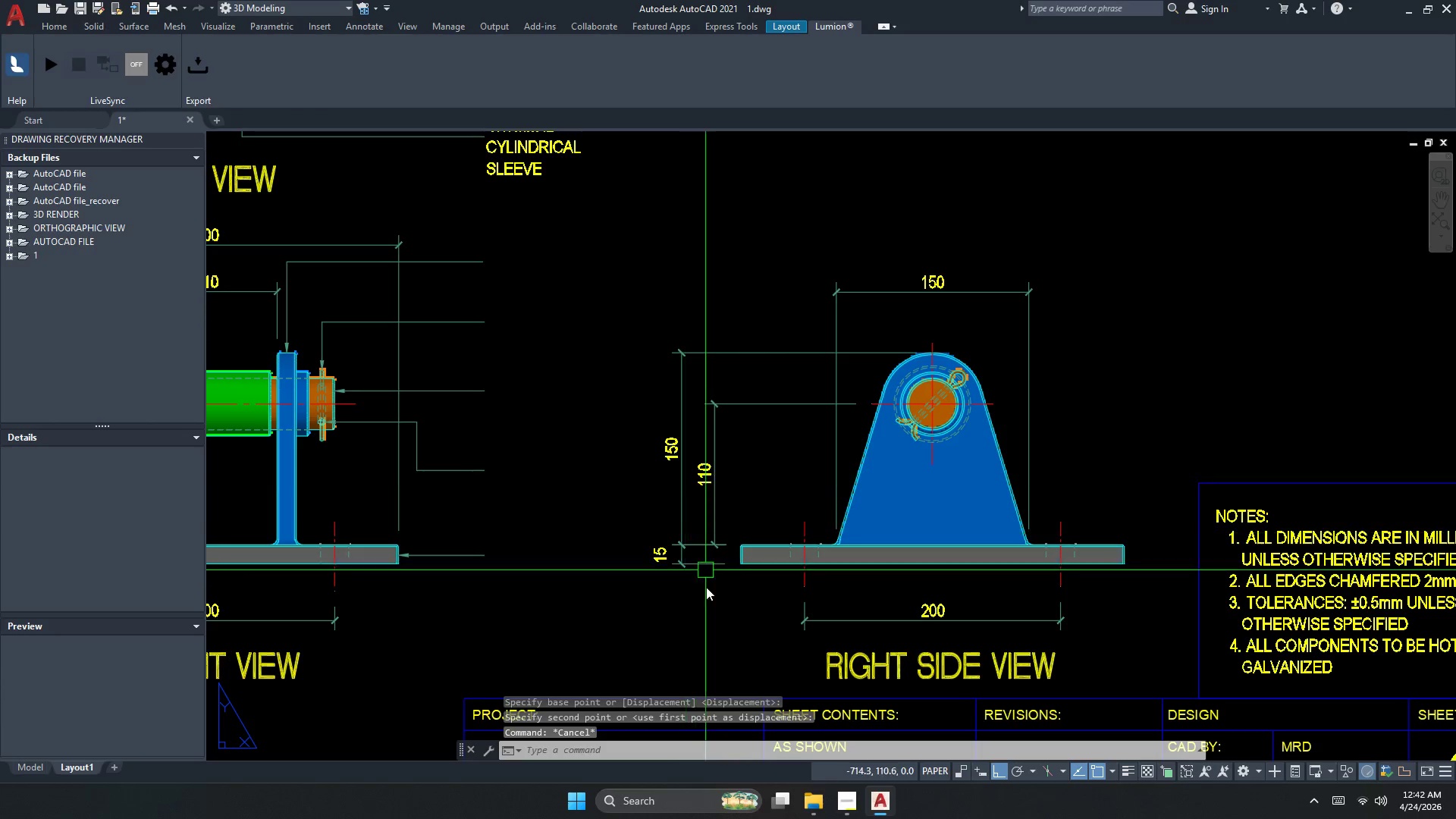 
key(Space)
 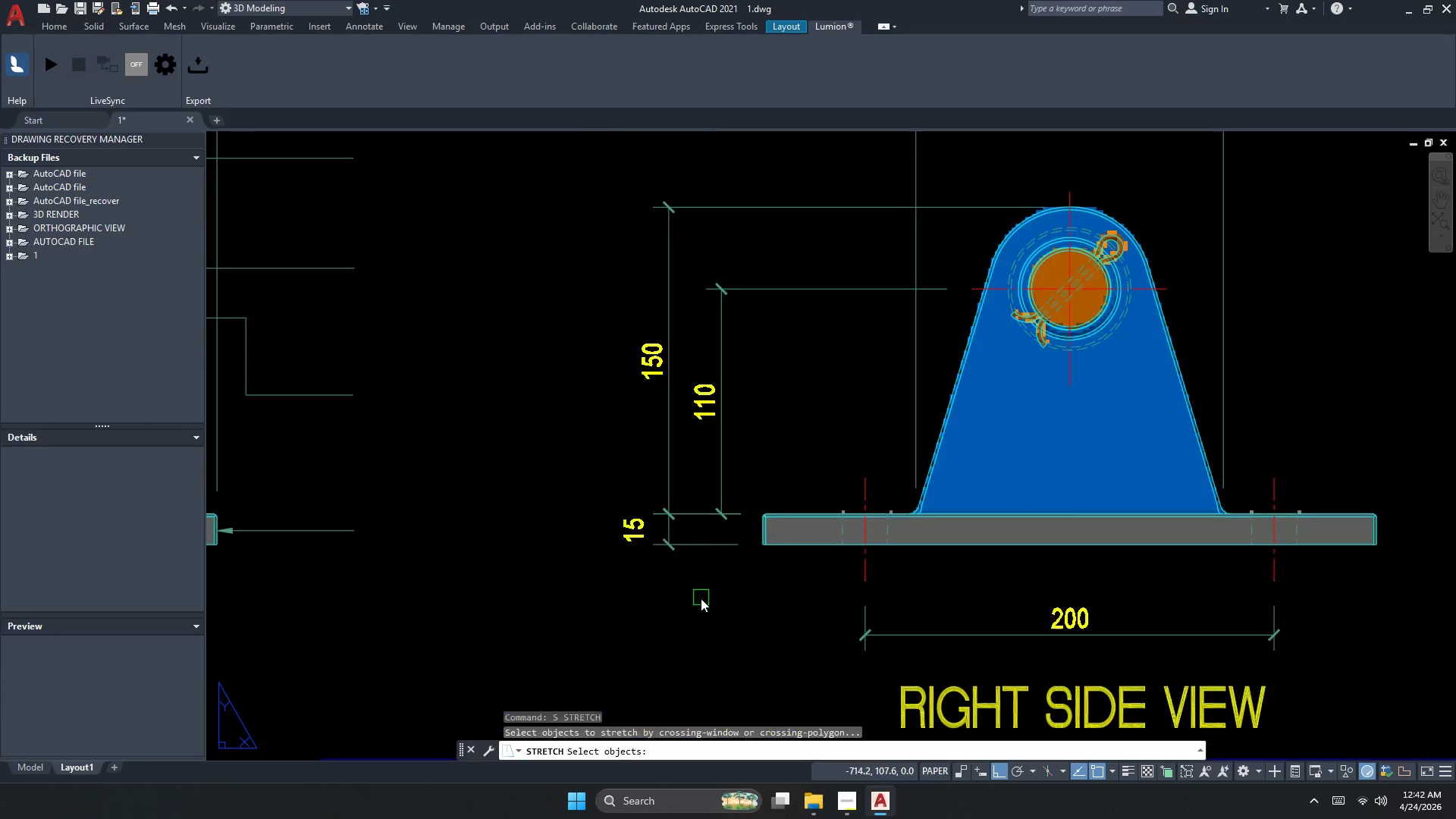 
left_click_drag(start_coordinate=[686, 592], to_coordinate=[661, 539])
 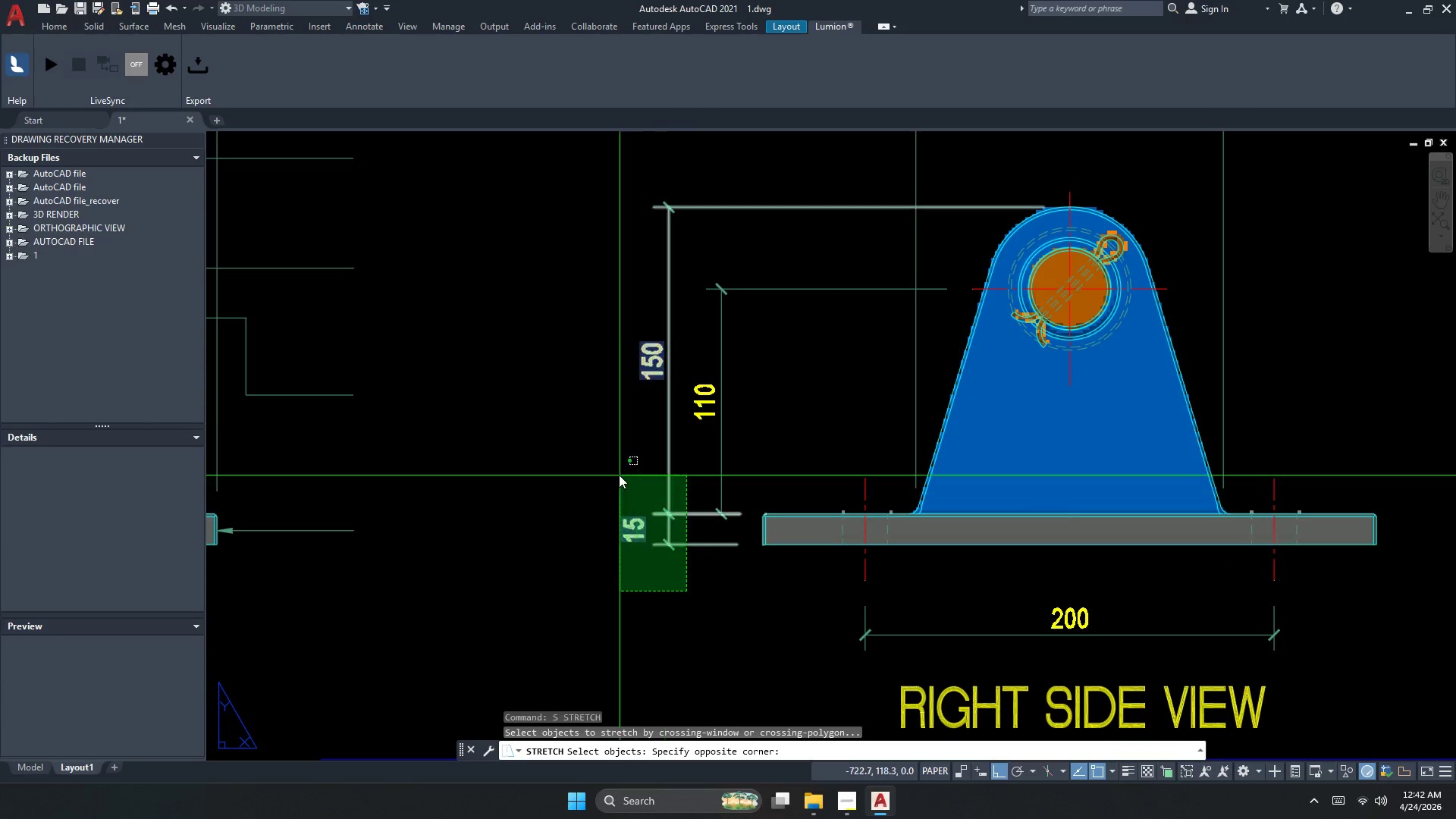 
left_click_drag(start_coordinate=[618, 475], to_coordinate=[601, 480])
 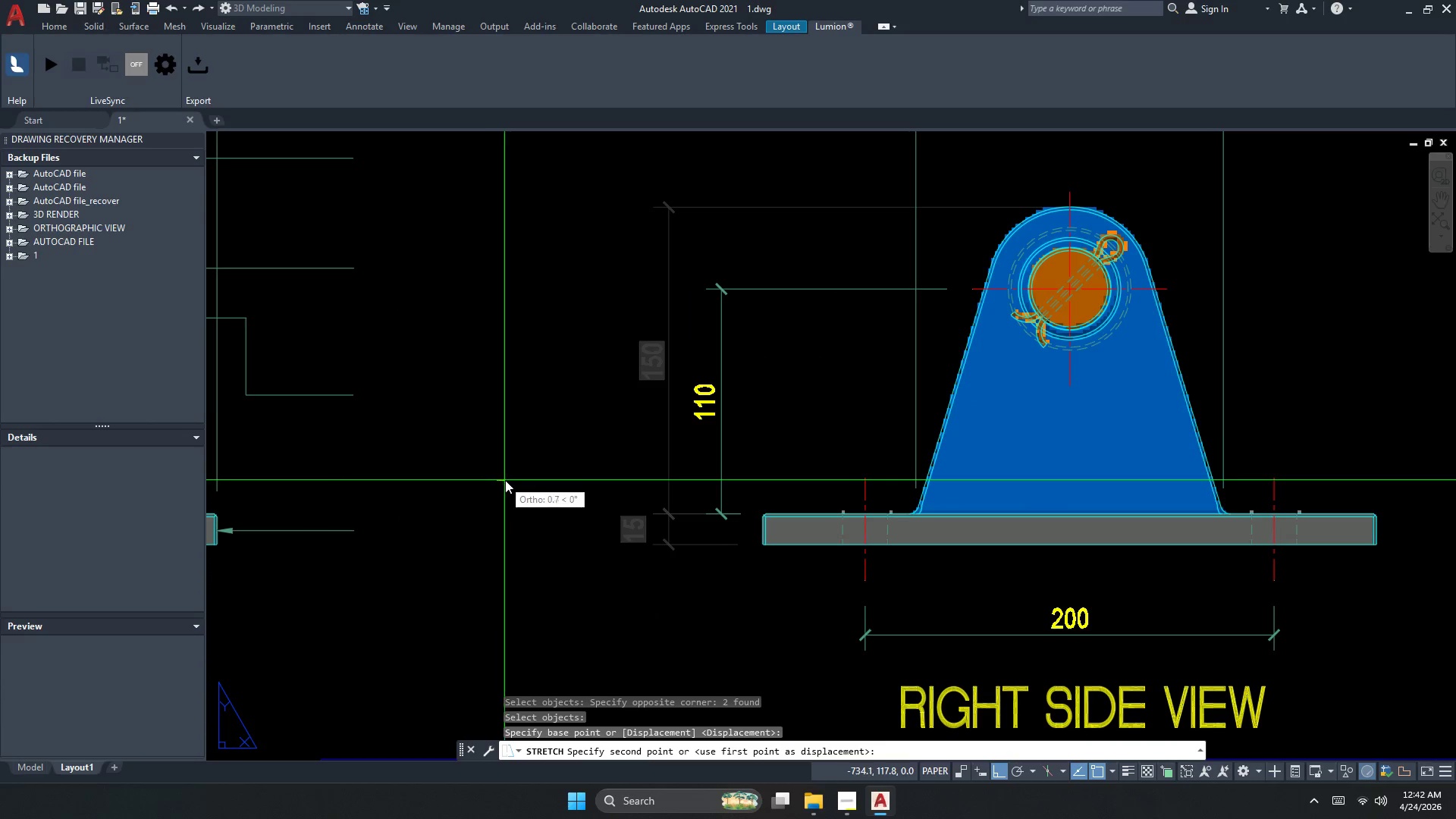 
scroll: coordinate [701, 597], scroll_direction: up, amount: 1.0
 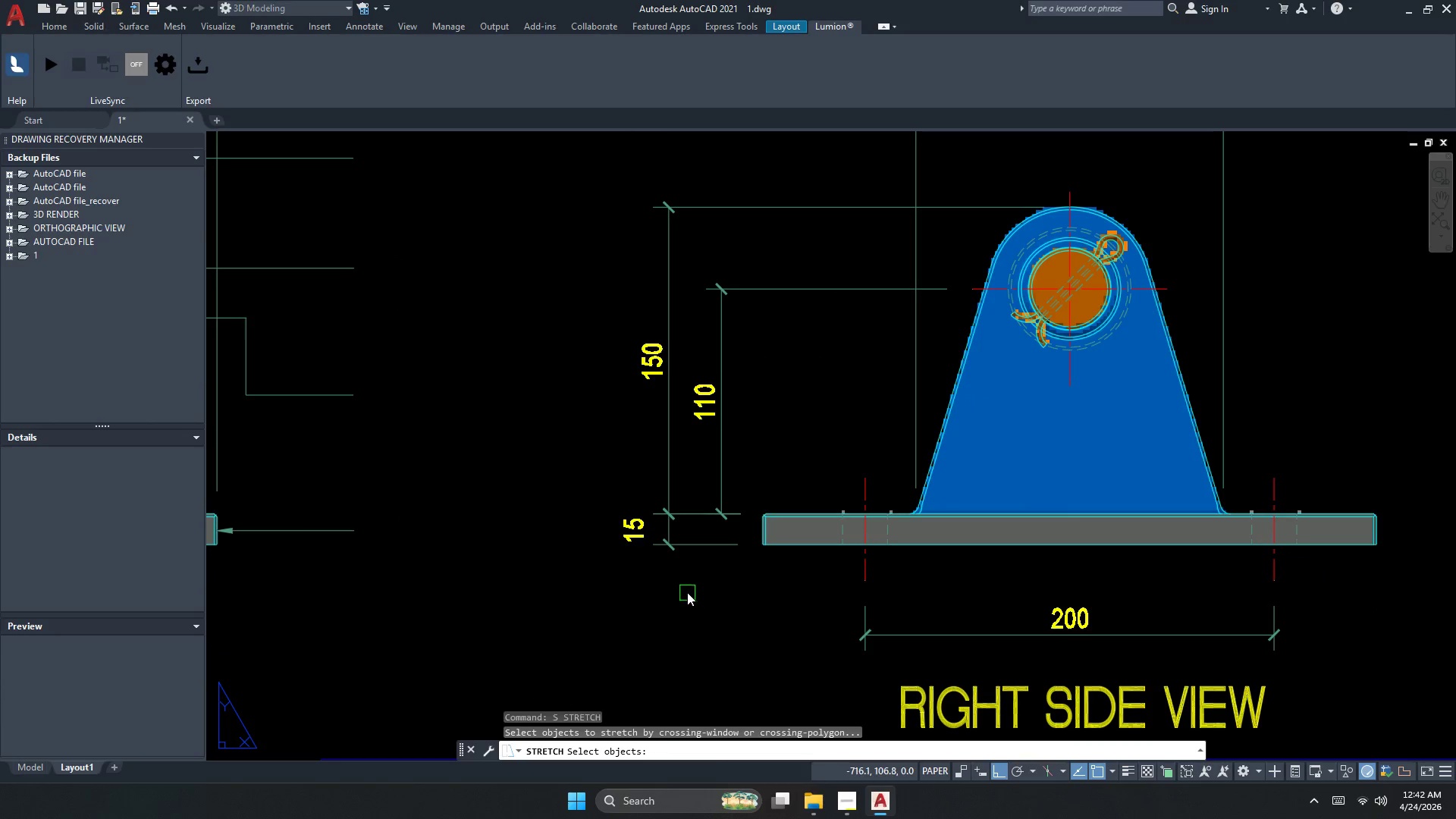 
key(Space)
 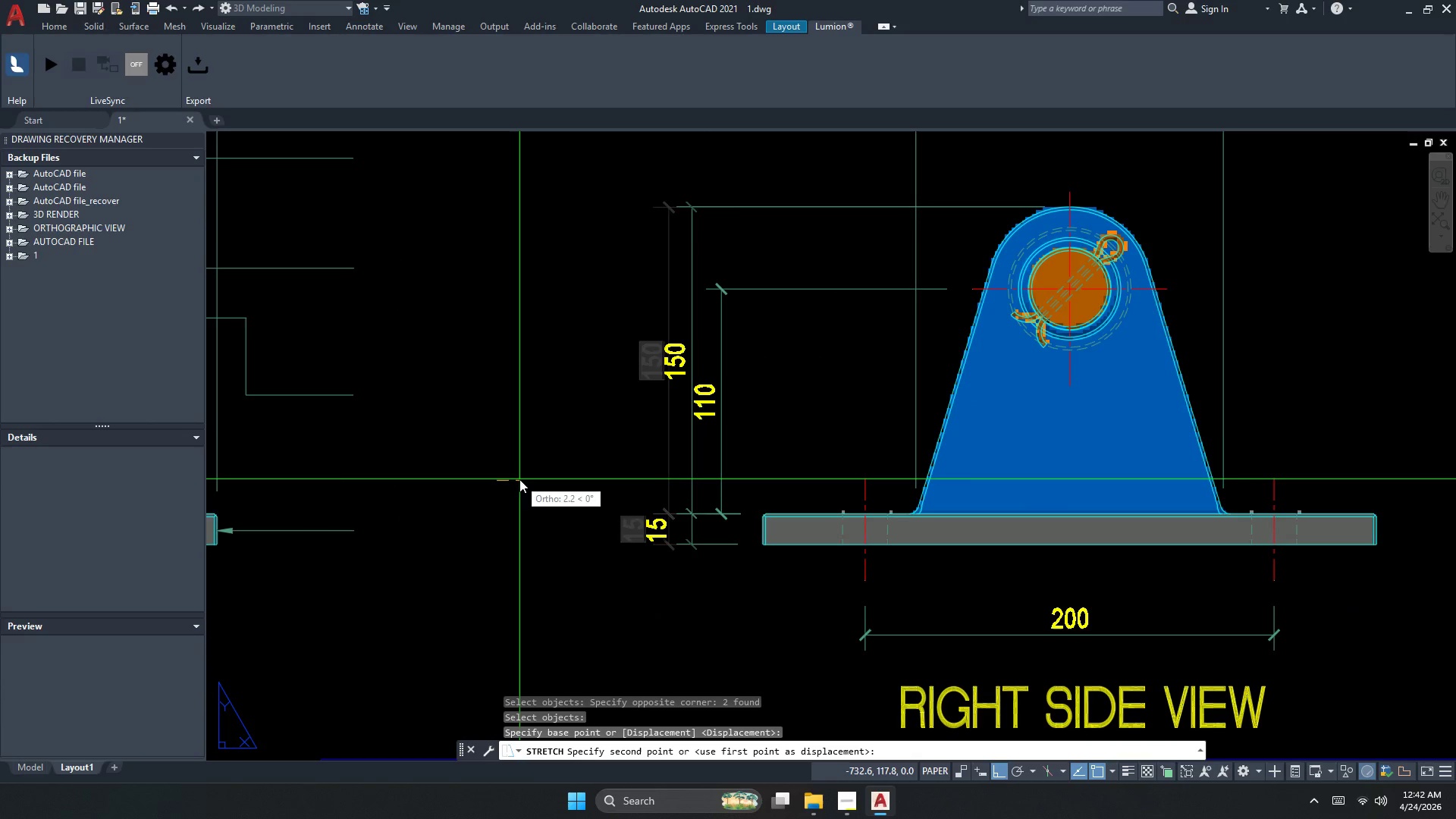 
key(Escape)
 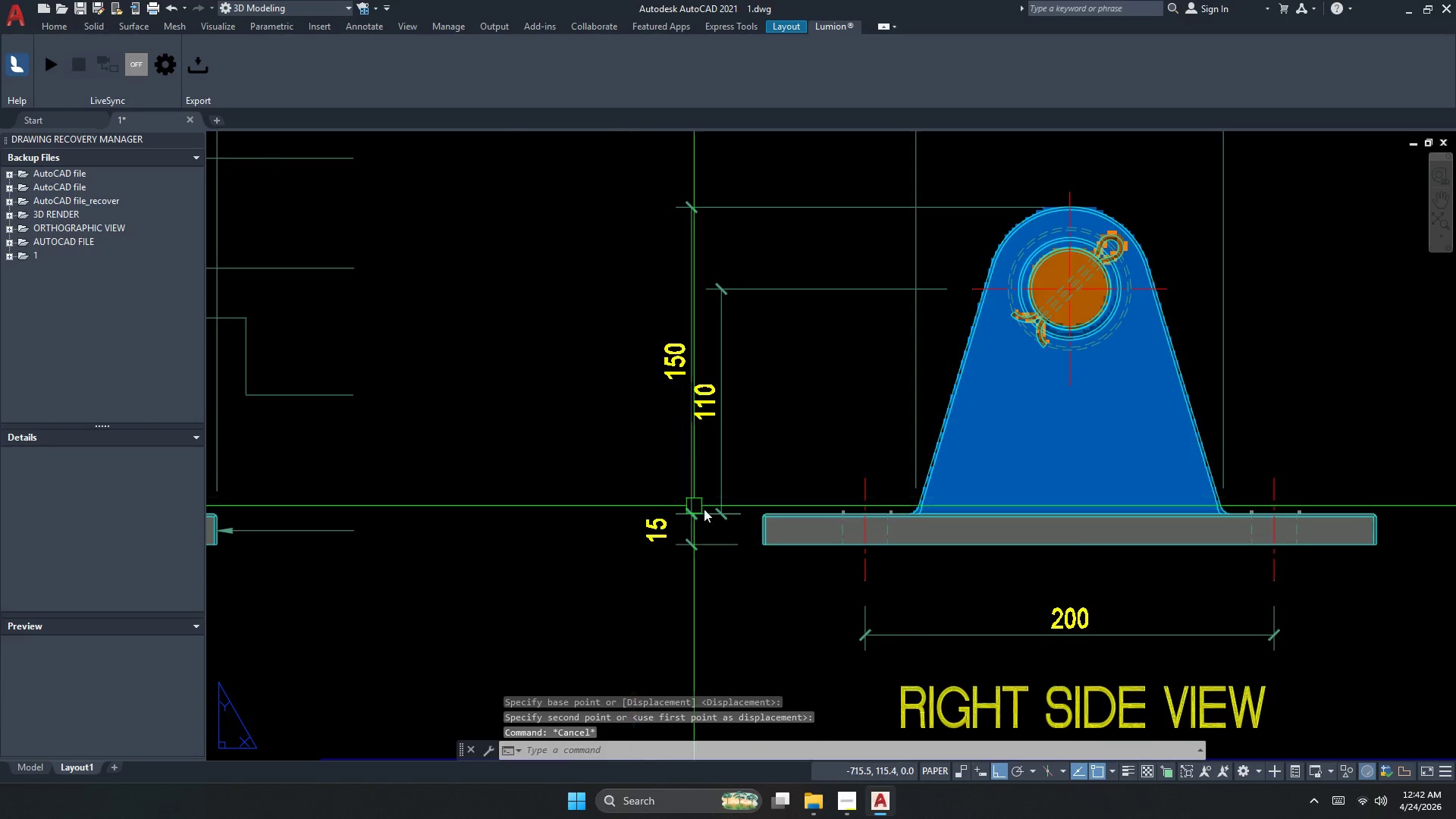 
scroll: coordinate [718, 511], scroll_direction: down, amount: 1.0
 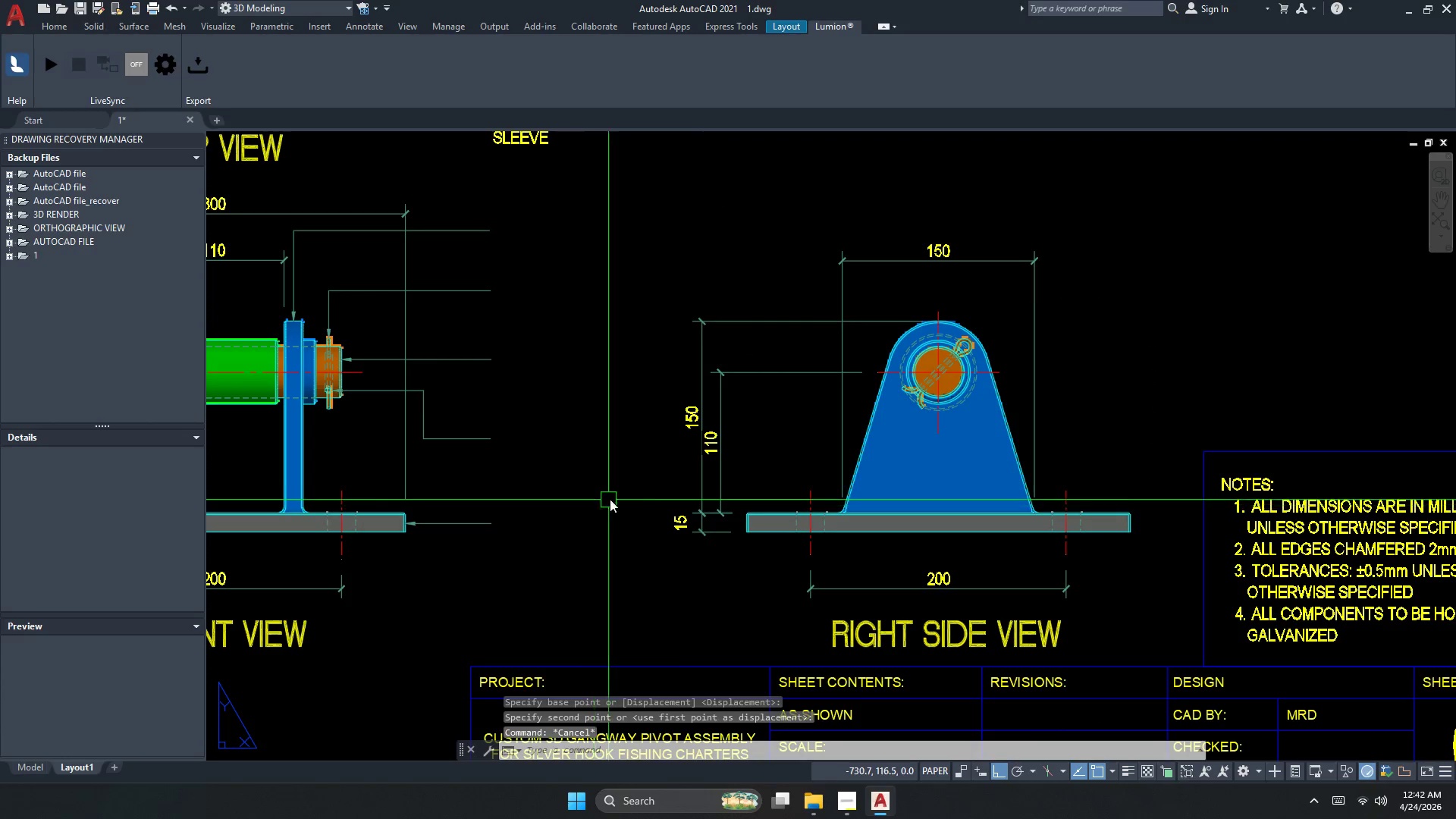 
key(S)
 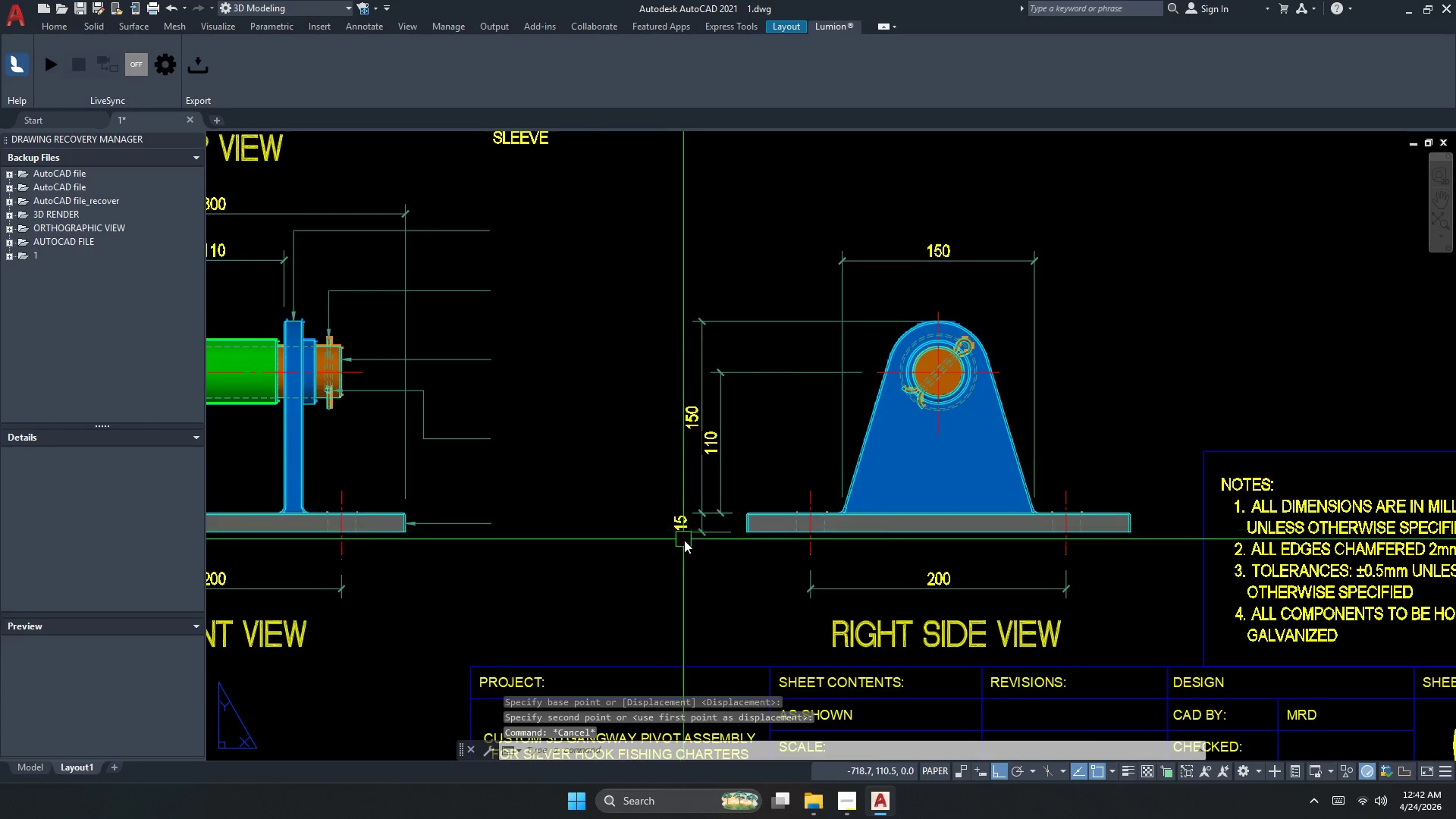 
key(Space)
 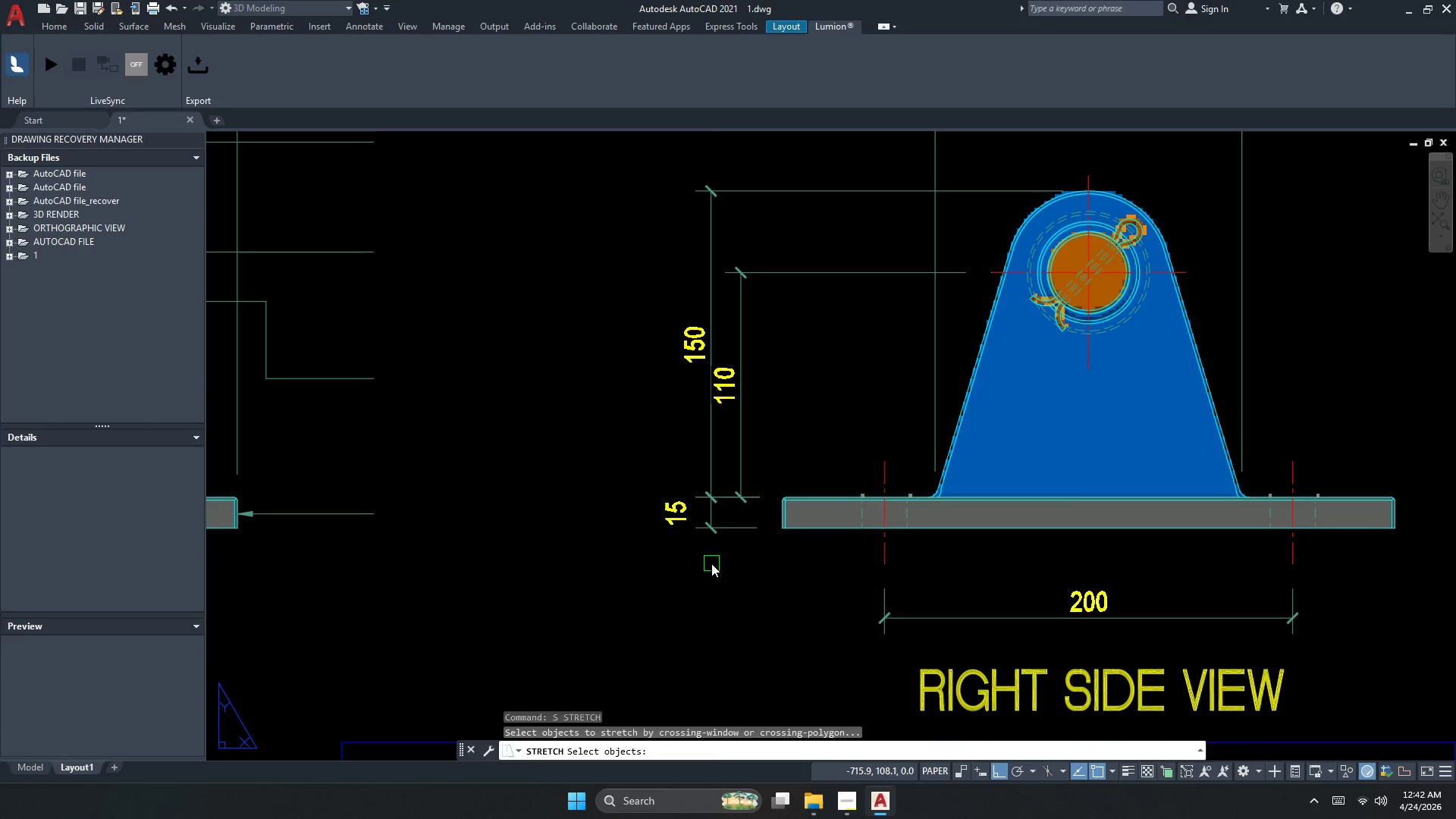 
left_click_drag(start_coordinate=[714, 563], to_coordinate=[711, 533])
 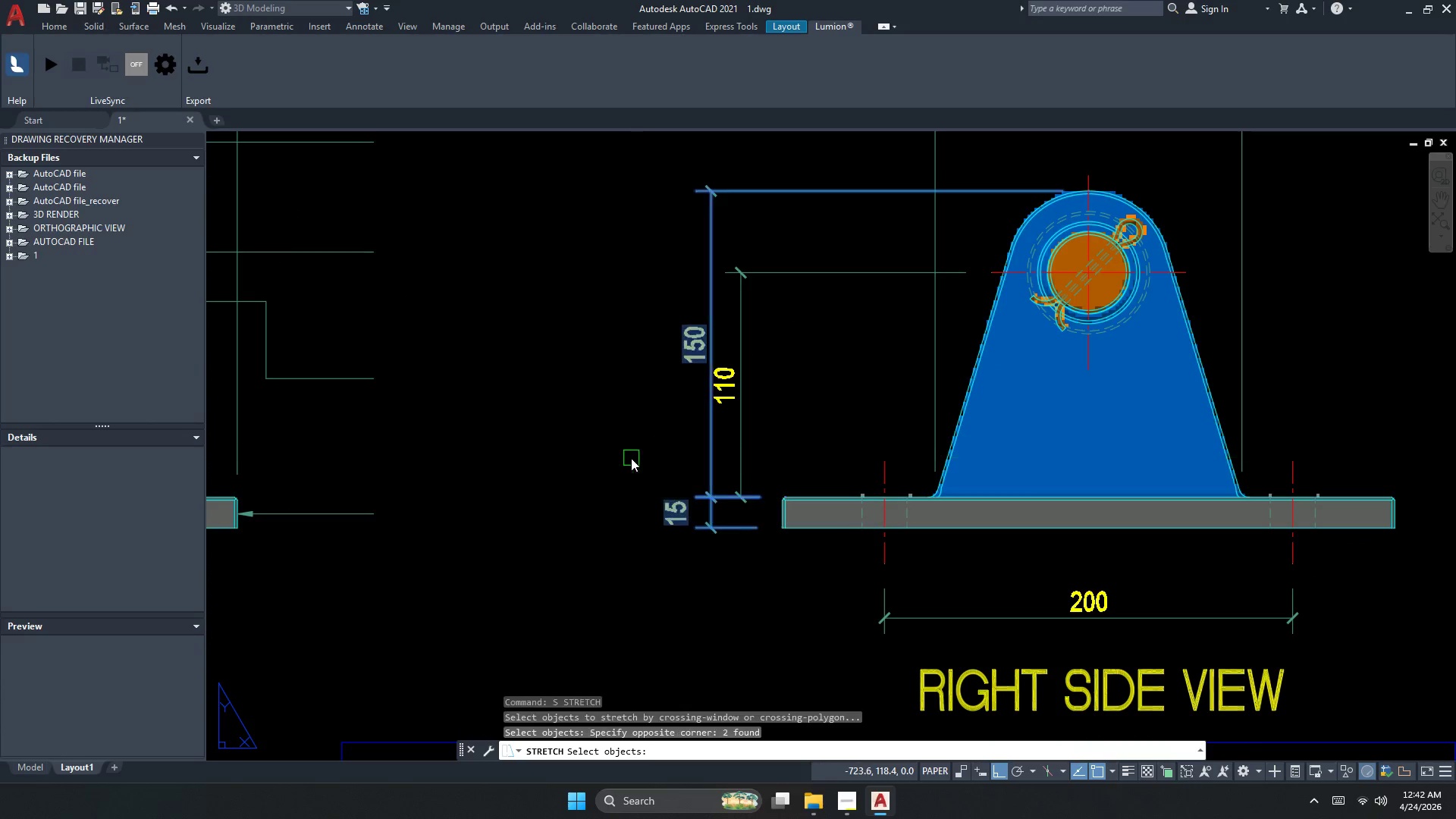 
scroll: coordinate [685, 540], scroll_direction: up, amount: 1.0
 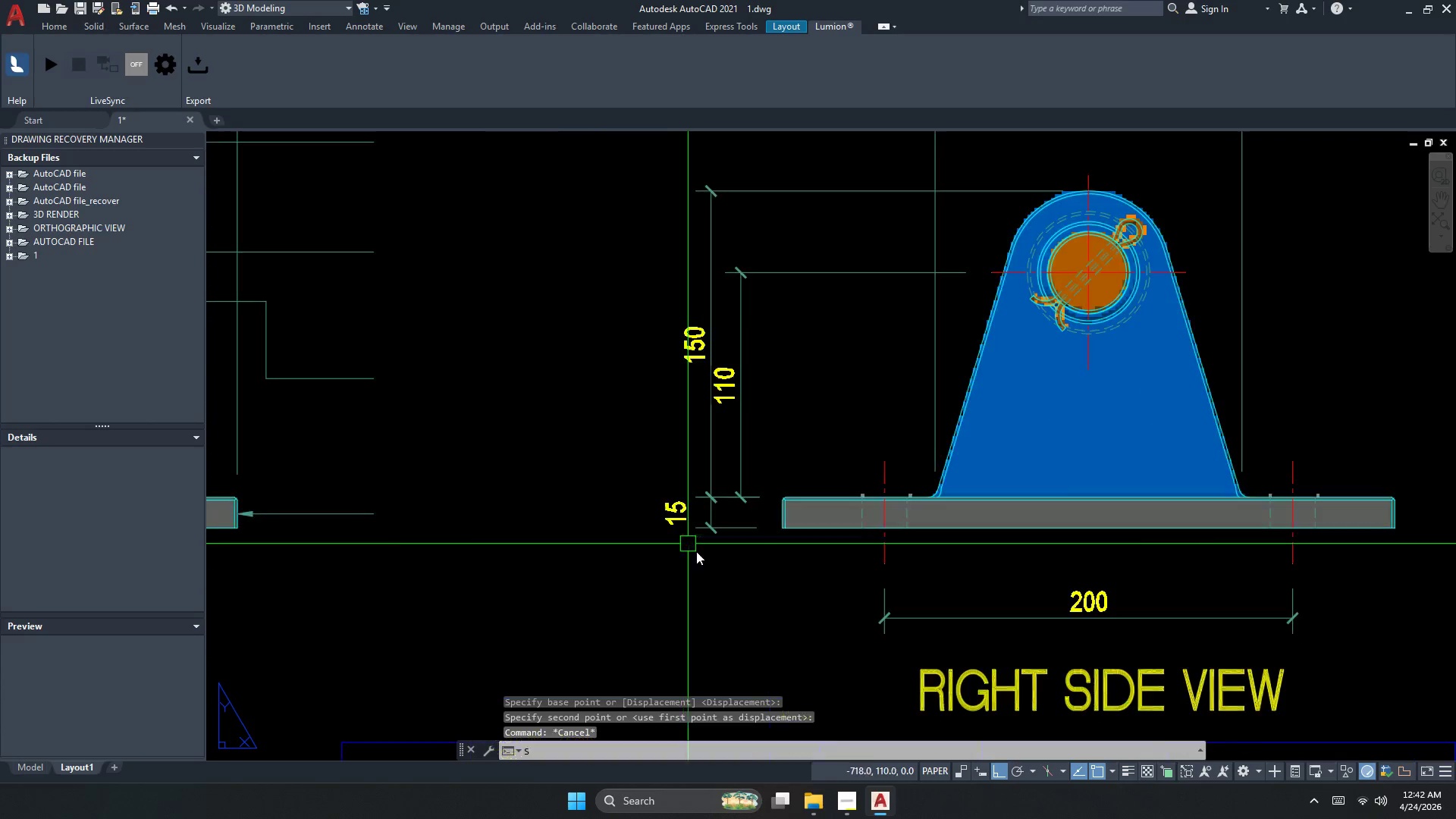 
key(Space)
 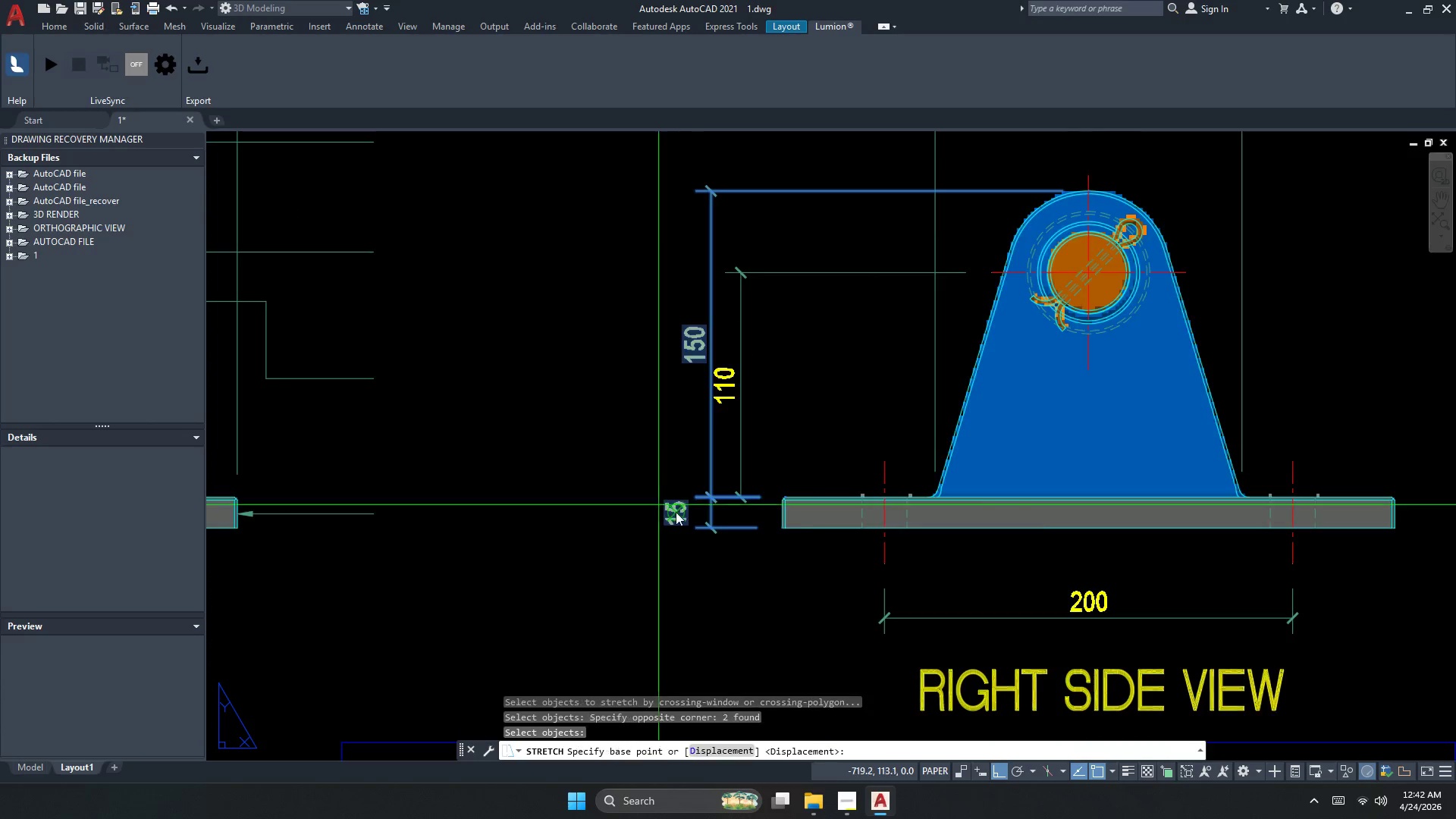 
scroll: coordinate [677, 515], scroll_direction: up, amount: 1.0
 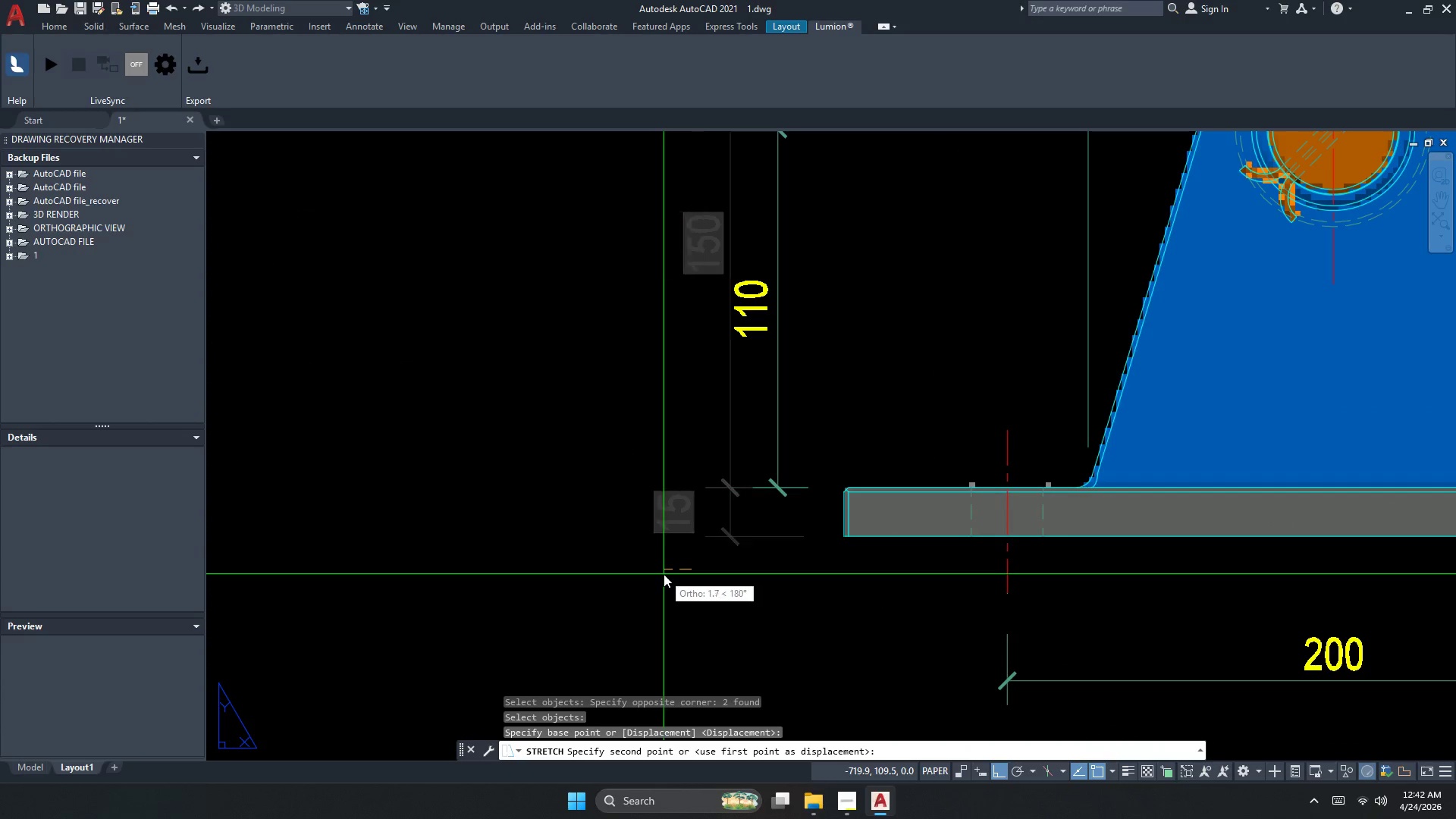 
left_click([668, 575])
 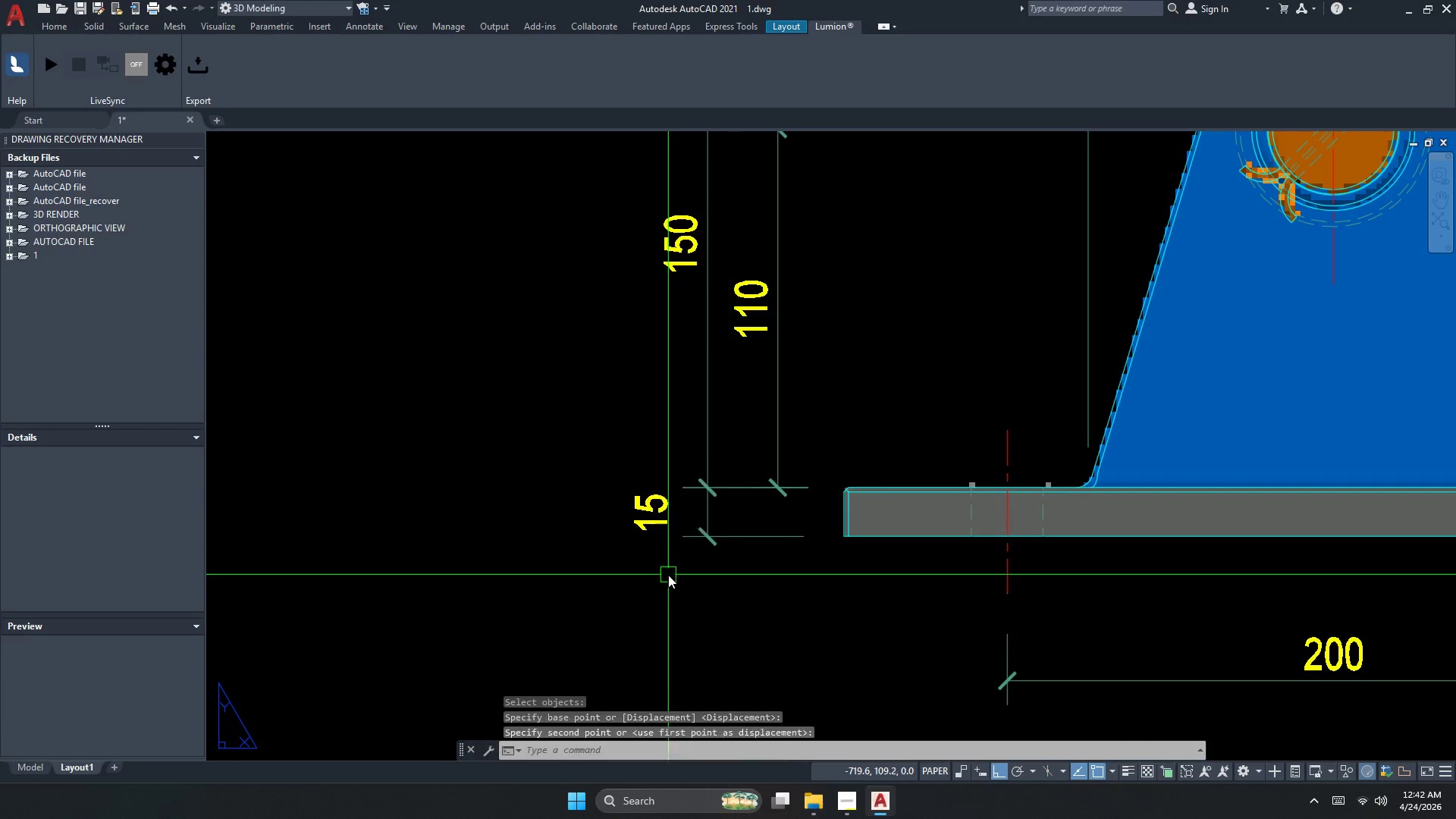 
key(Escape)
 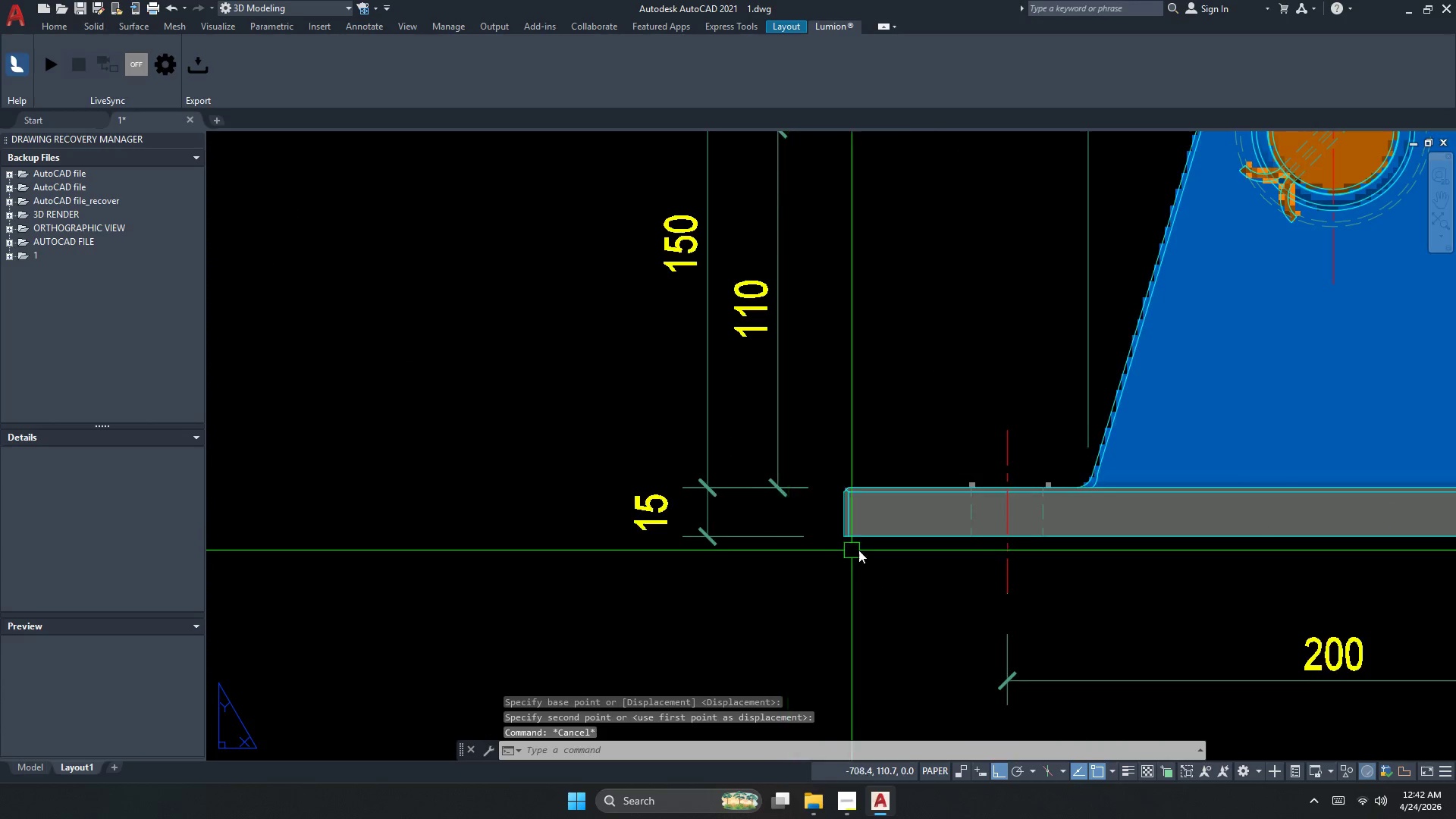 
key(Escape)
 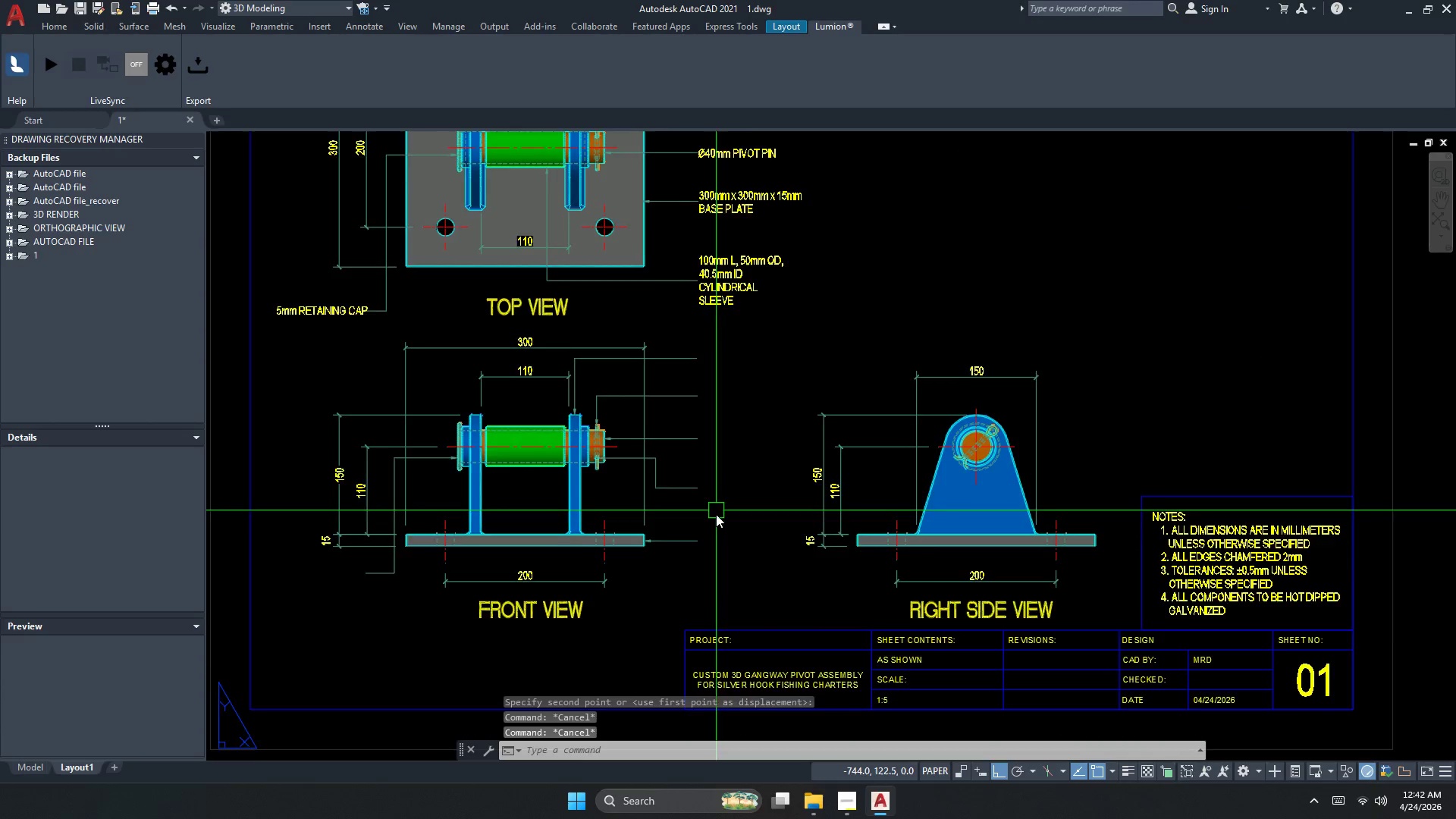 
scroll: coordinate [861, 550], scroll_direction: down, amount: 3.0
 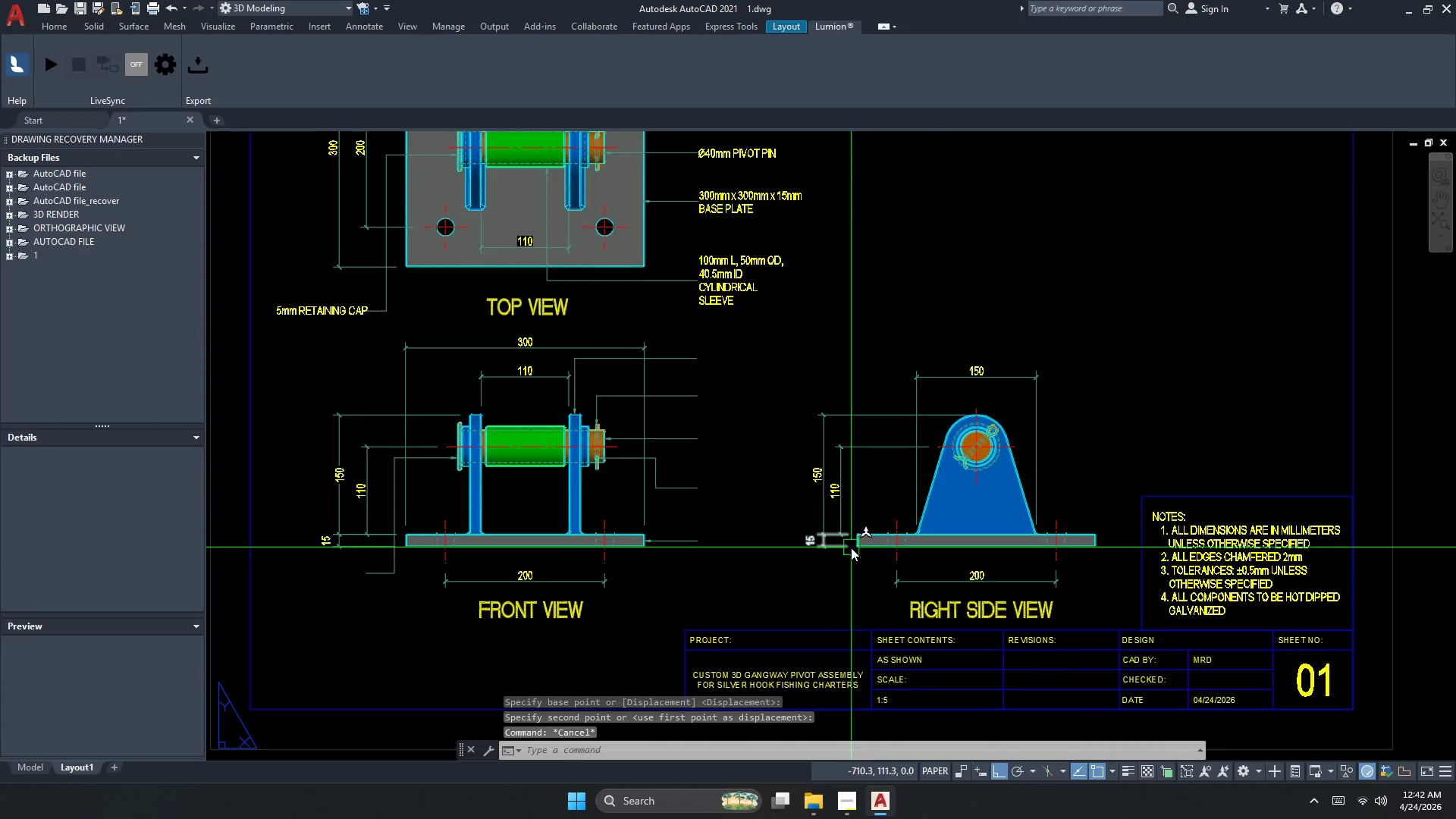 
key(S)
 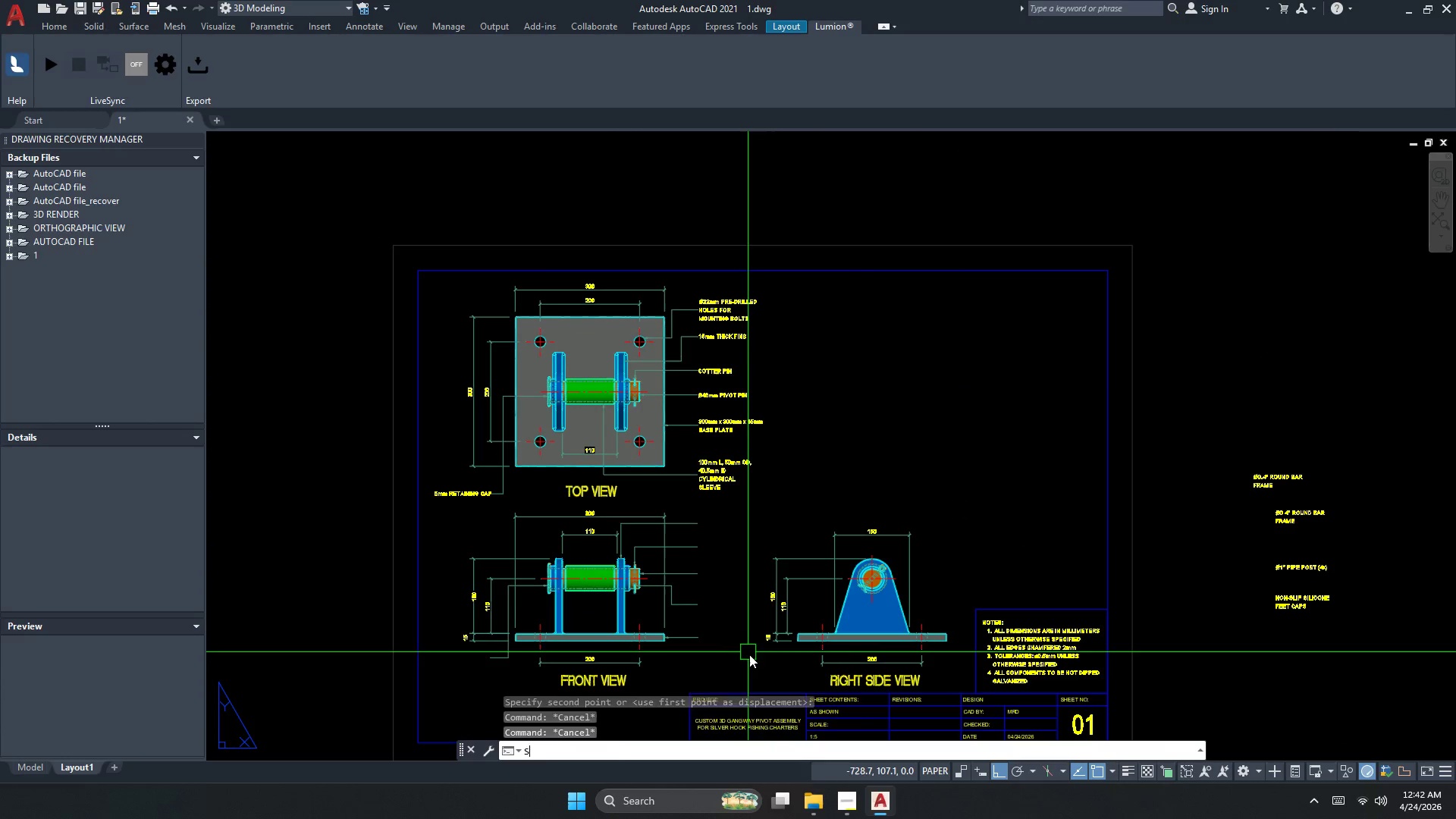 
scroll: coordinate [709, 620], scroll_direction: down, amount: 1.0
 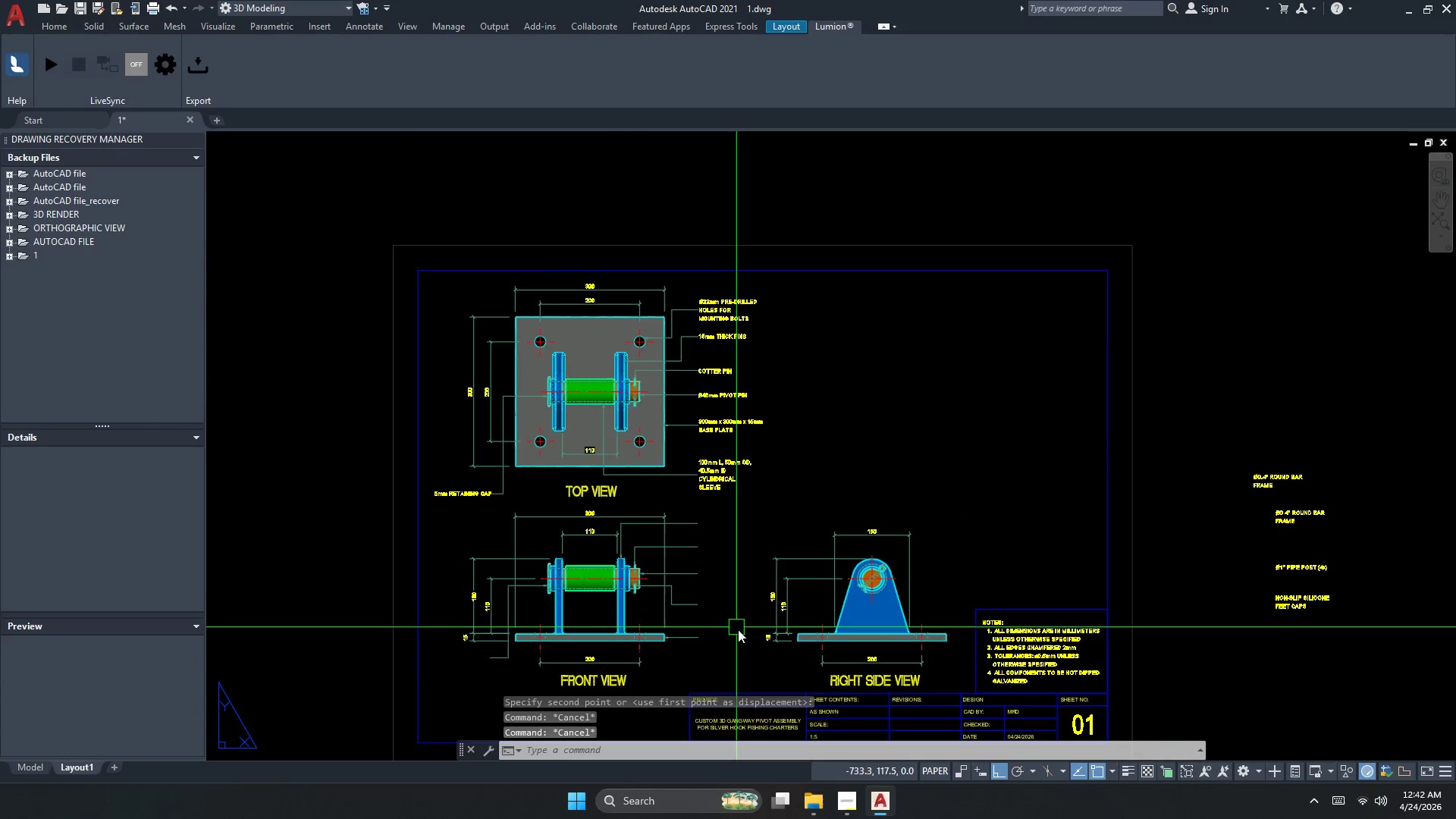 
key(Space)
 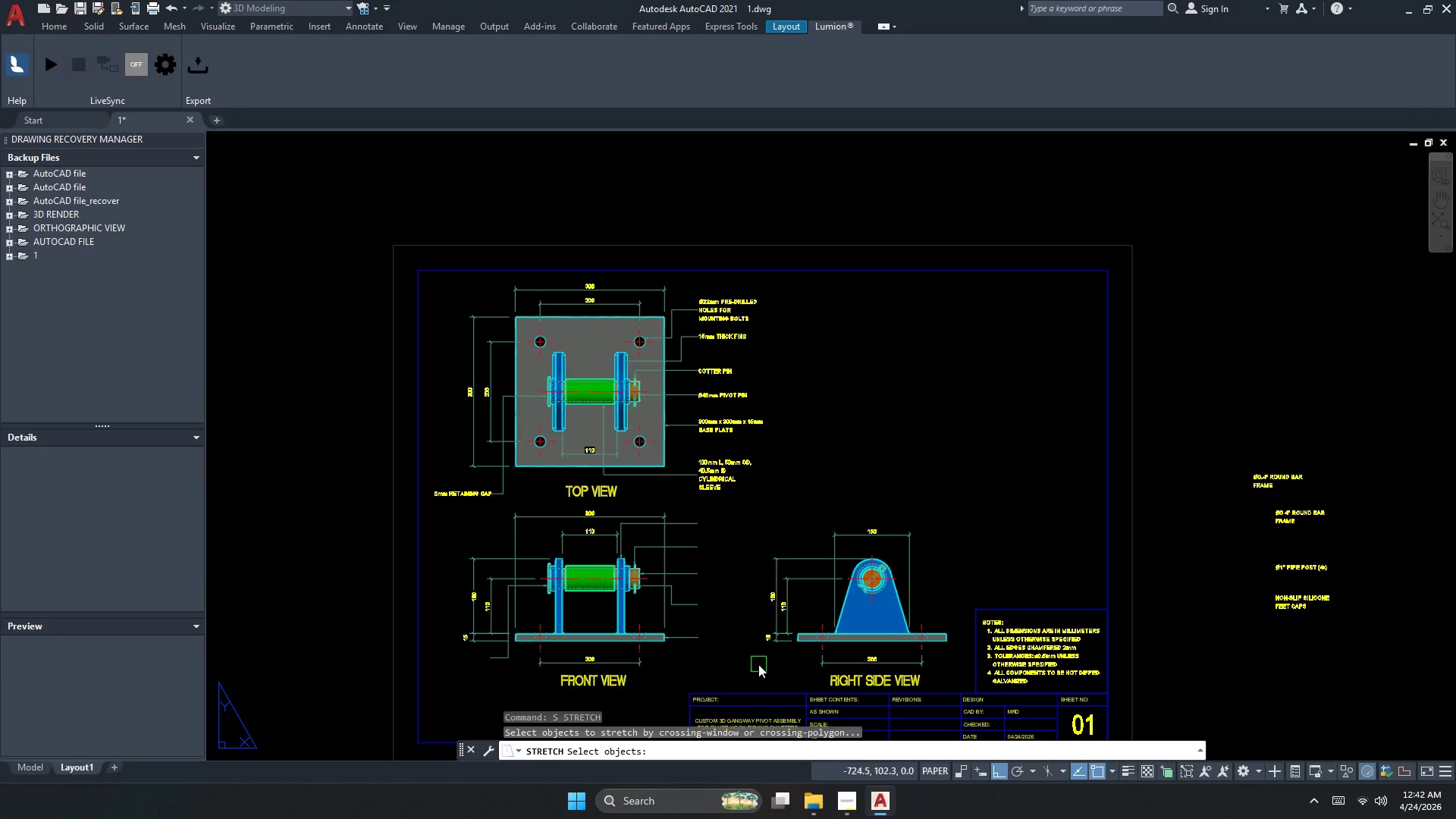 
left_click_drag(start_coordinate=[761, 666], to_coordinate=[748, 633])
 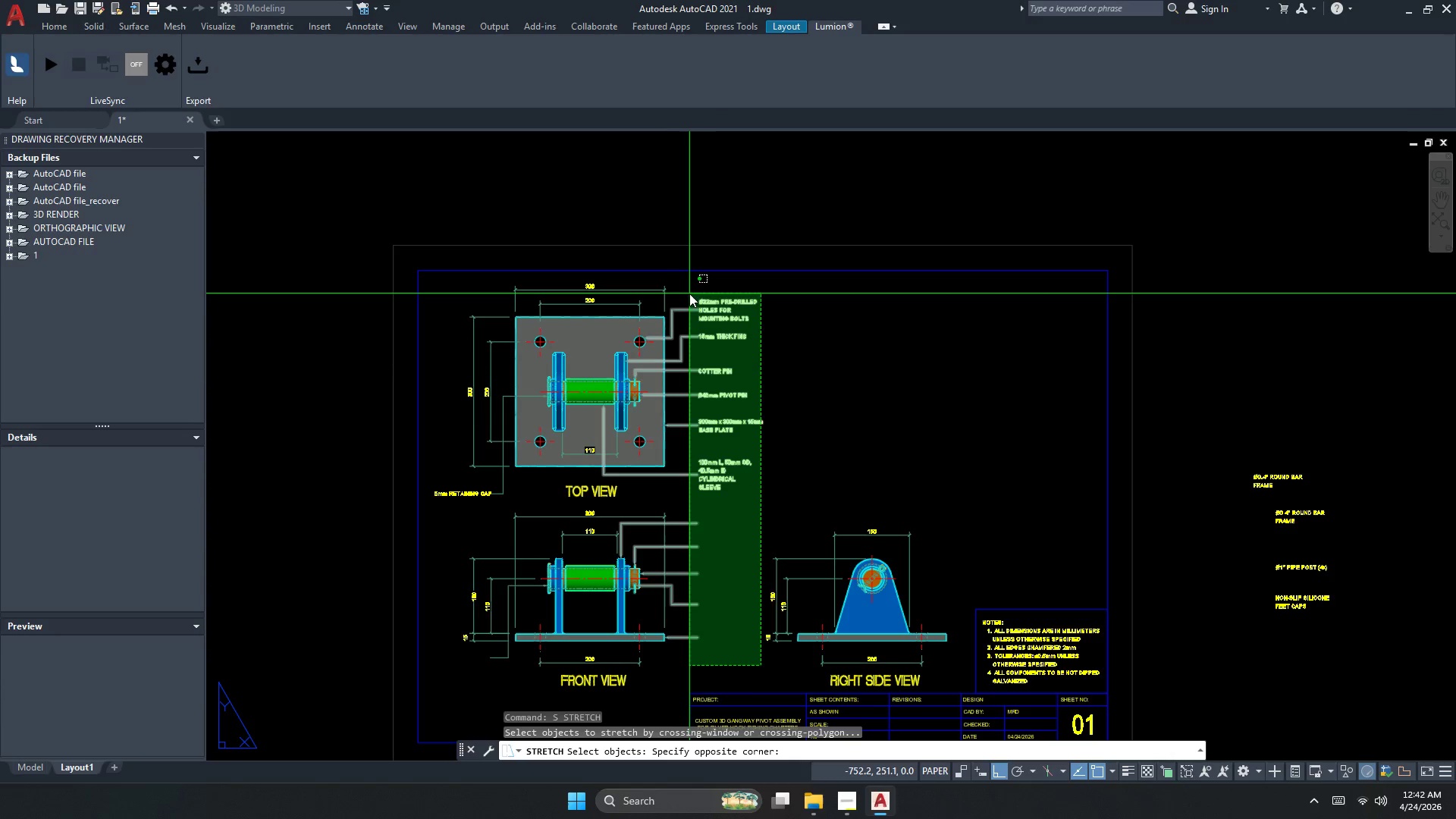 
left_click([691, 294])
 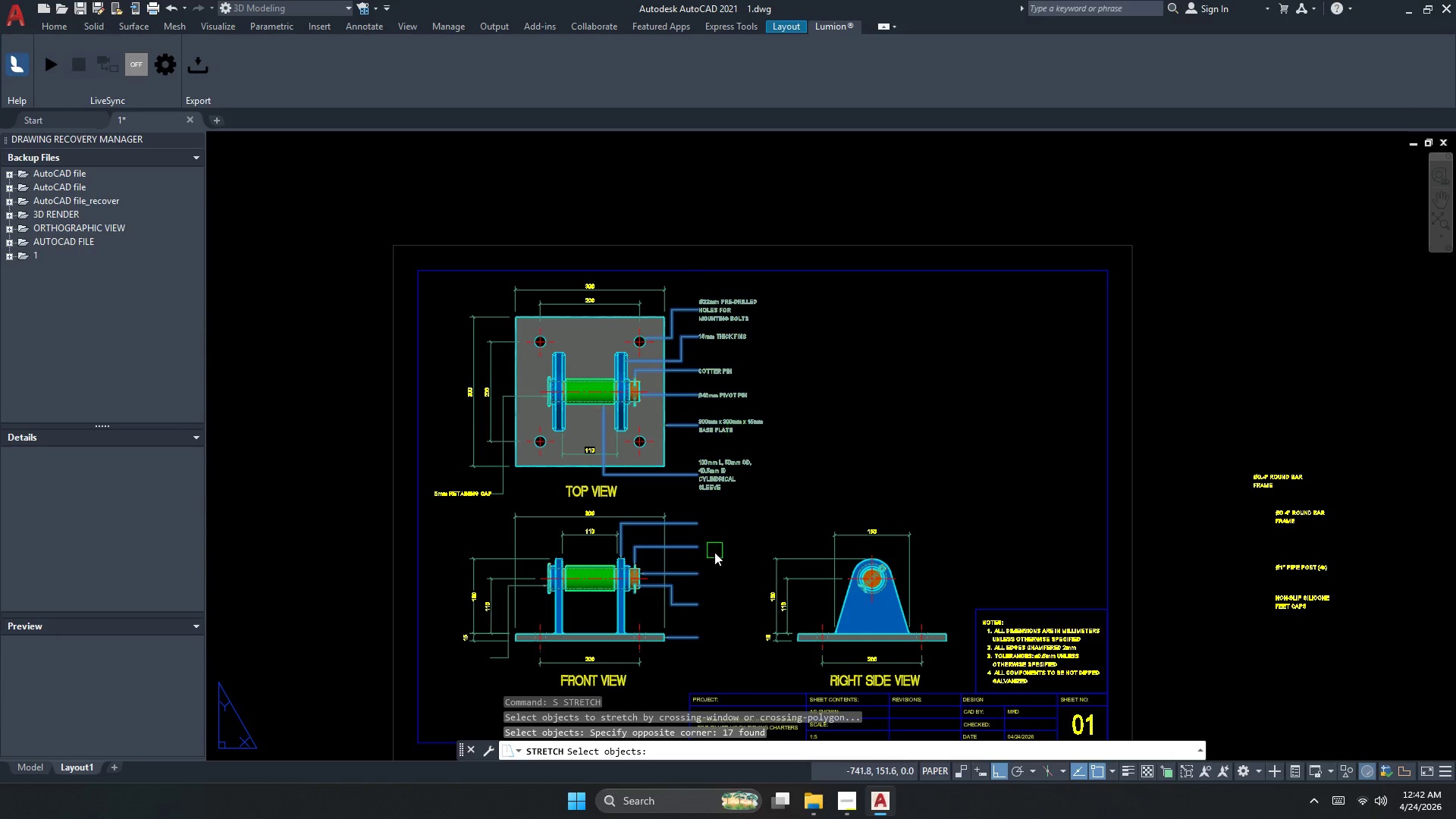 
key(Space)
 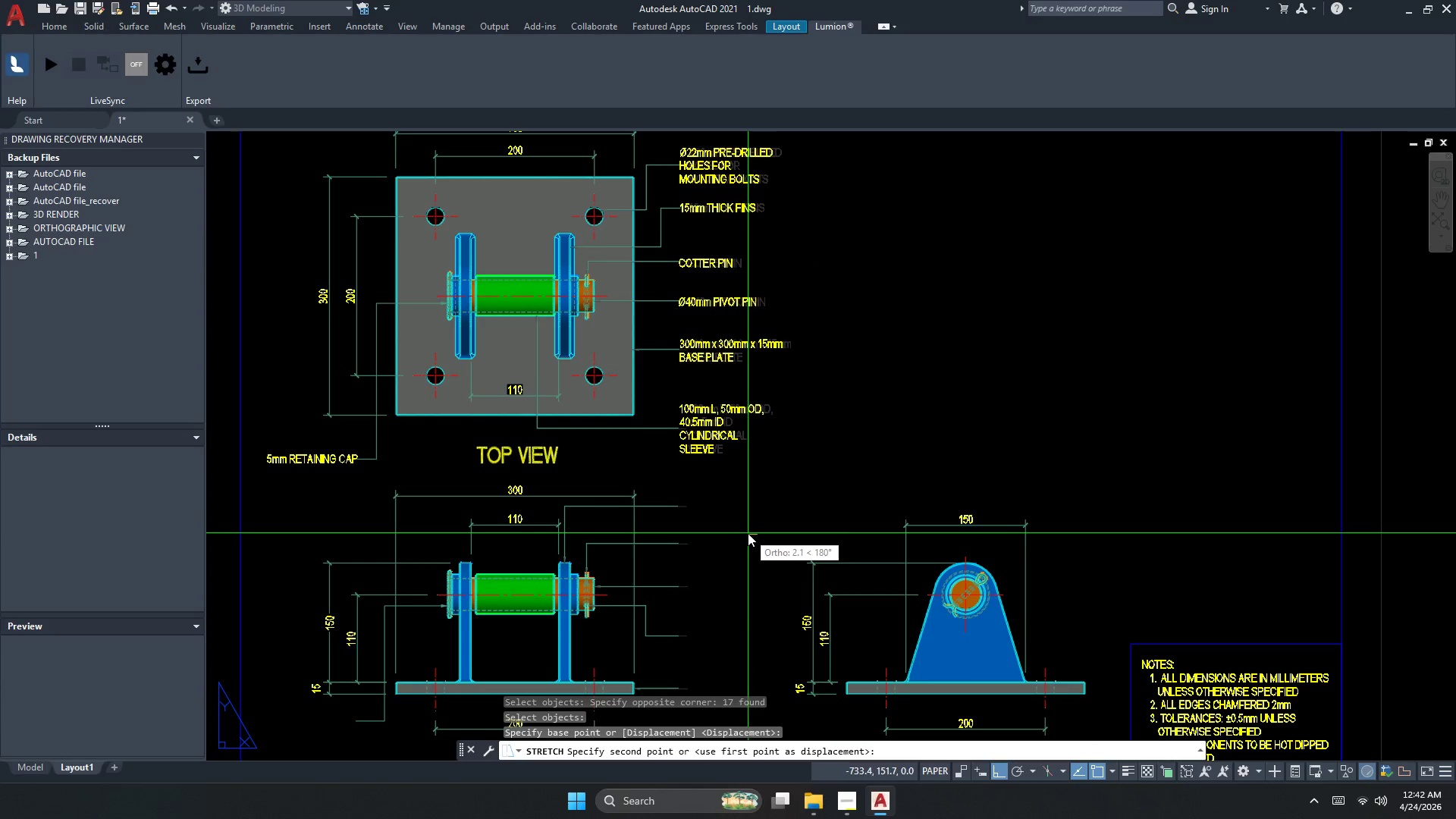 
scroll: coordinate [714, 552], scroll_direction: up, amount: 1.0
 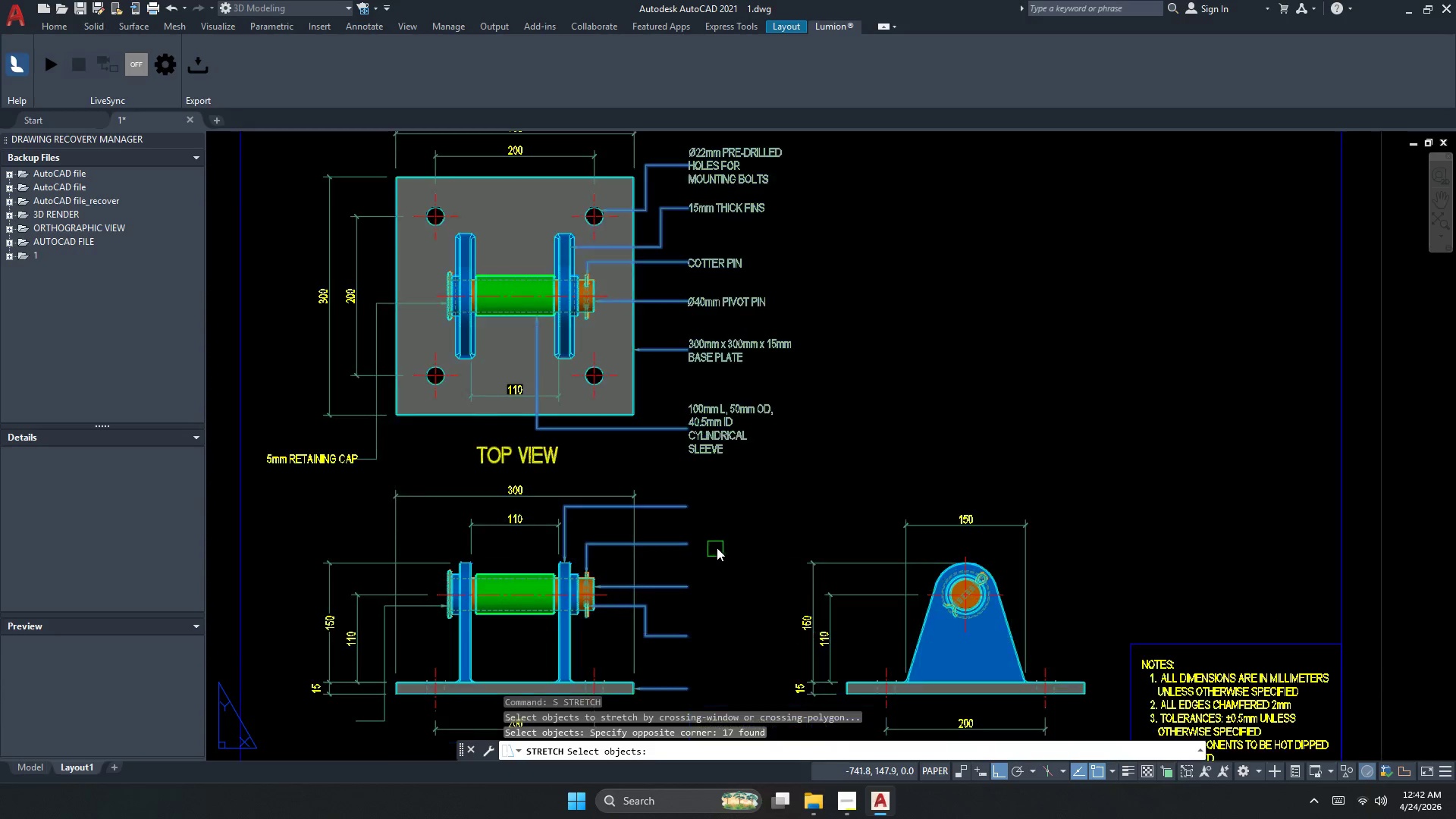 
left_click([748, 533])
 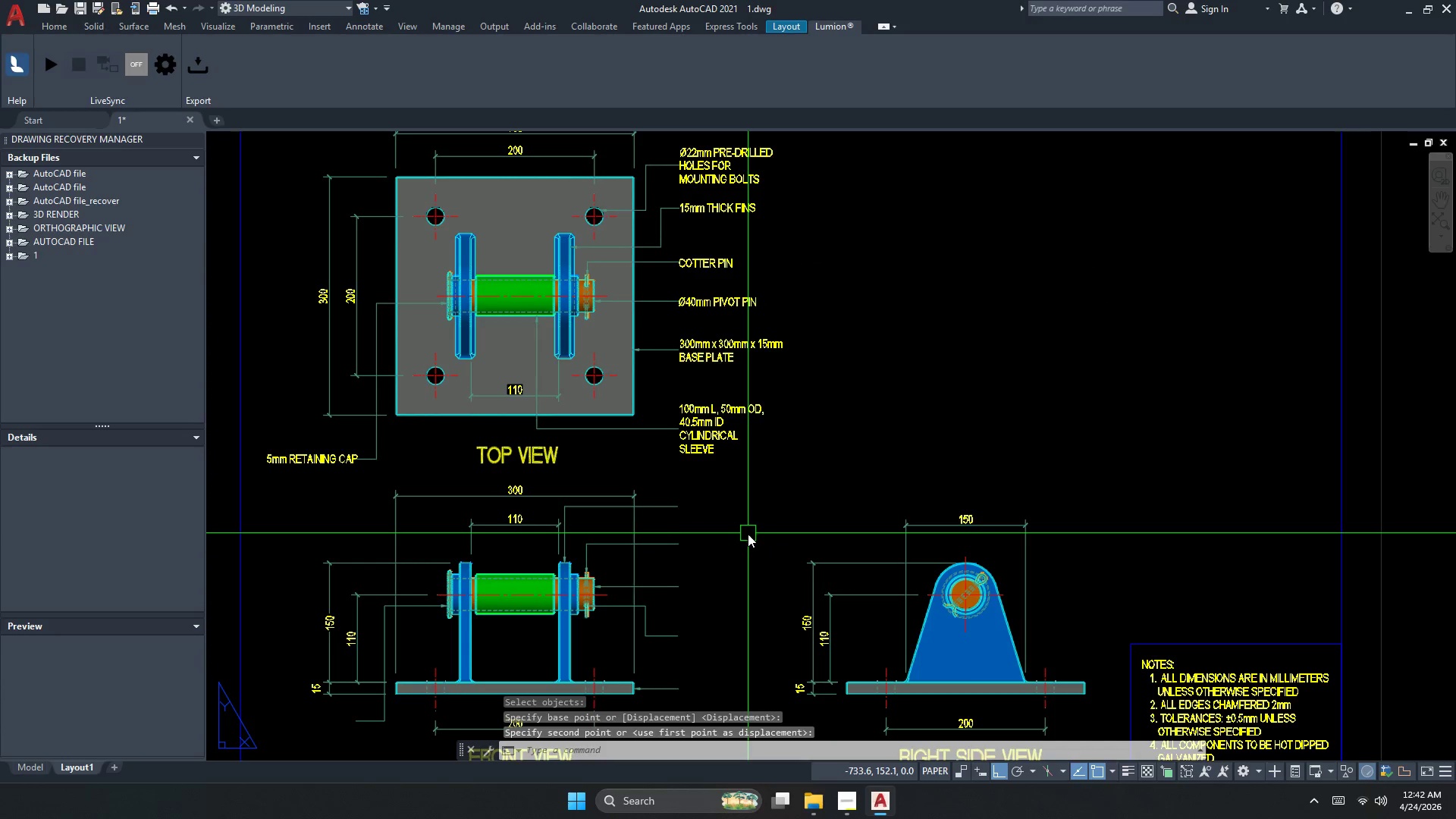 
key(Escape)
 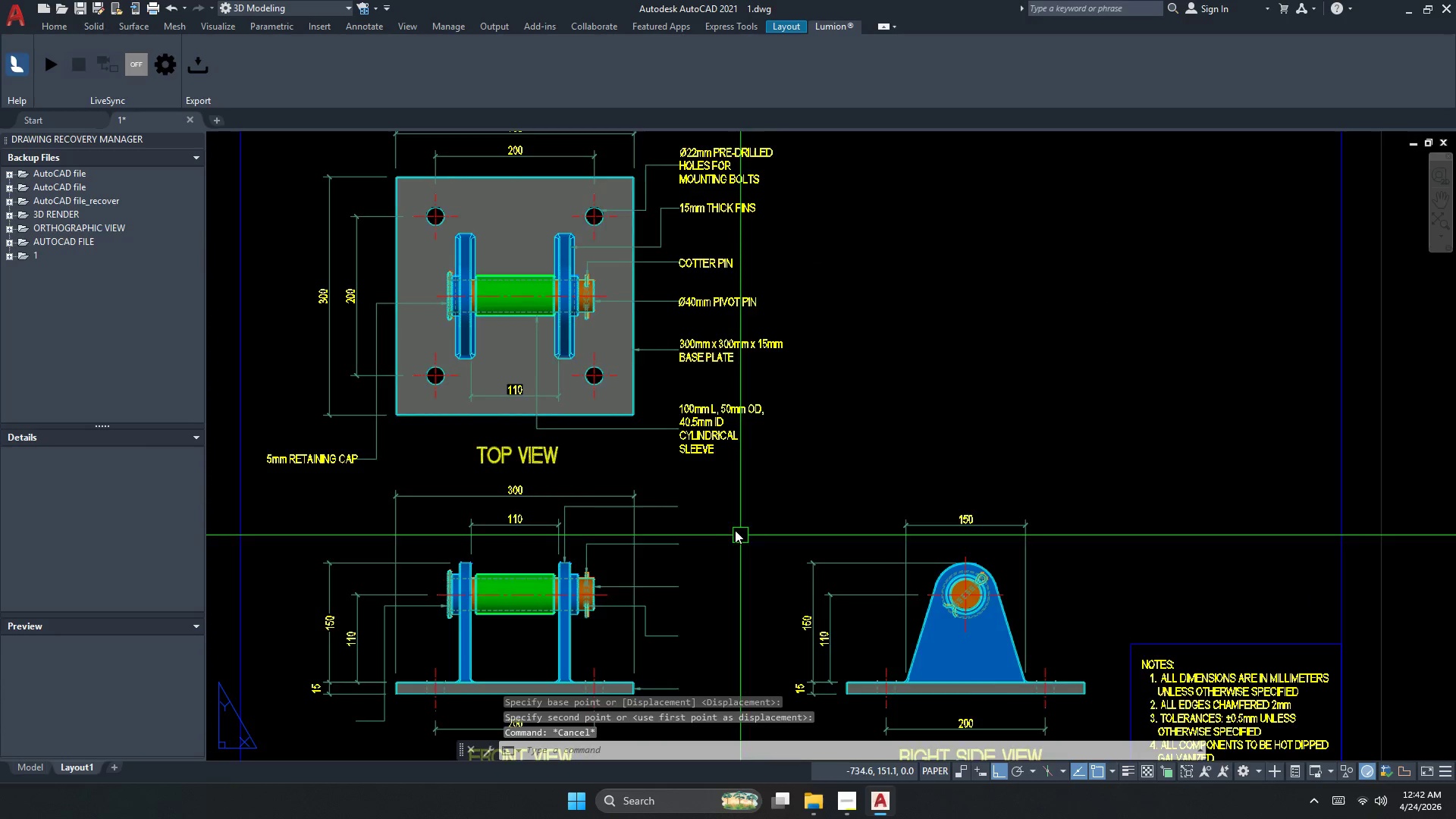 
left_click([720, 406])
 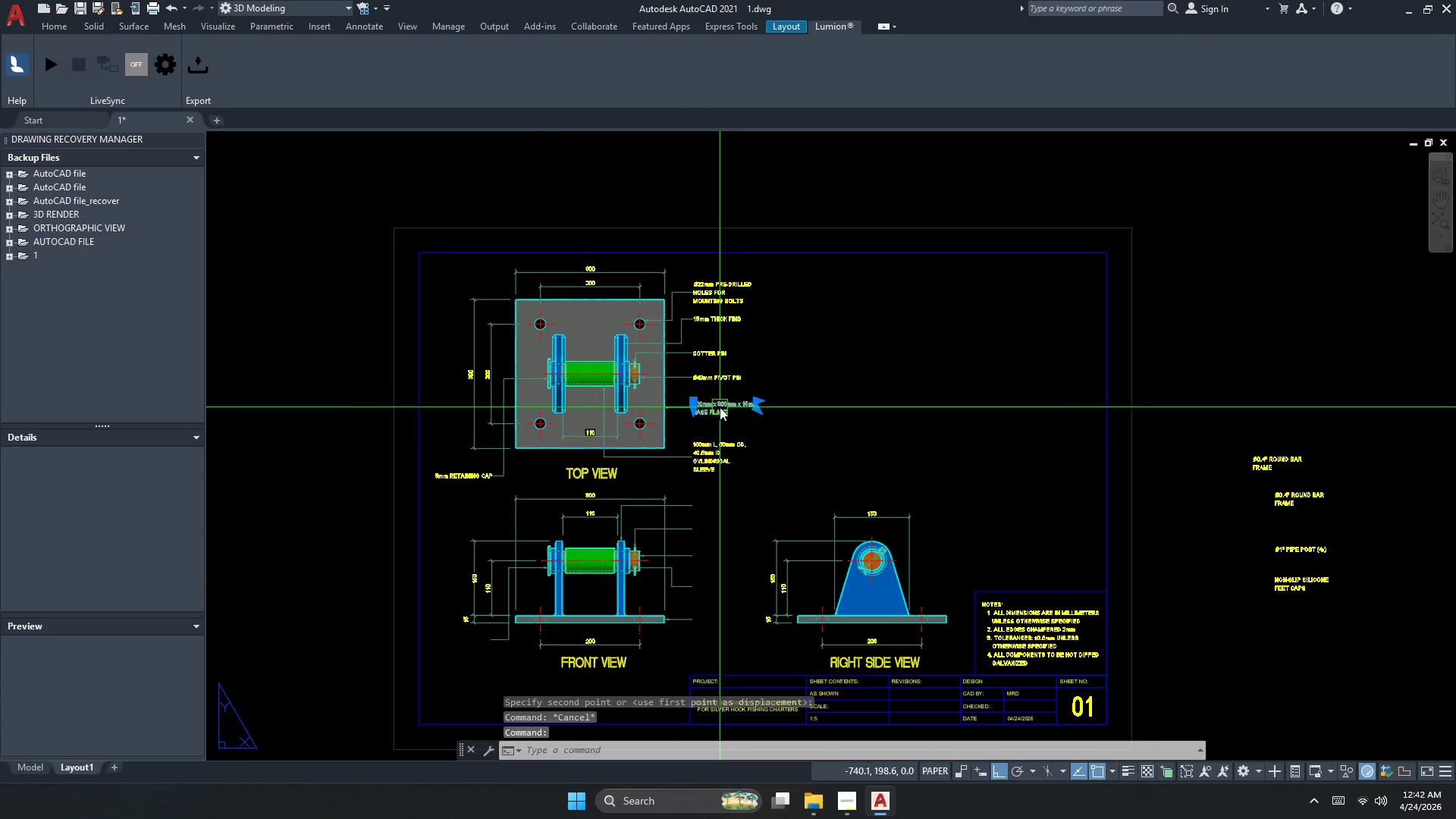 
scroll: coordinate [714, 504], scroll_direction: down, amount: 1.0
 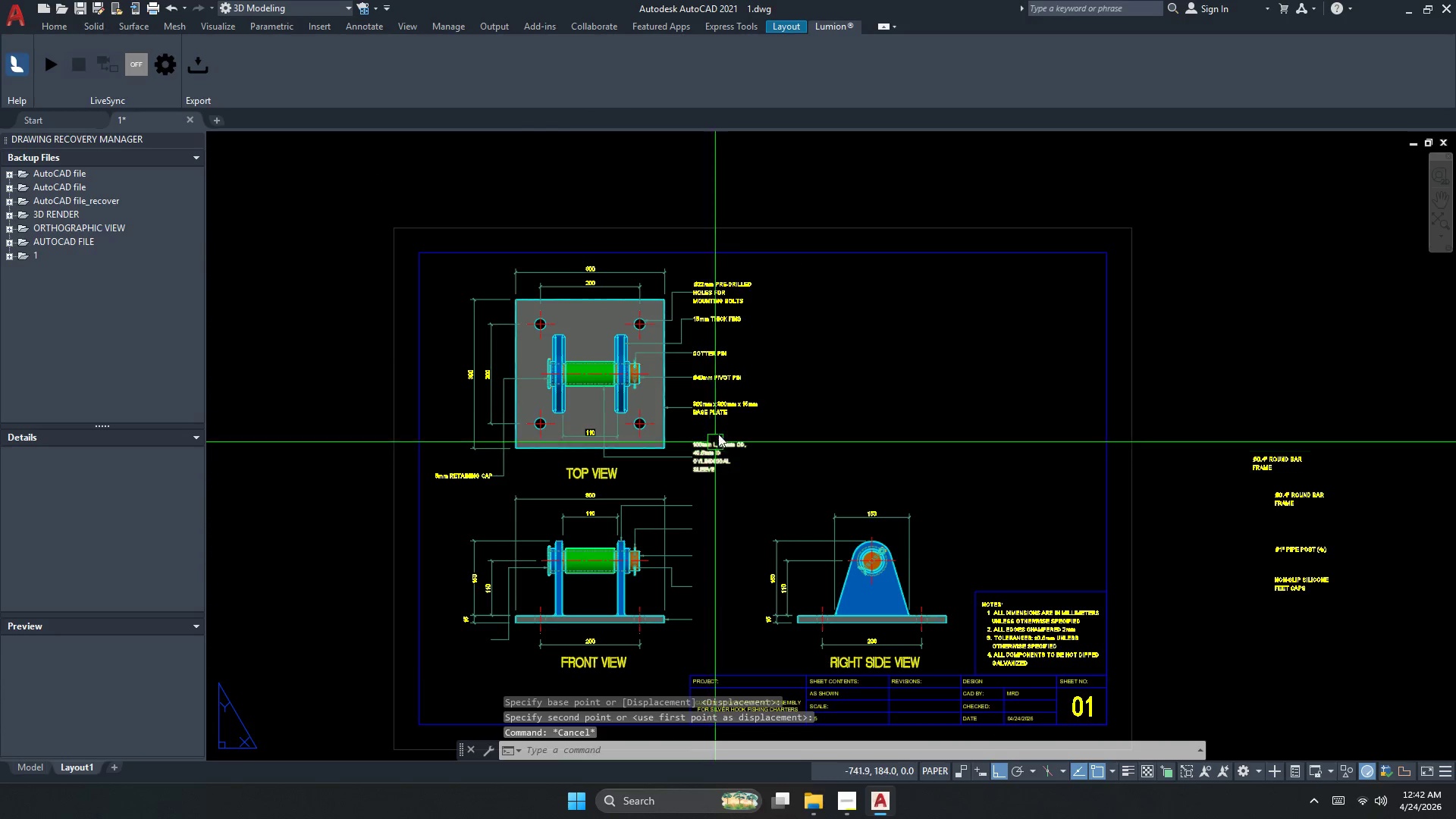 
type(co )
 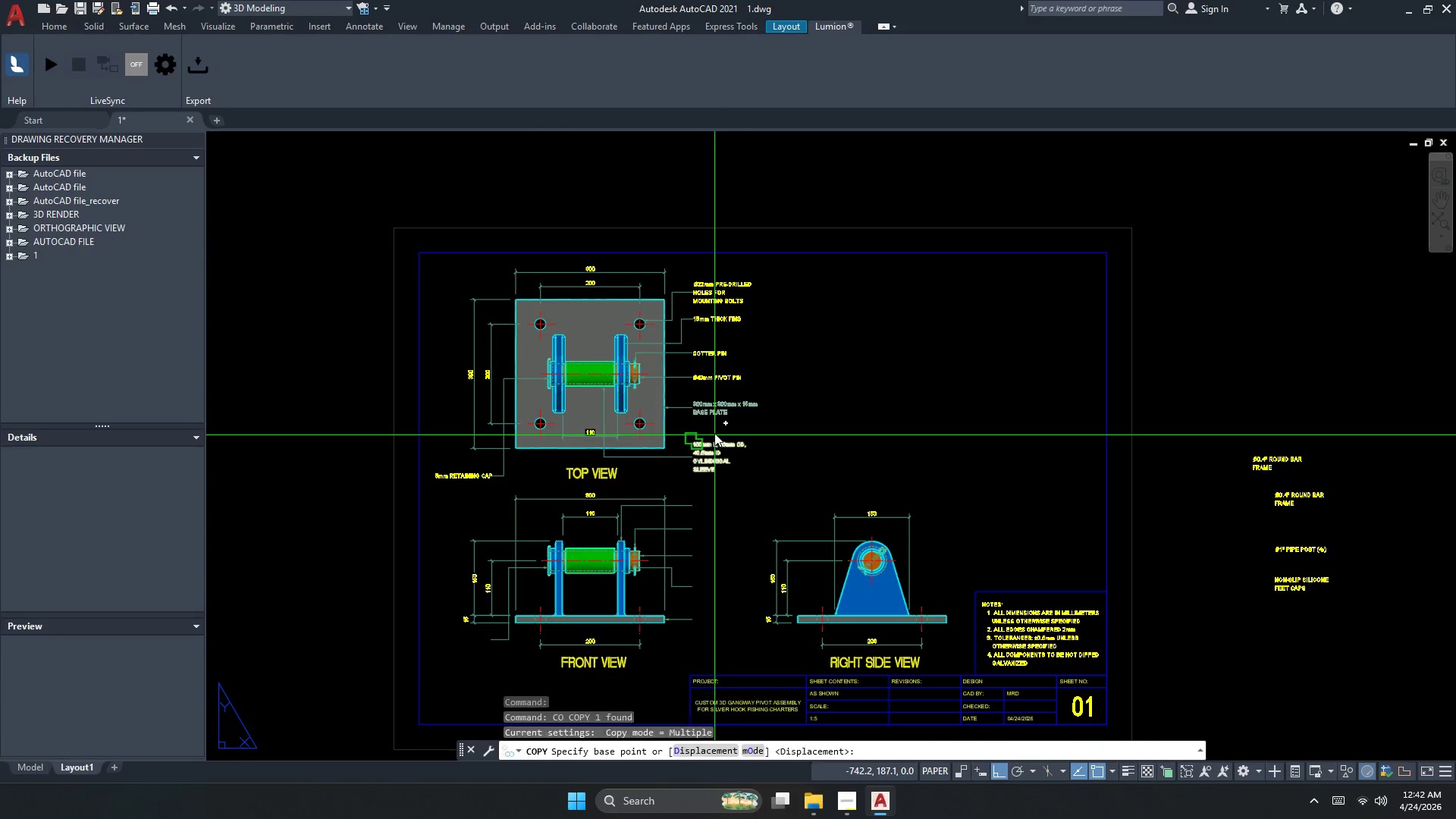 
left_click_drag(start_coordinate=[714, 432], to_coordinate=[717, 441])
 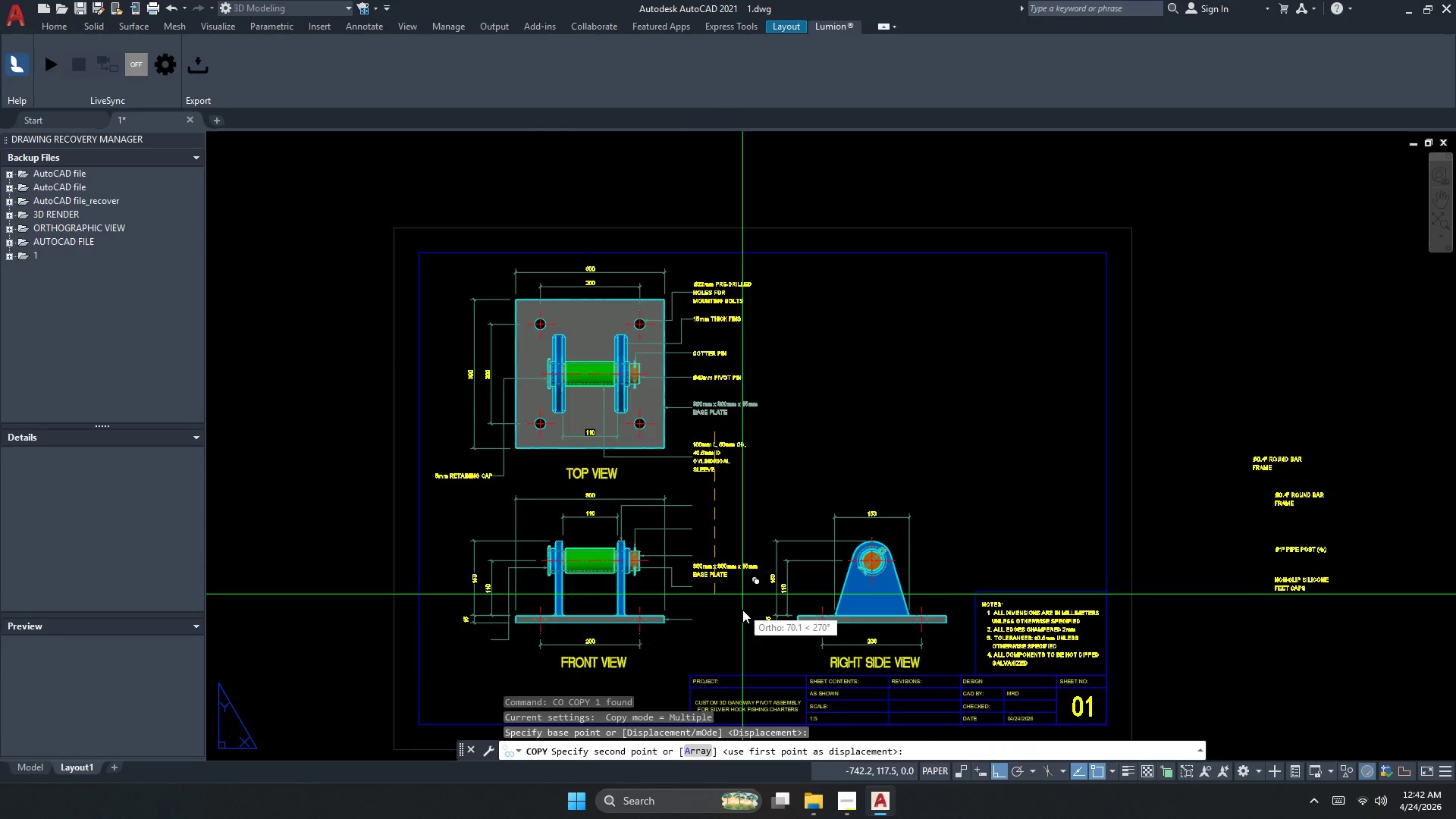 
scroll: coordinate [738, 620], scroll_direction: up, amount: 1.0
 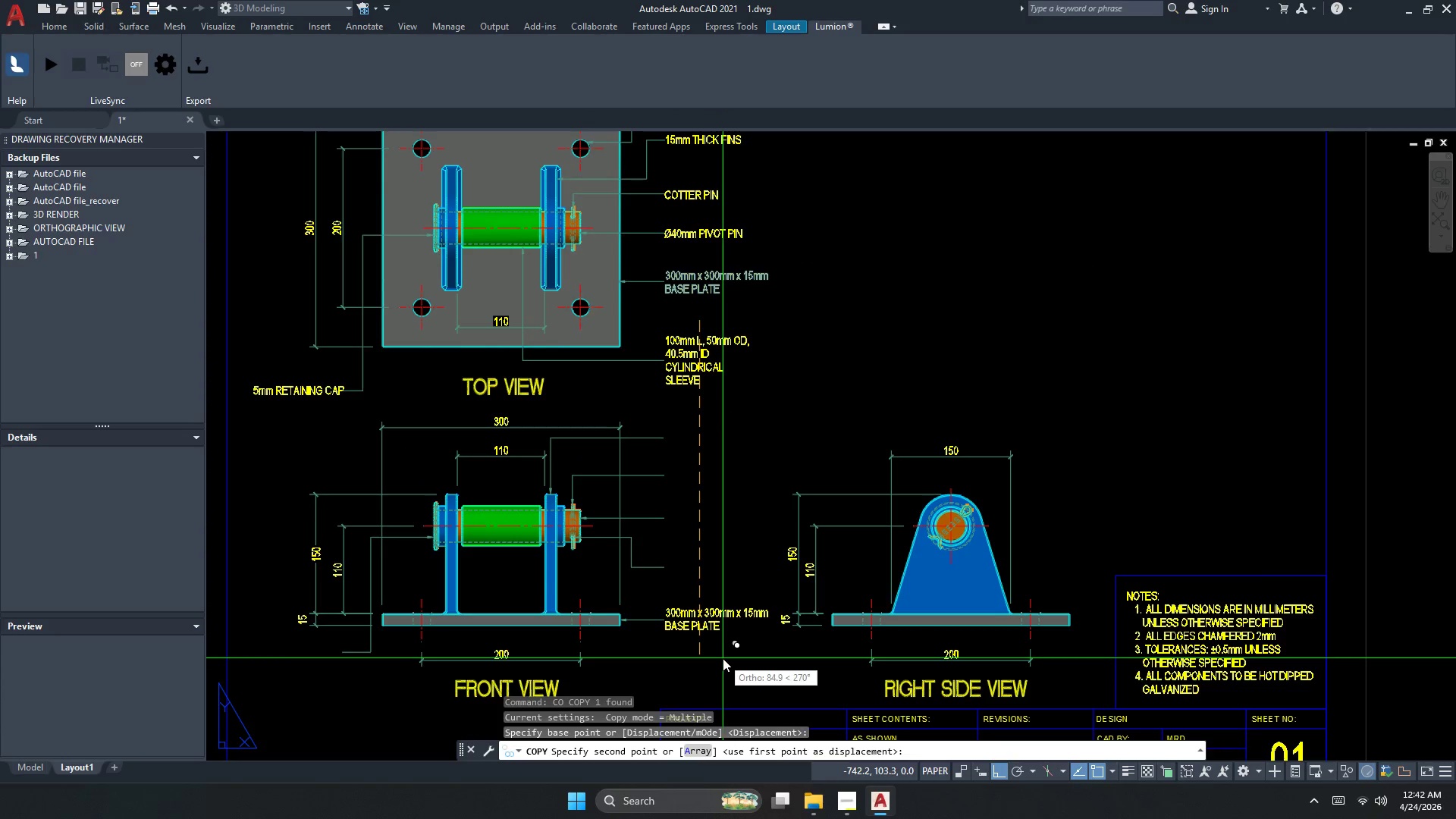 
left_click([723, 657])
 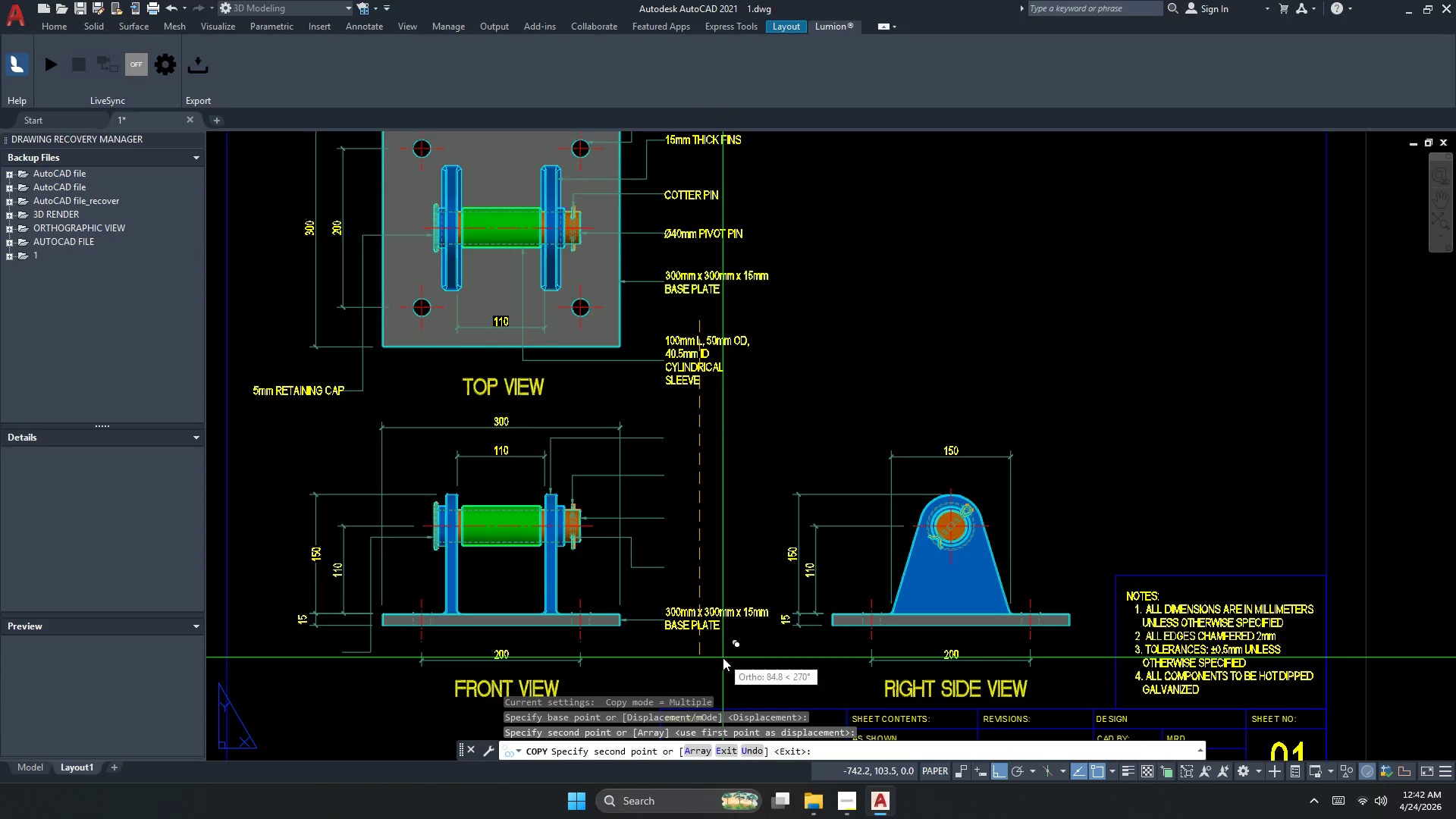 
key(Escape)
 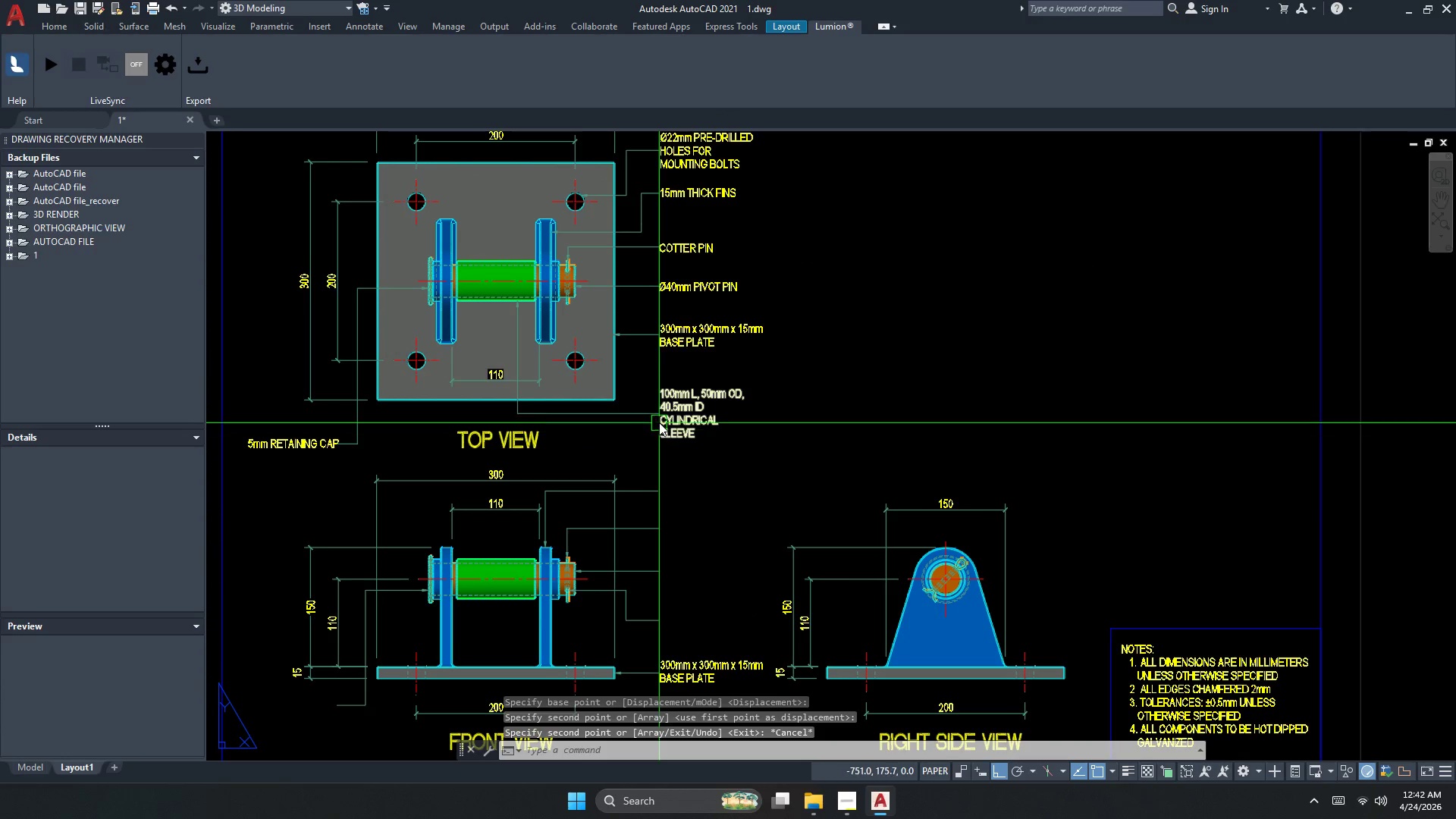 
left_click([684, 404])
 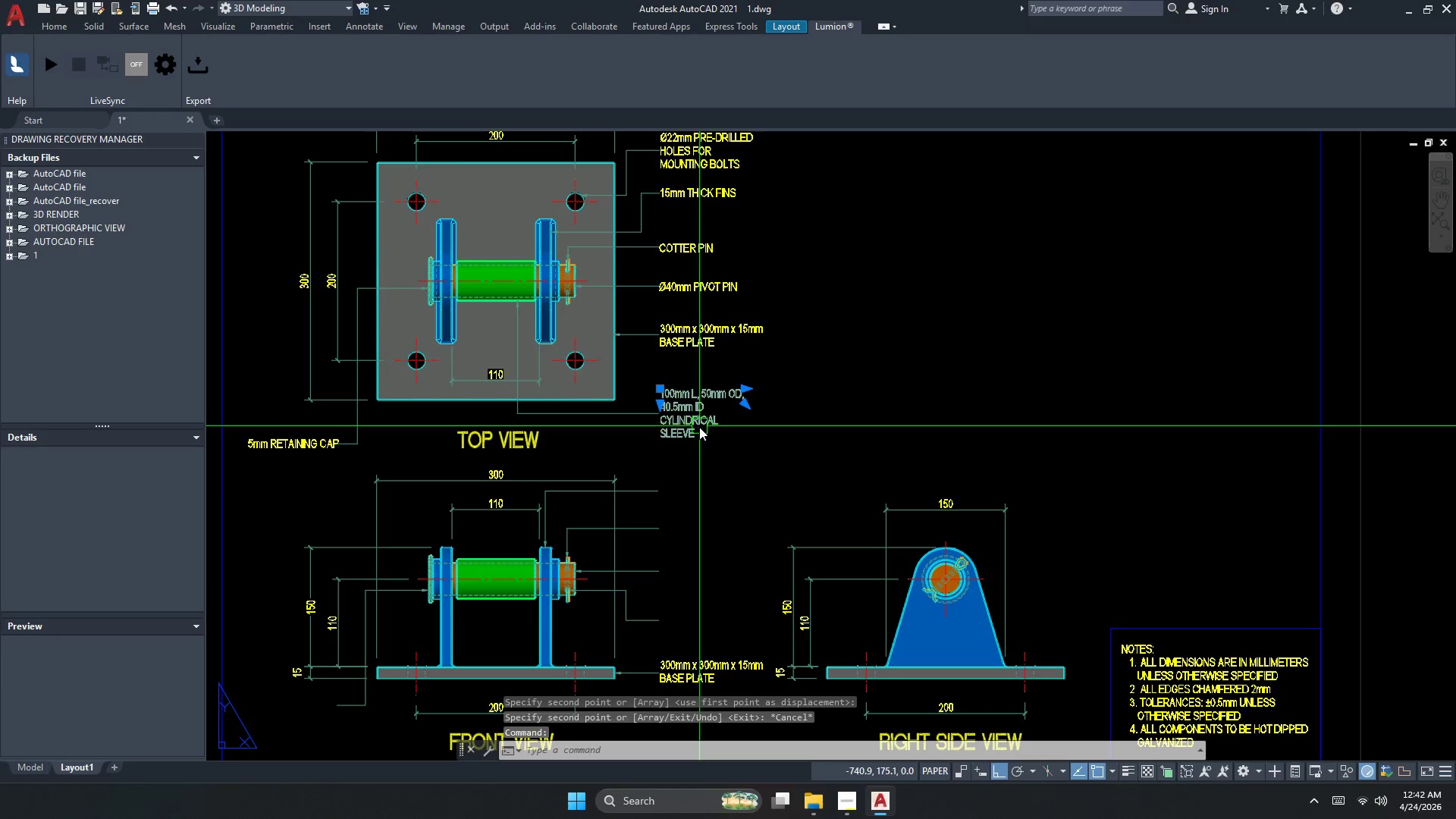 
type(co )
 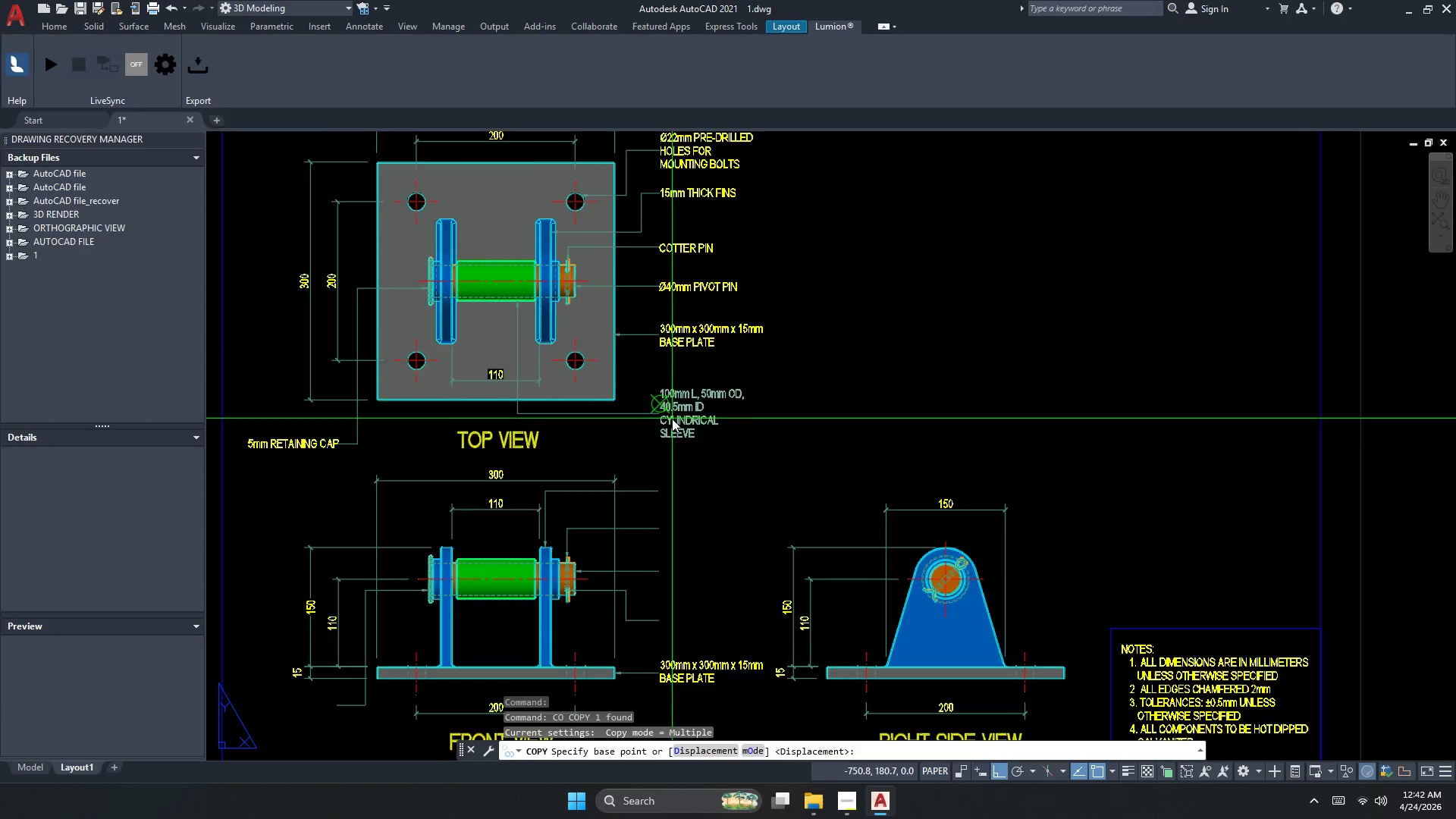 
scroll: coordinate [672, 418], scroll_direction: up, amount: 1.0
 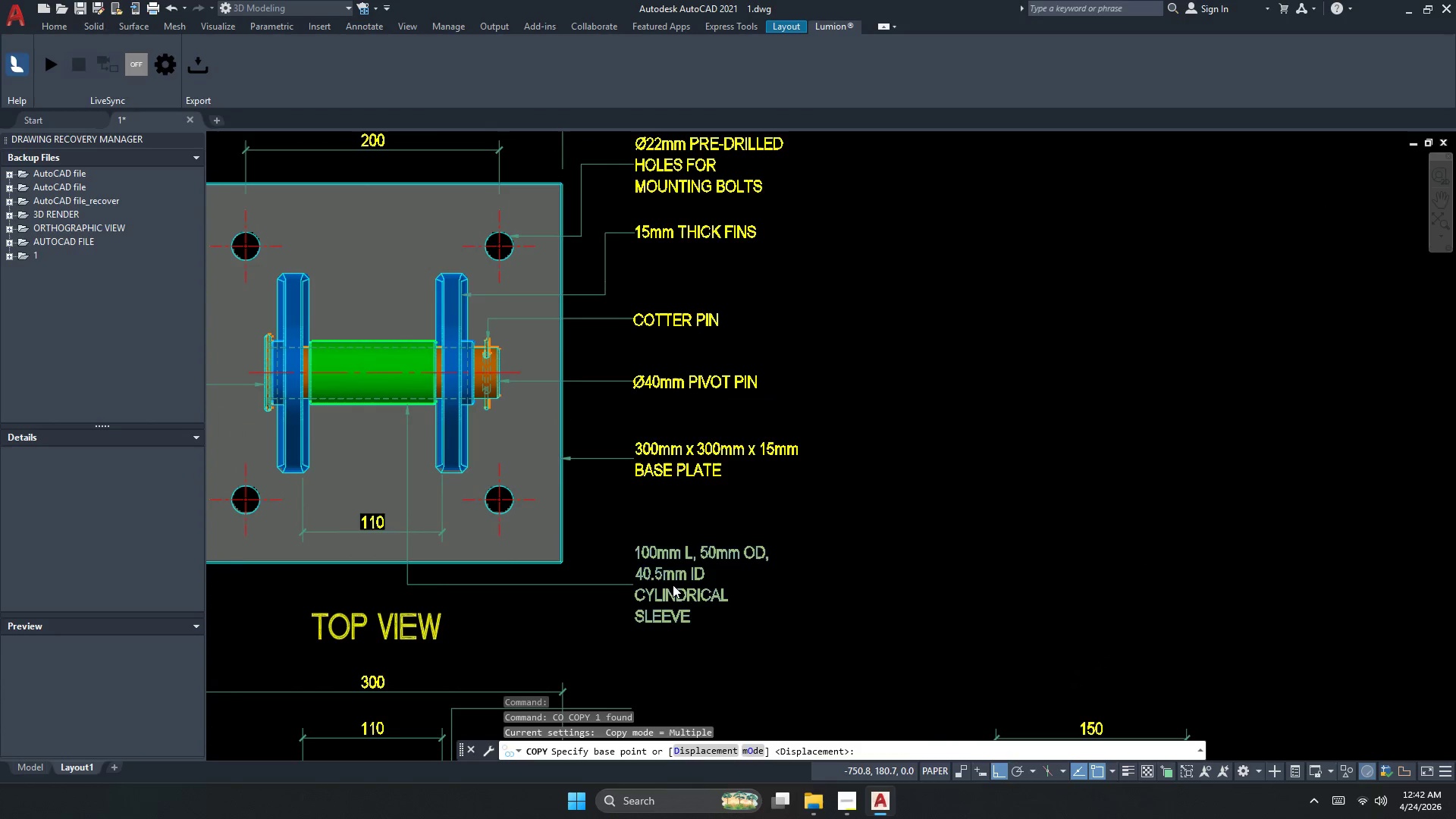 
key(Escape)
type(co )
 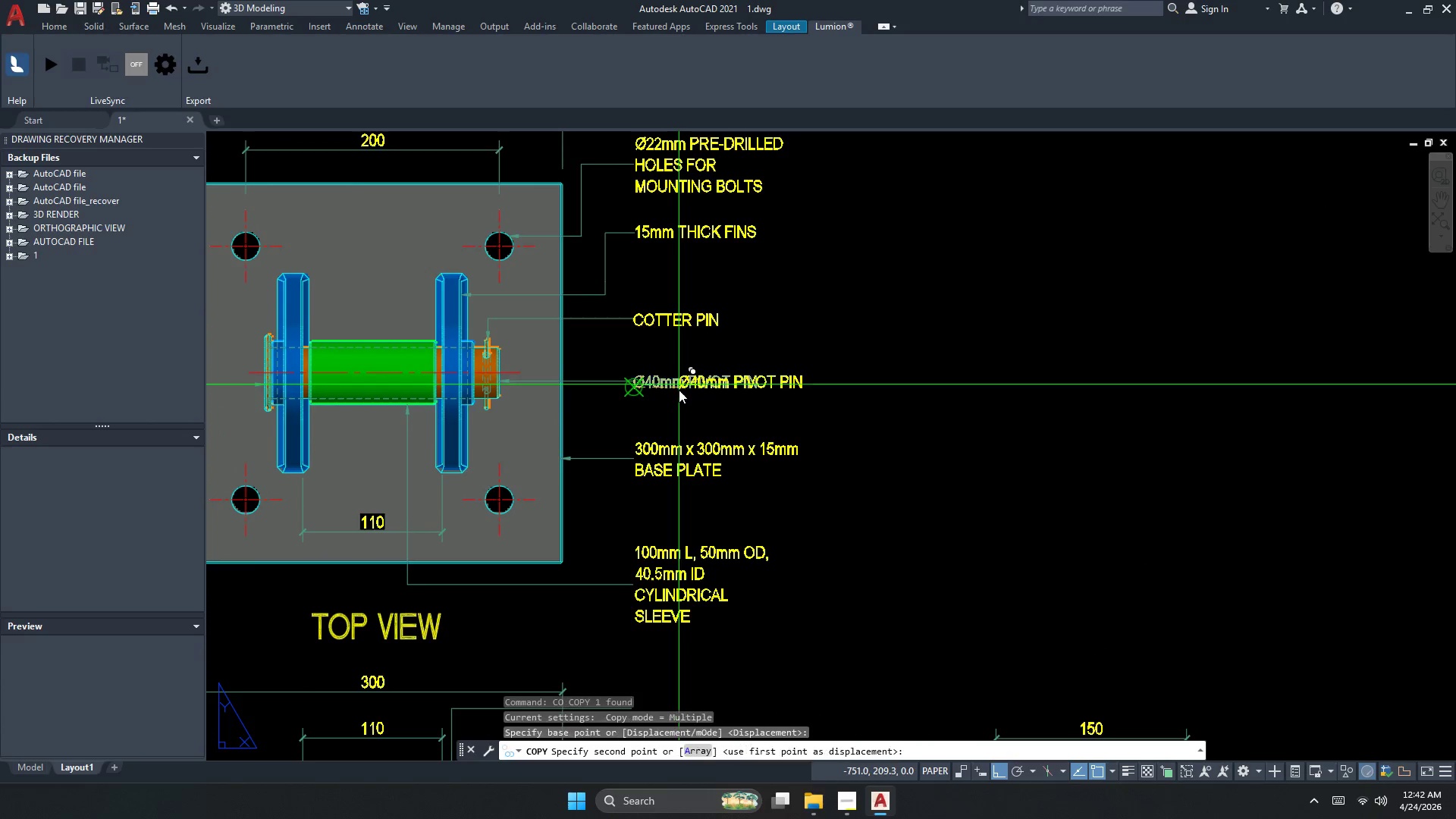 
left_click_drag(start_coordinate=[679, 384], to_coordinate=[679, 392])
 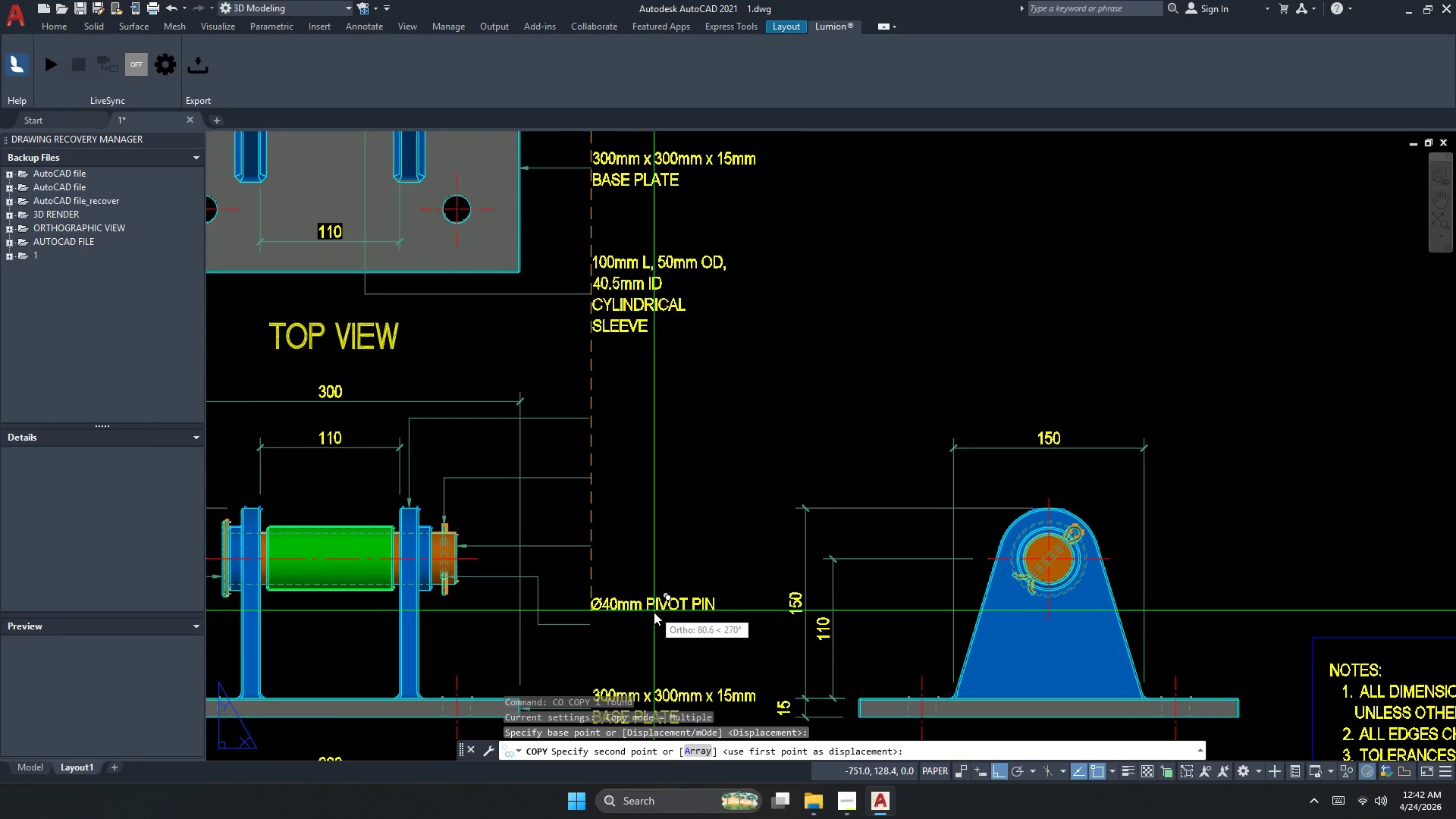 
scroll: coordinate [629, 638], scroll_direction: up, amount: 1.0
 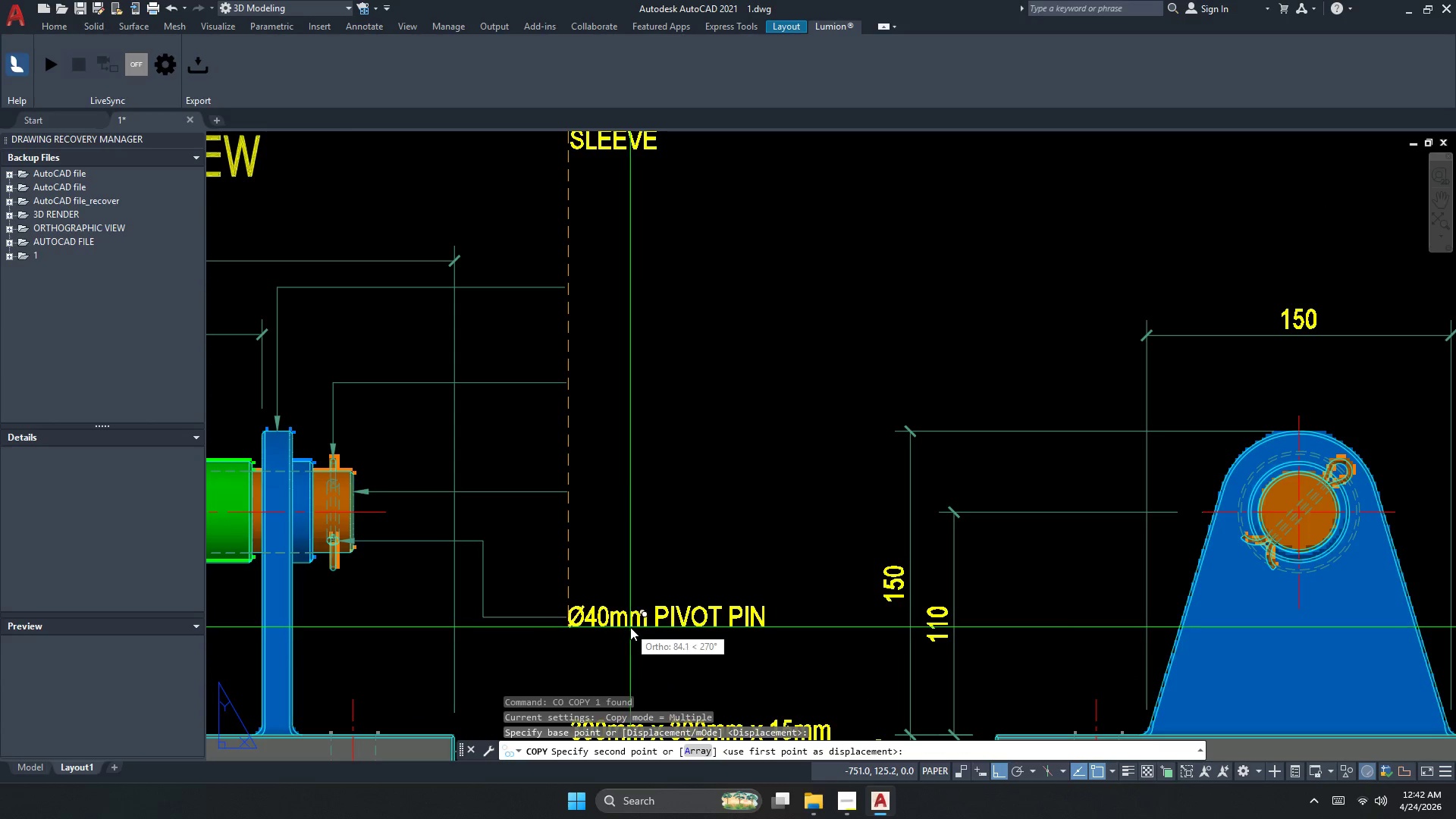 
left_click([630, 627])
 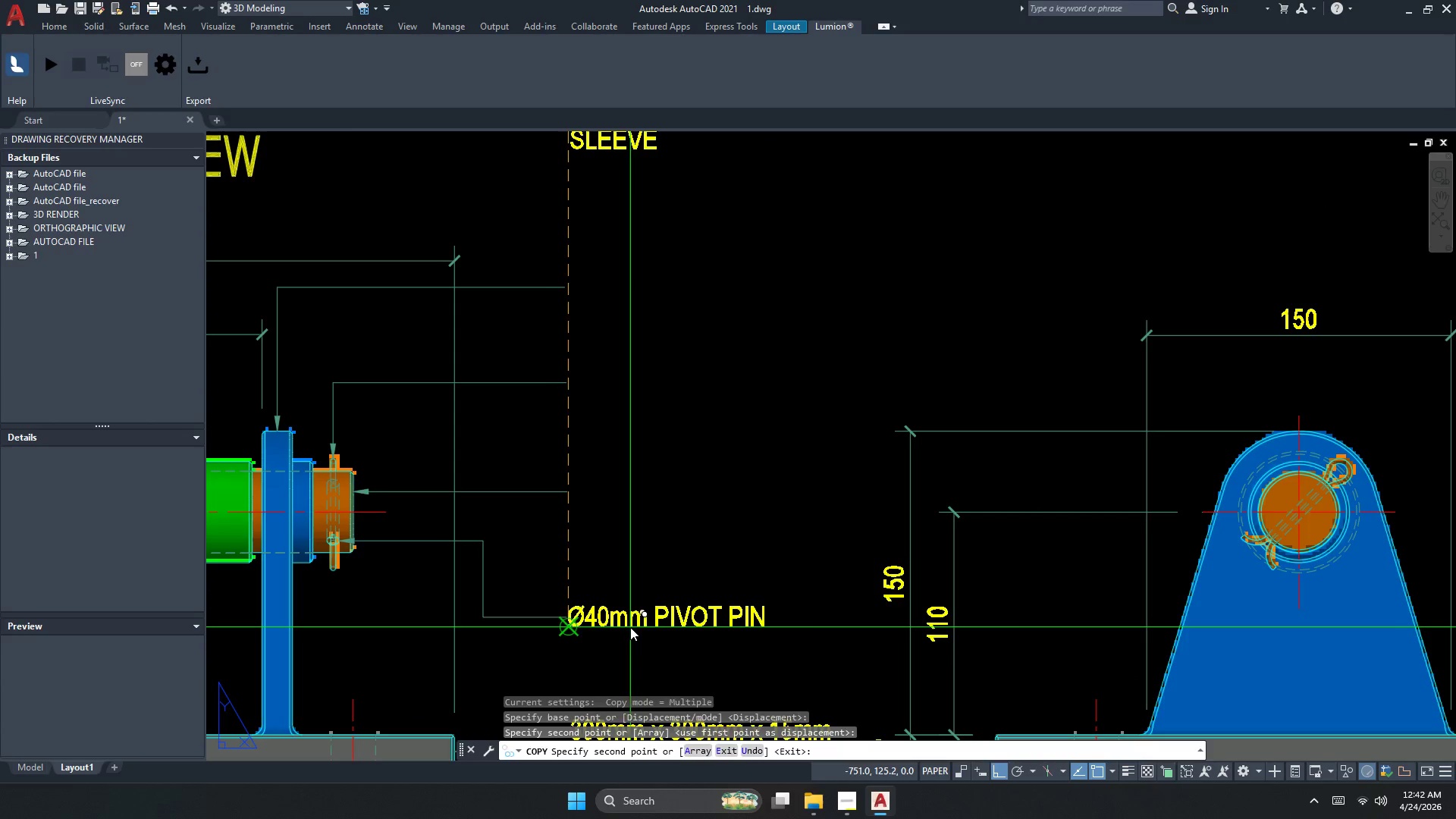 
key(Escape)
 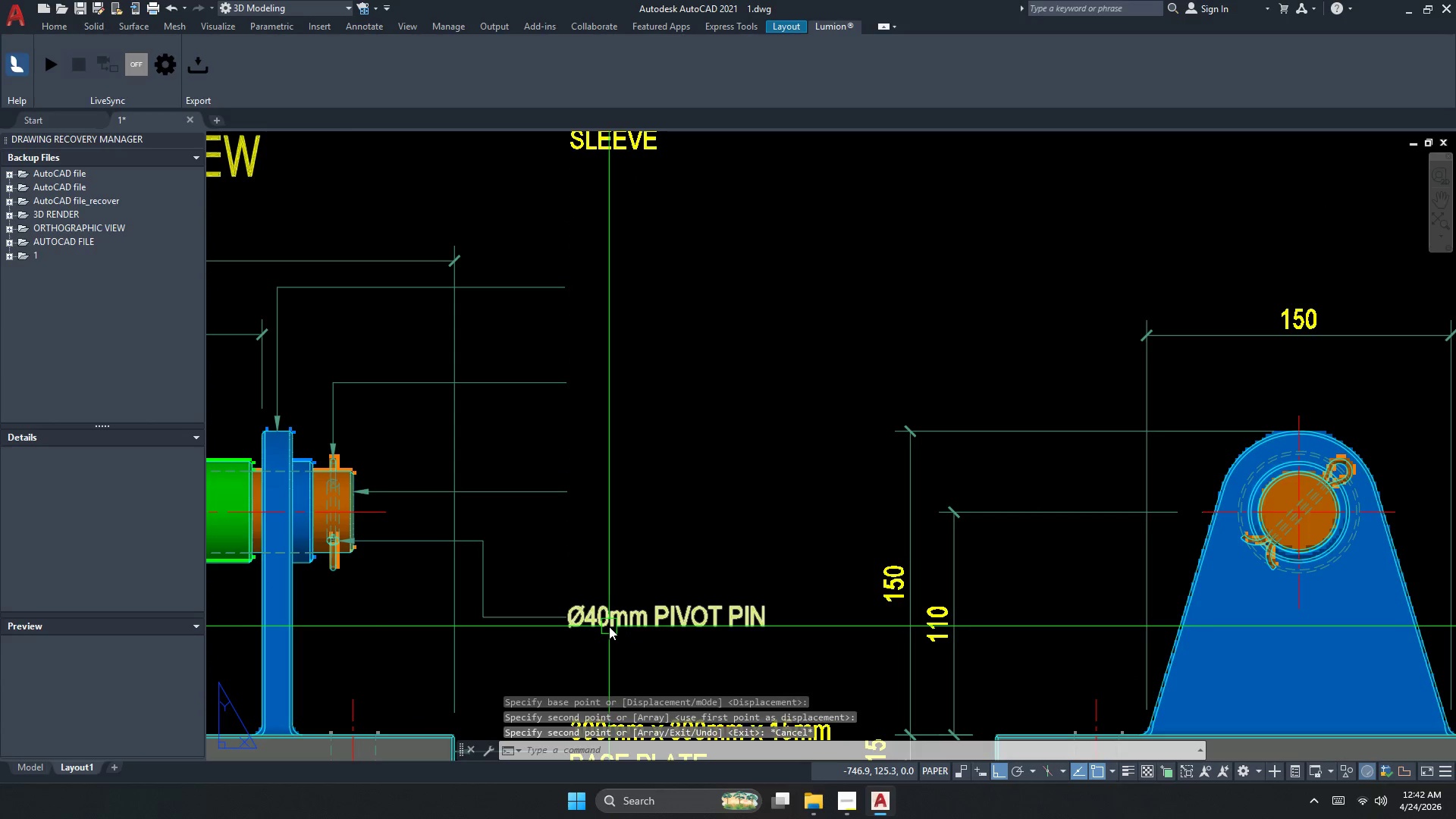 
double_click([609, 626])
 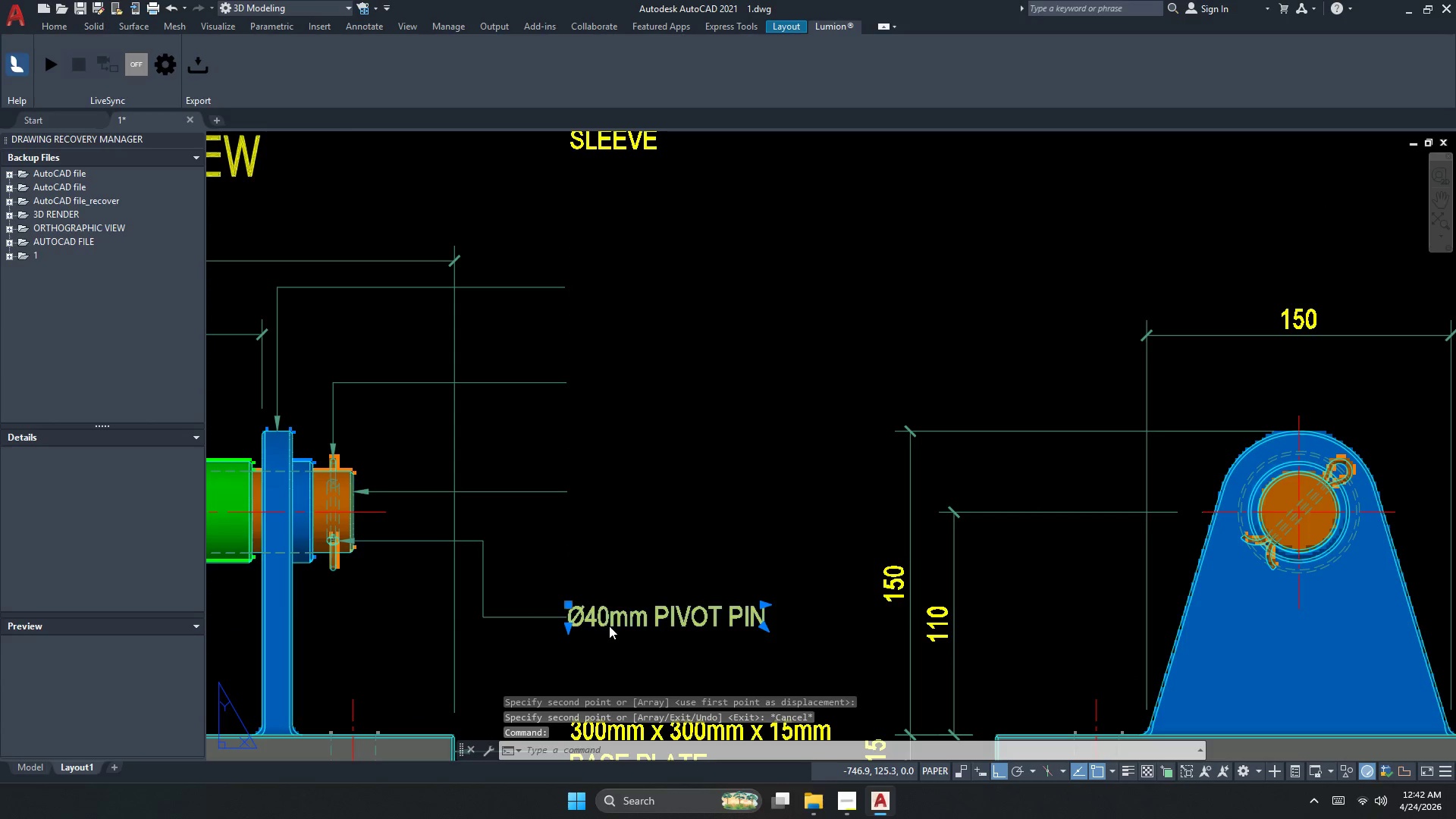 
key(Control+A)
 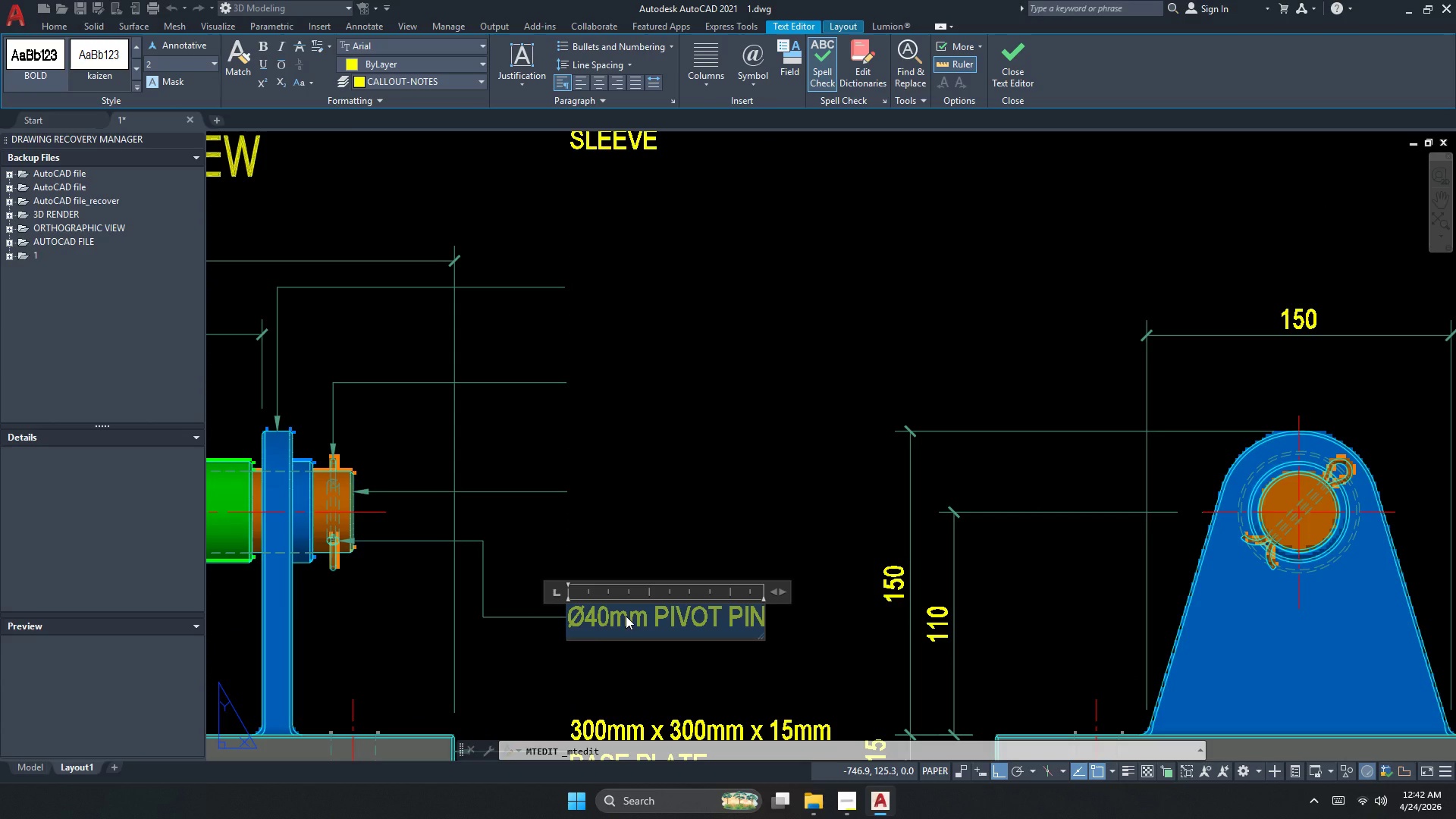 
key(Numpad6)
 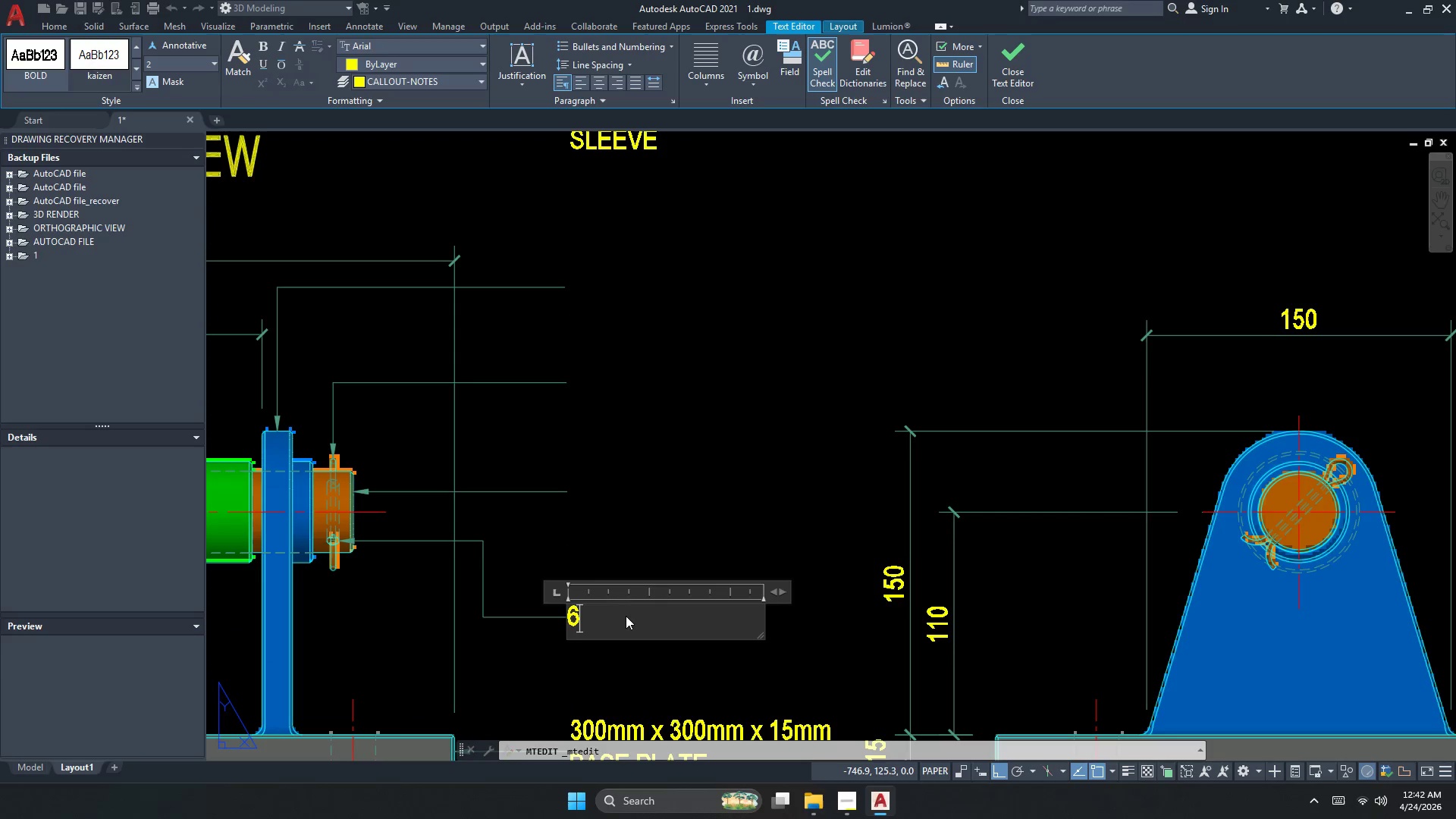 
key(Control+ControlLeft)
 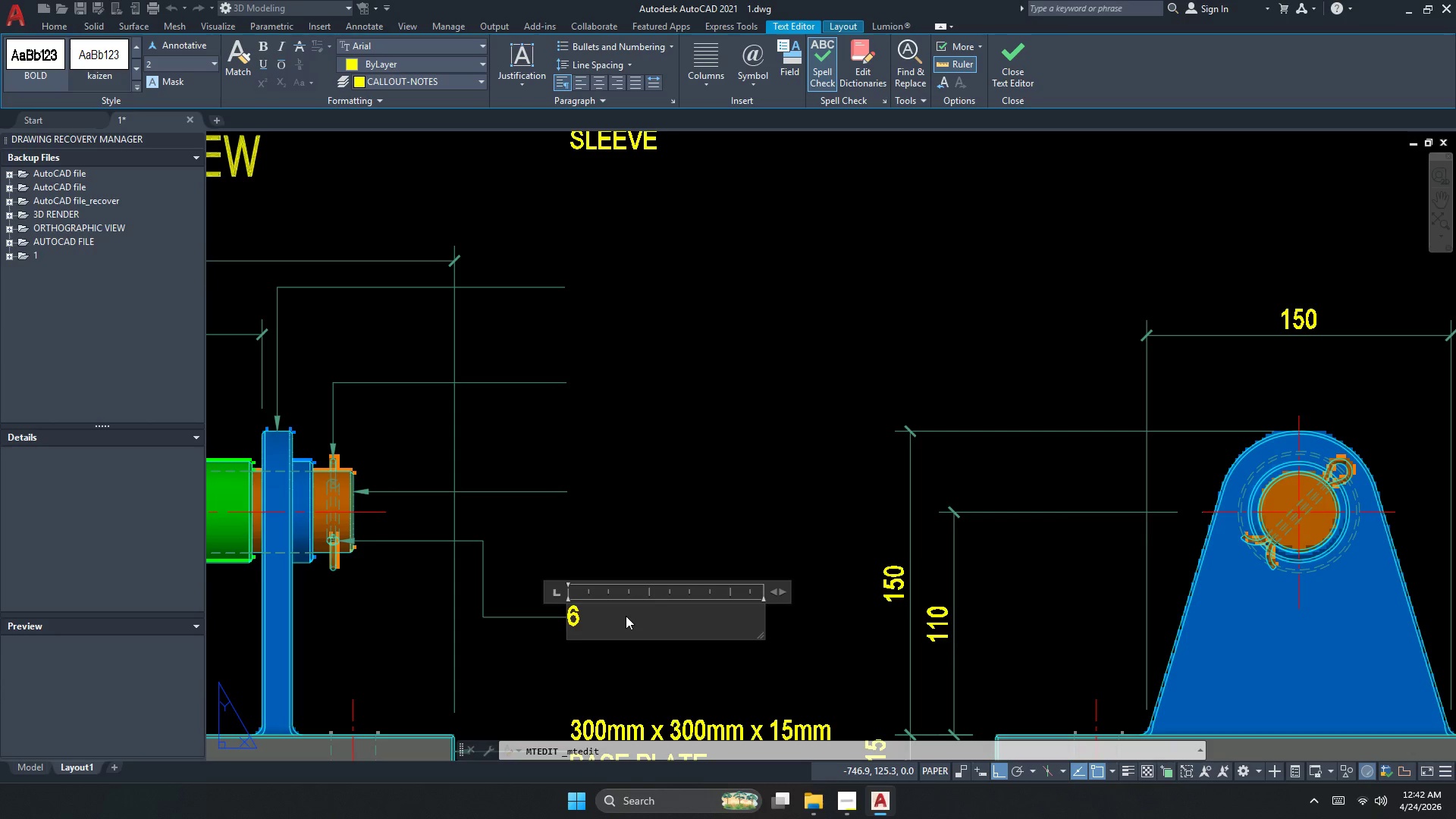 
key(Control+A)
 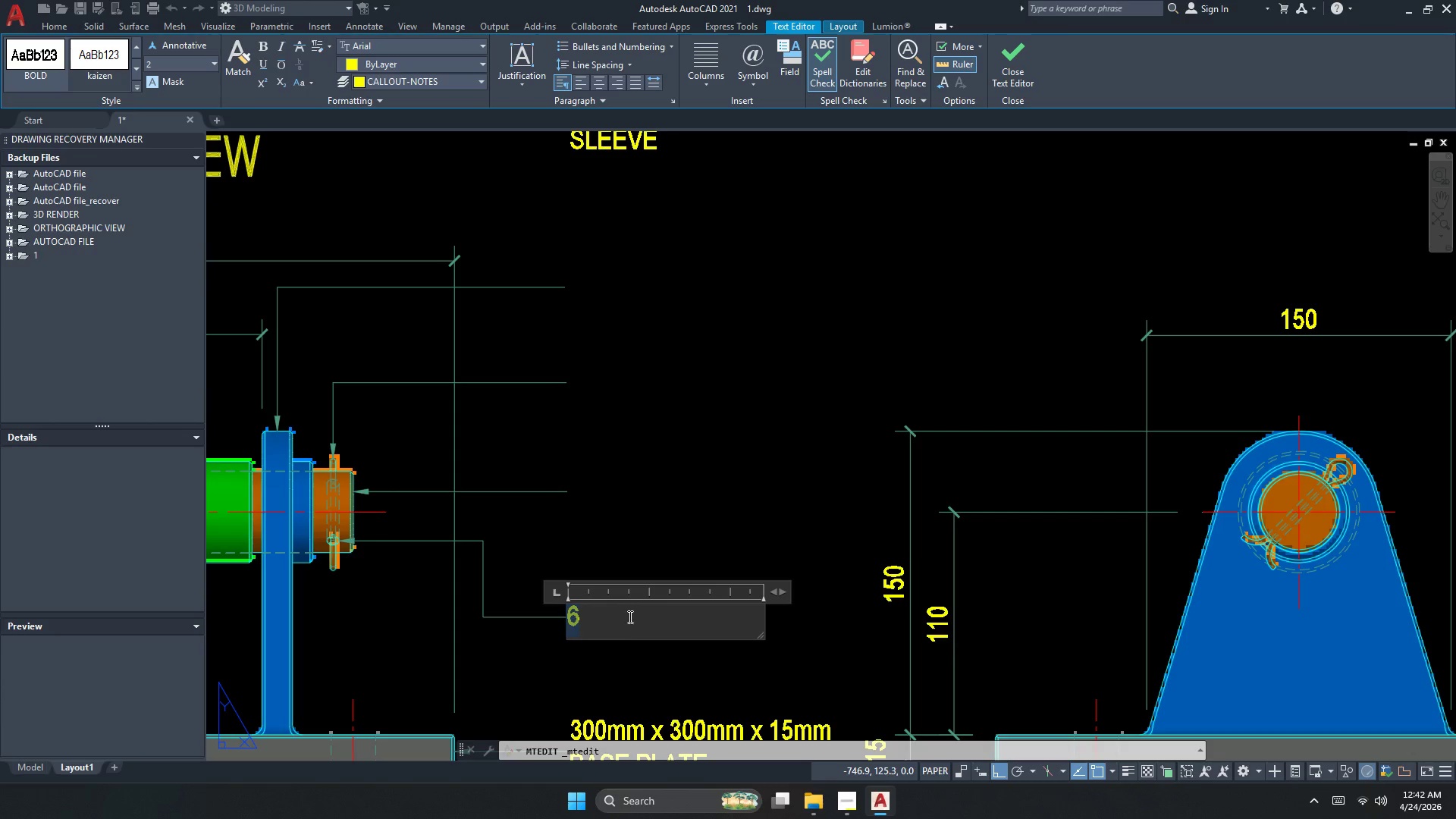 
key(Control+ControlLeft)
 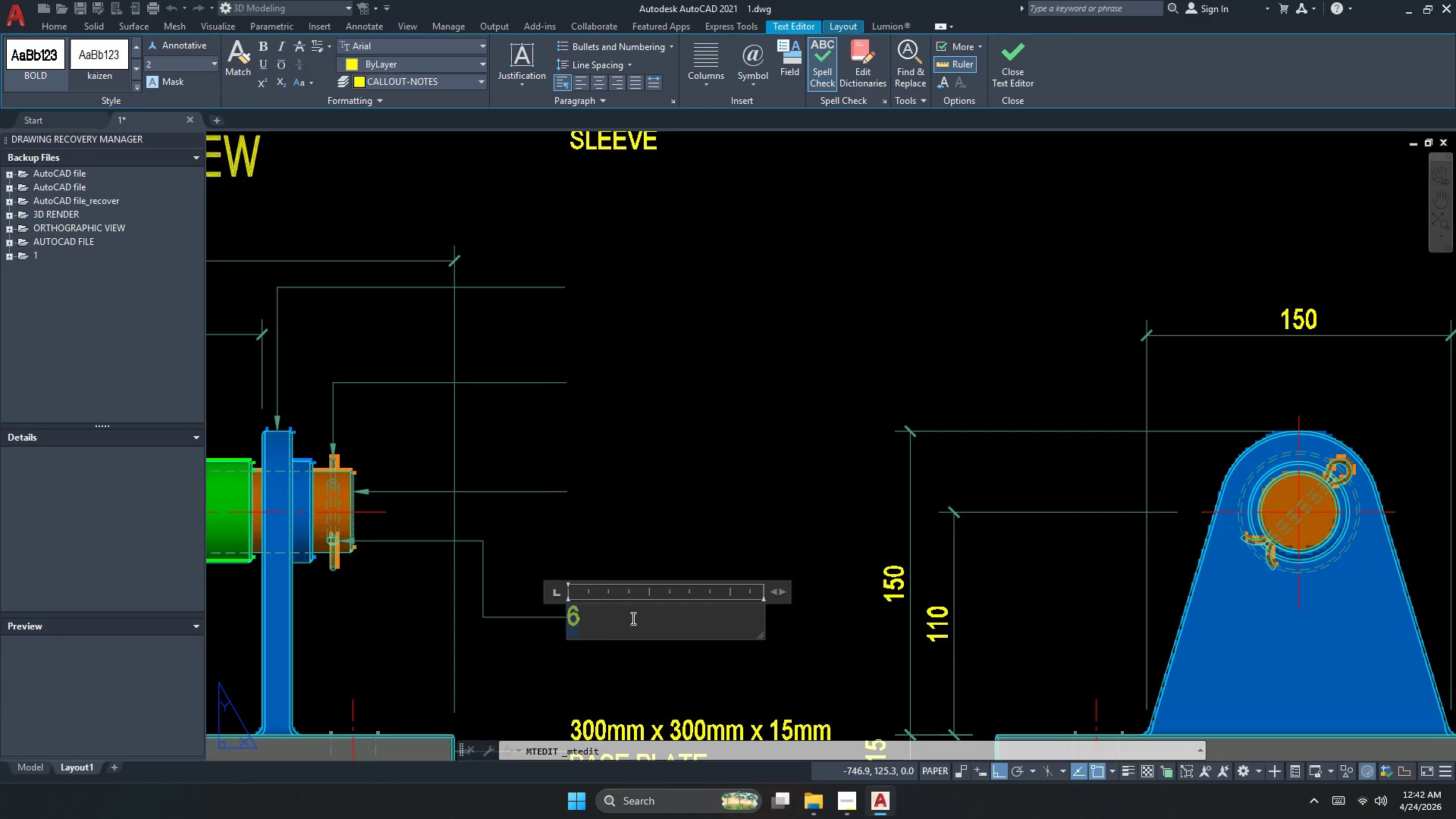 
key(Control+A)
 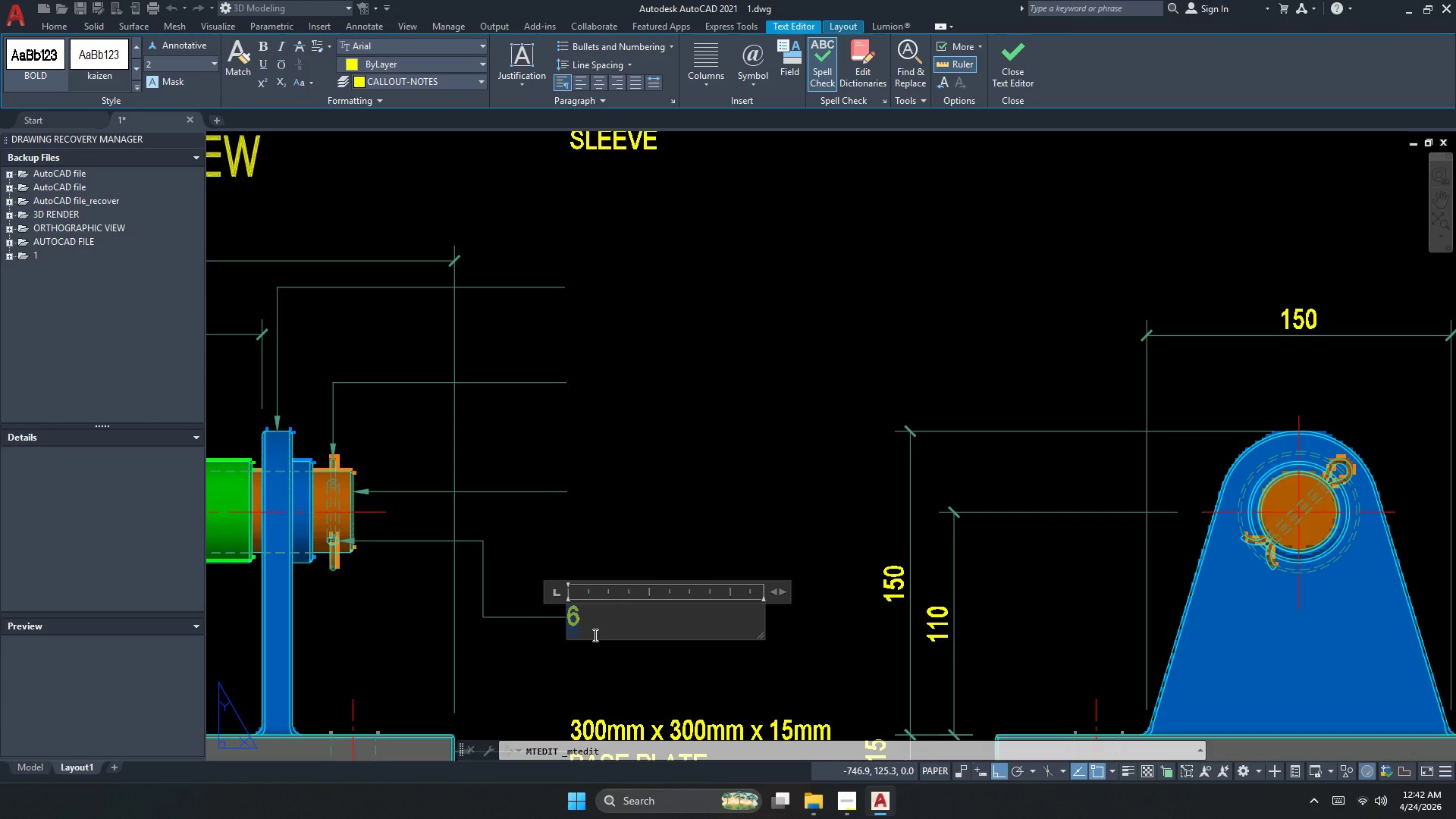 
key(Escape)
 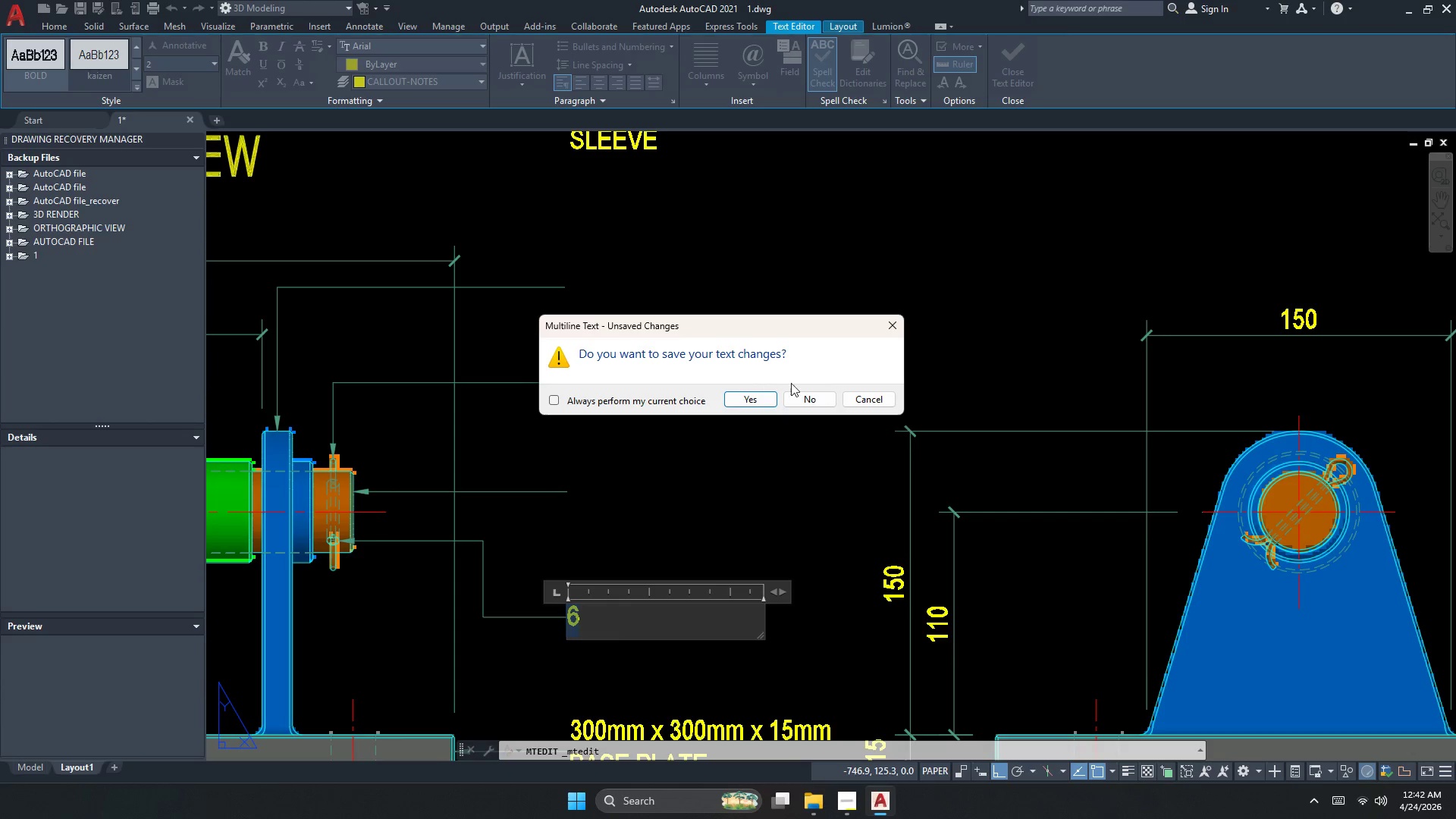 
left_click([811, 405])
 